 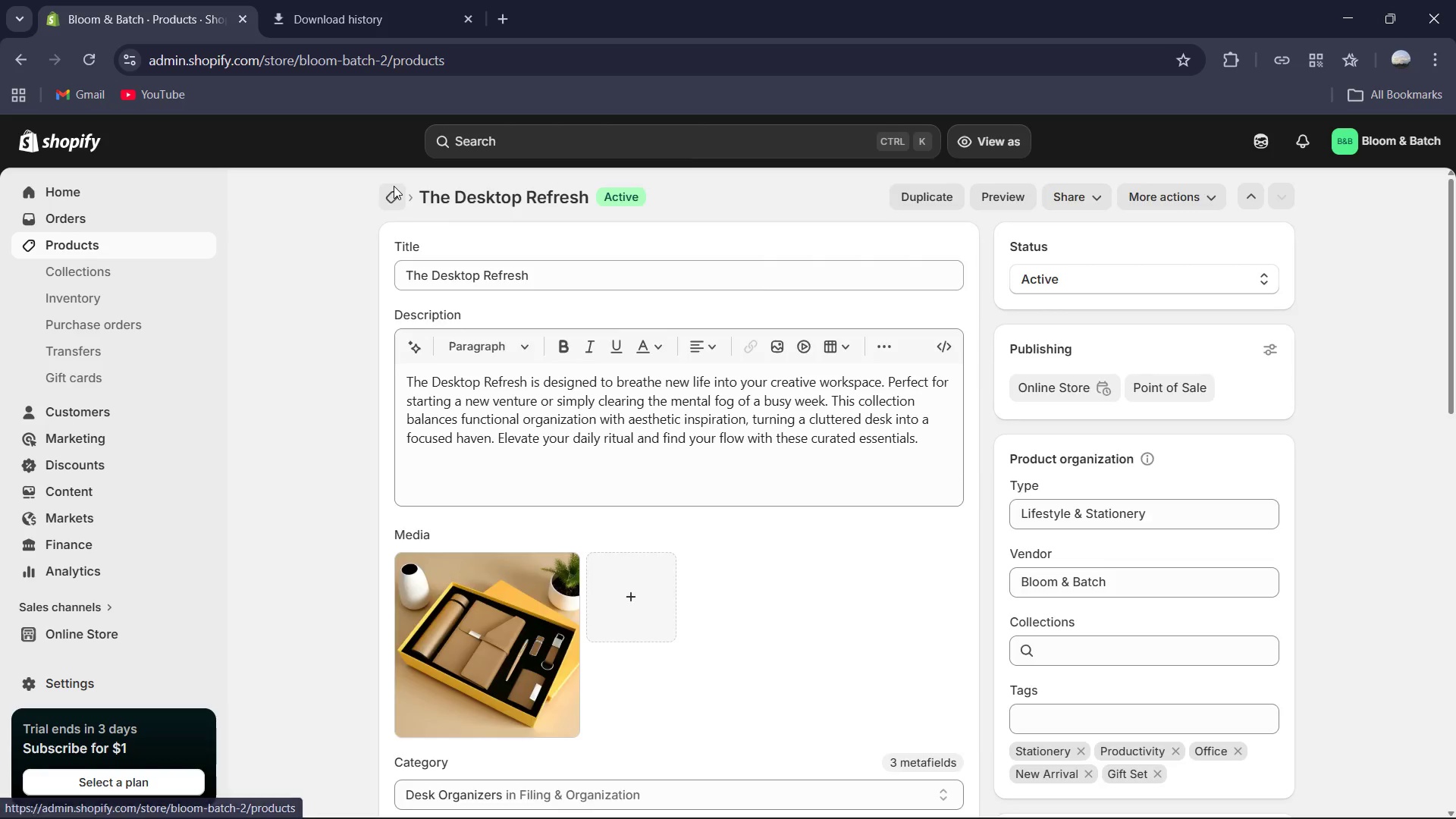 
left_click([199, 636])
 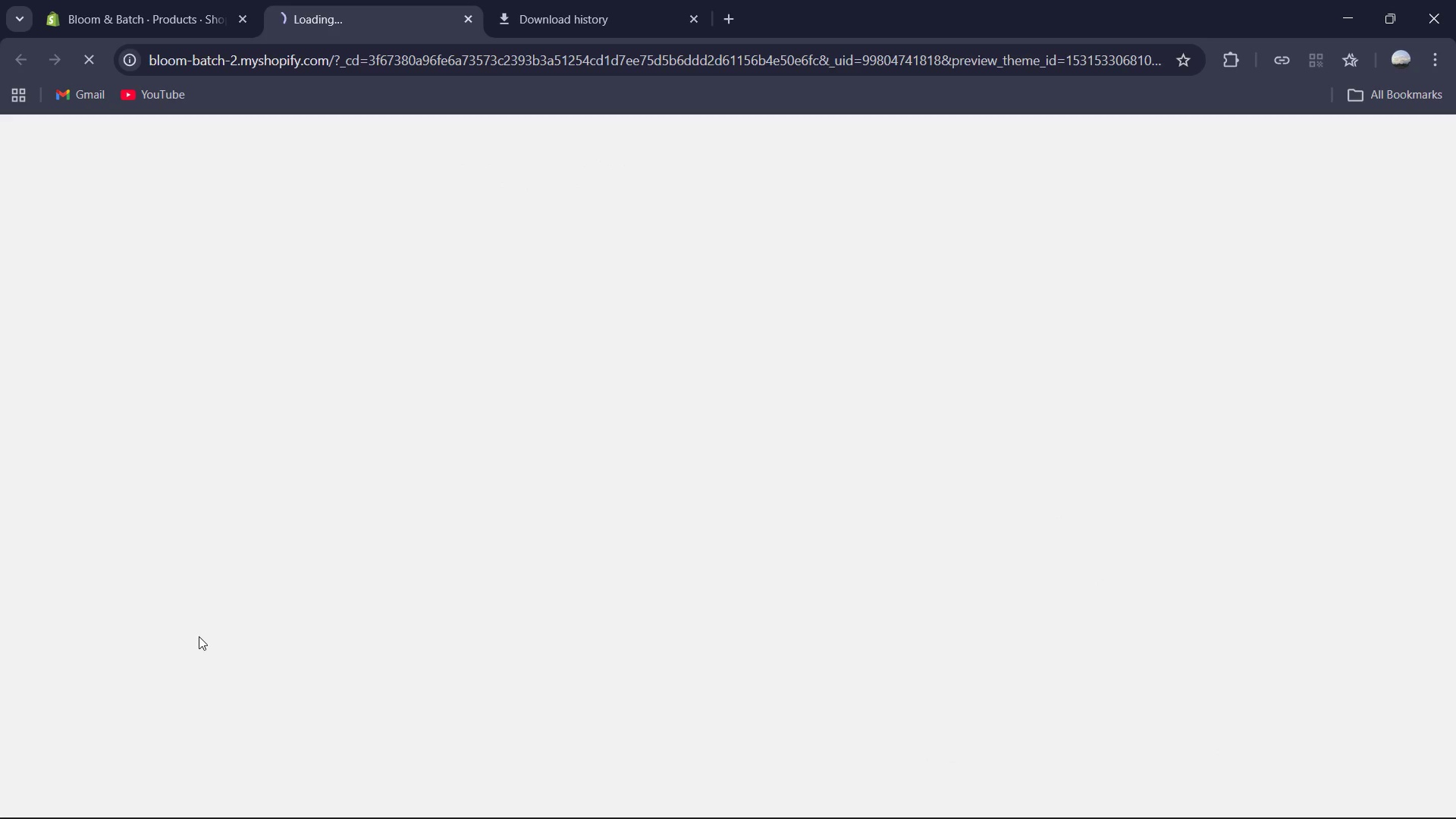 
left_click([77, 0])
 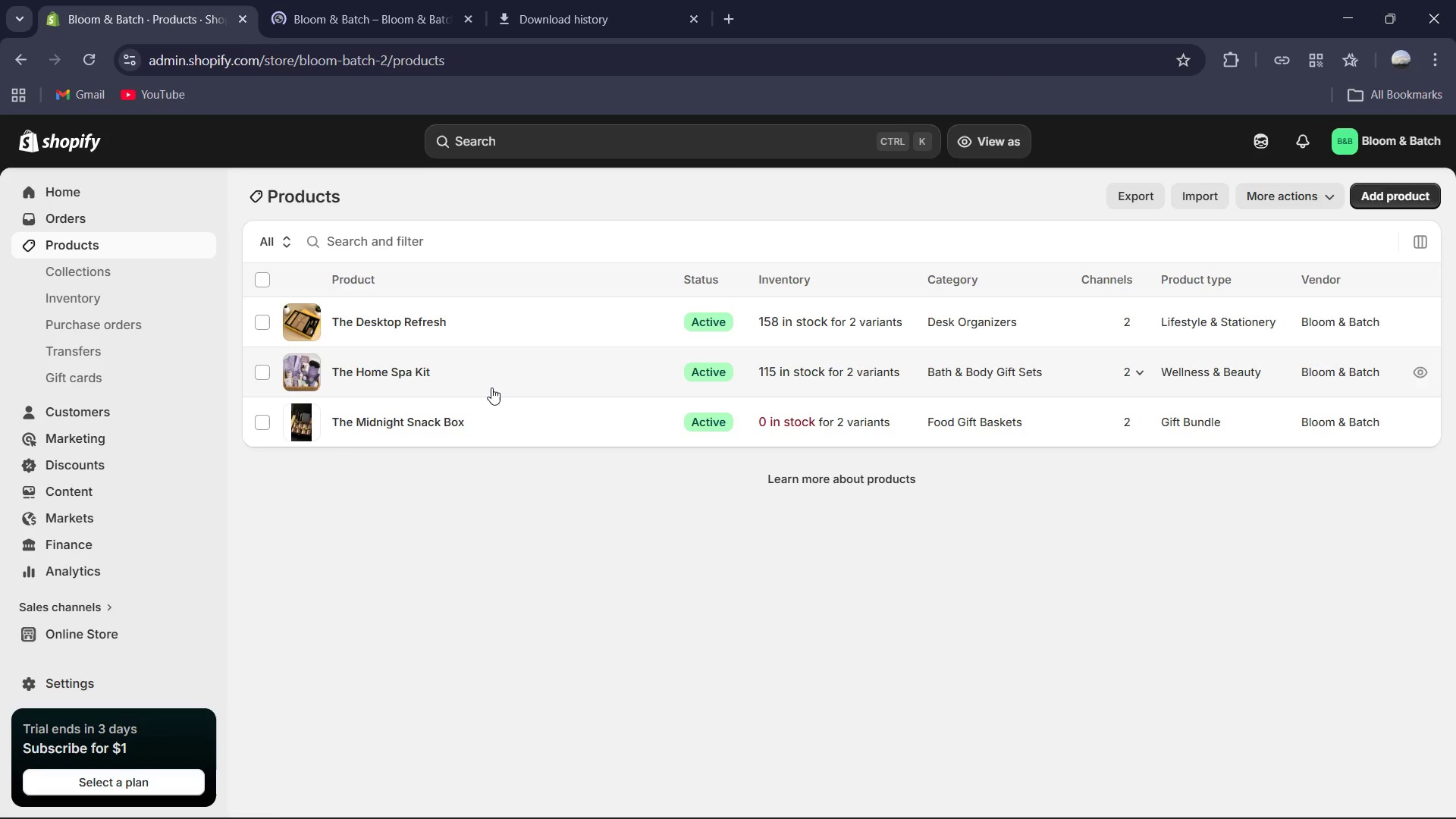 
left_click([394, 422])
 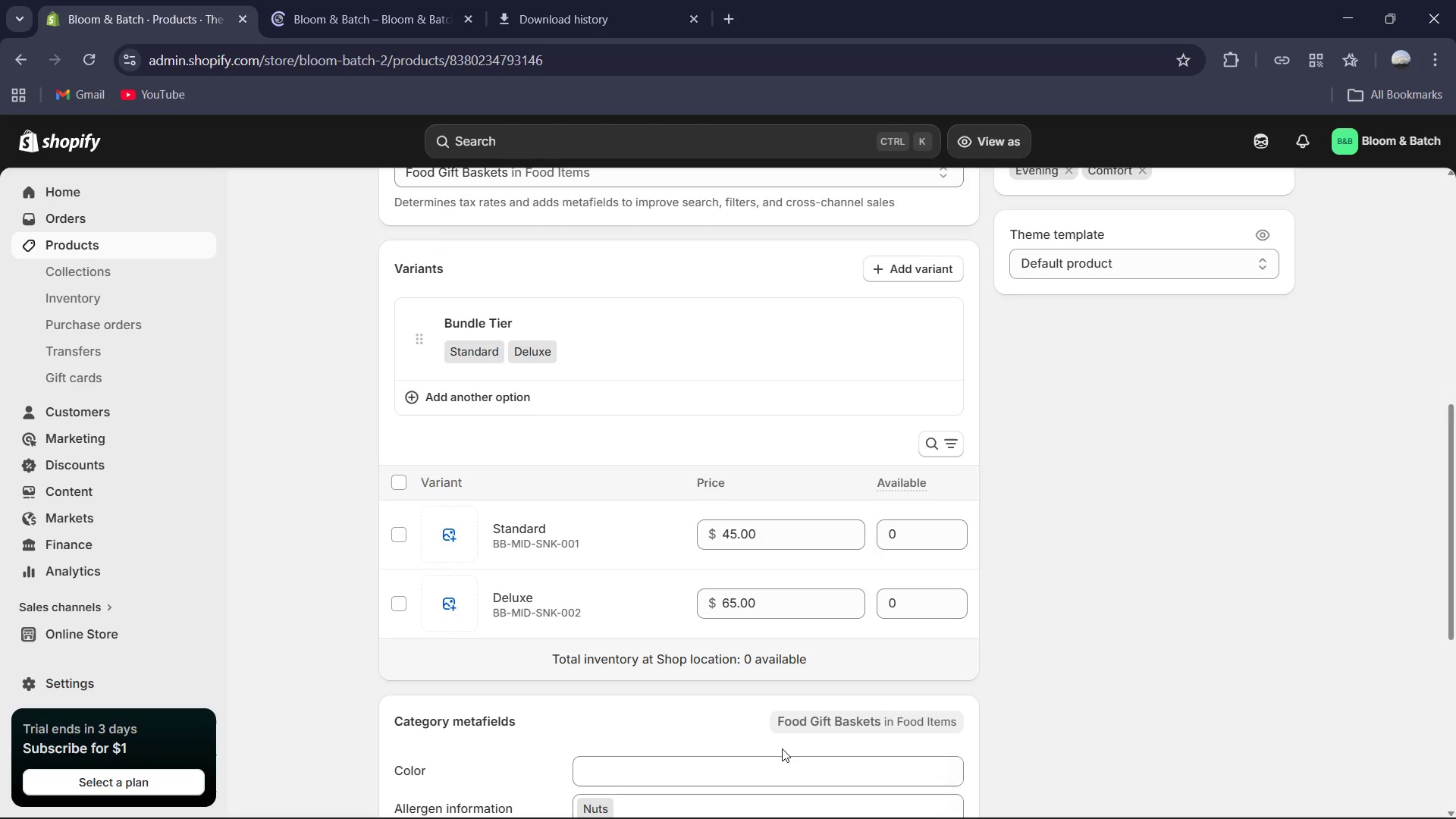 
left_click([901, 458])
 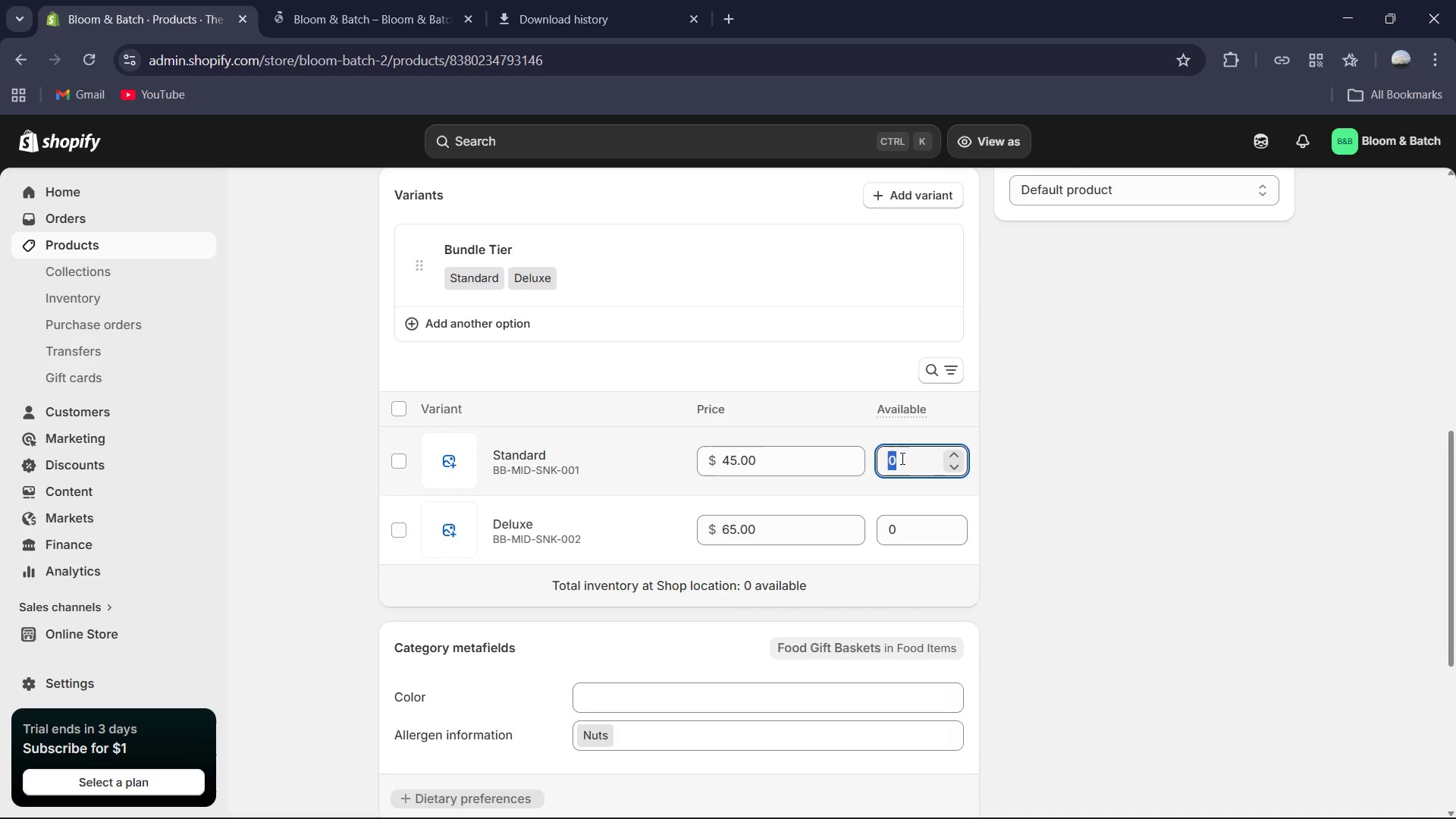 
key(Numpad5)
 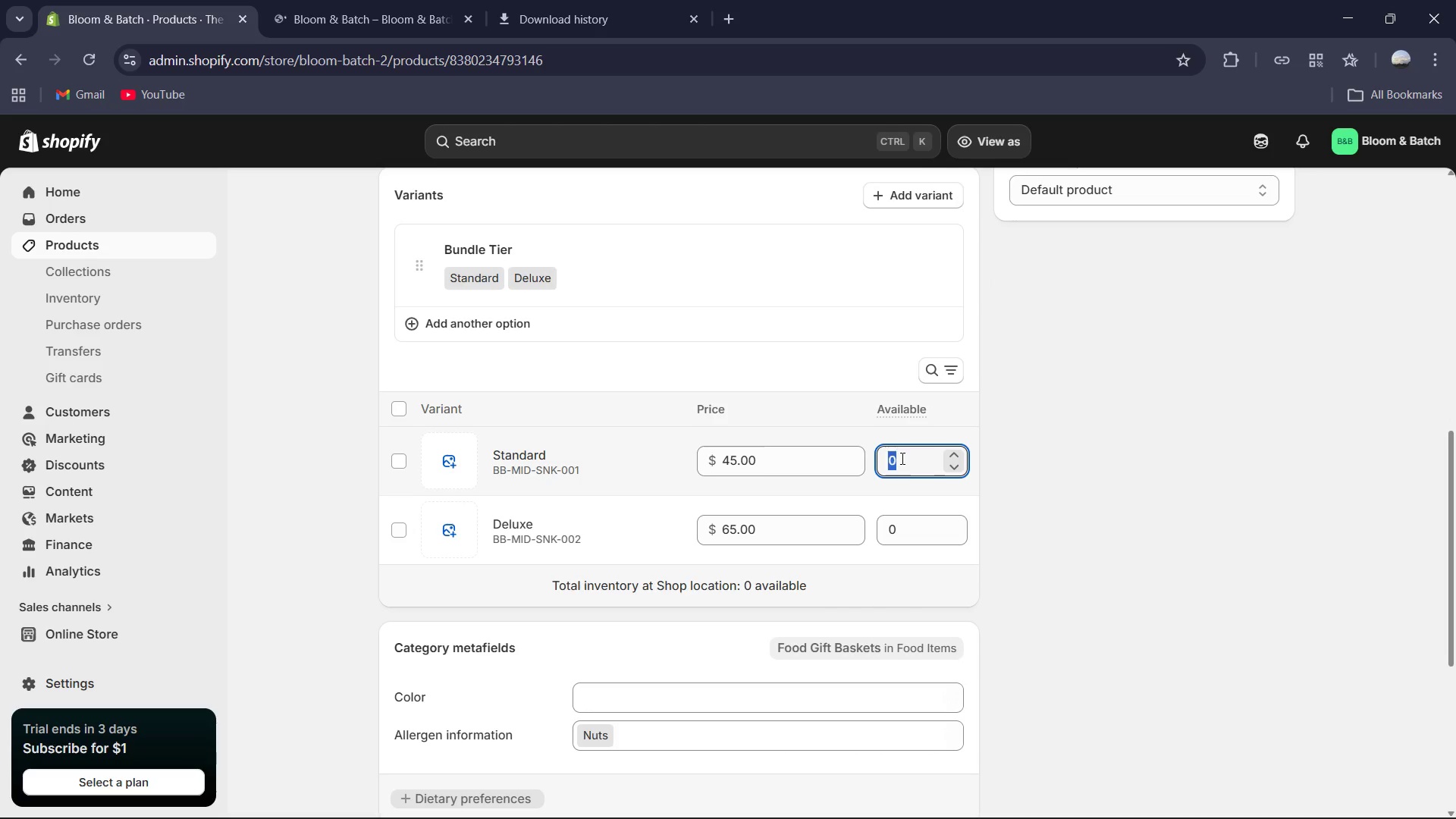 
key(Numpad5)
 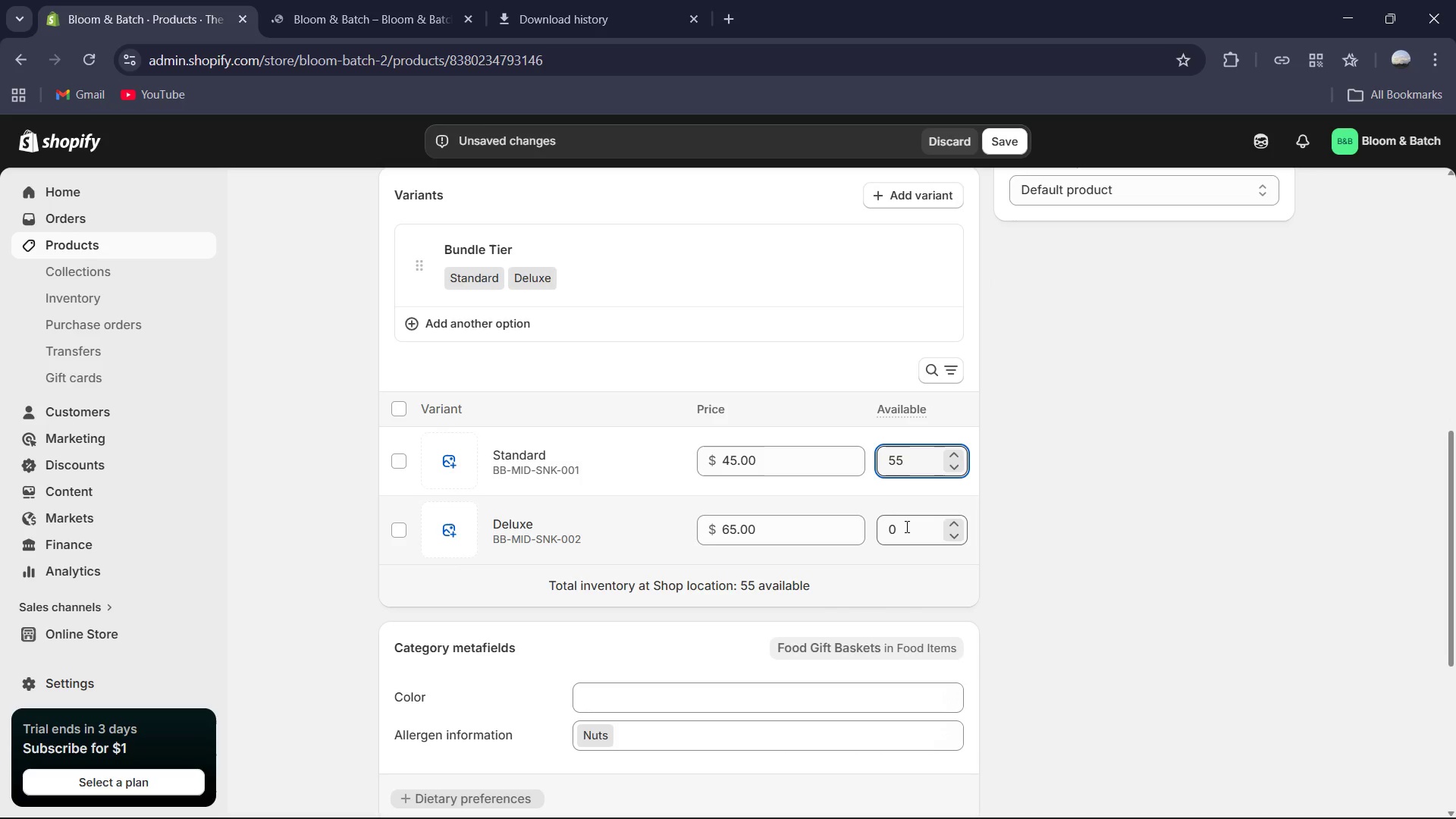 
left_click([905, 530])
 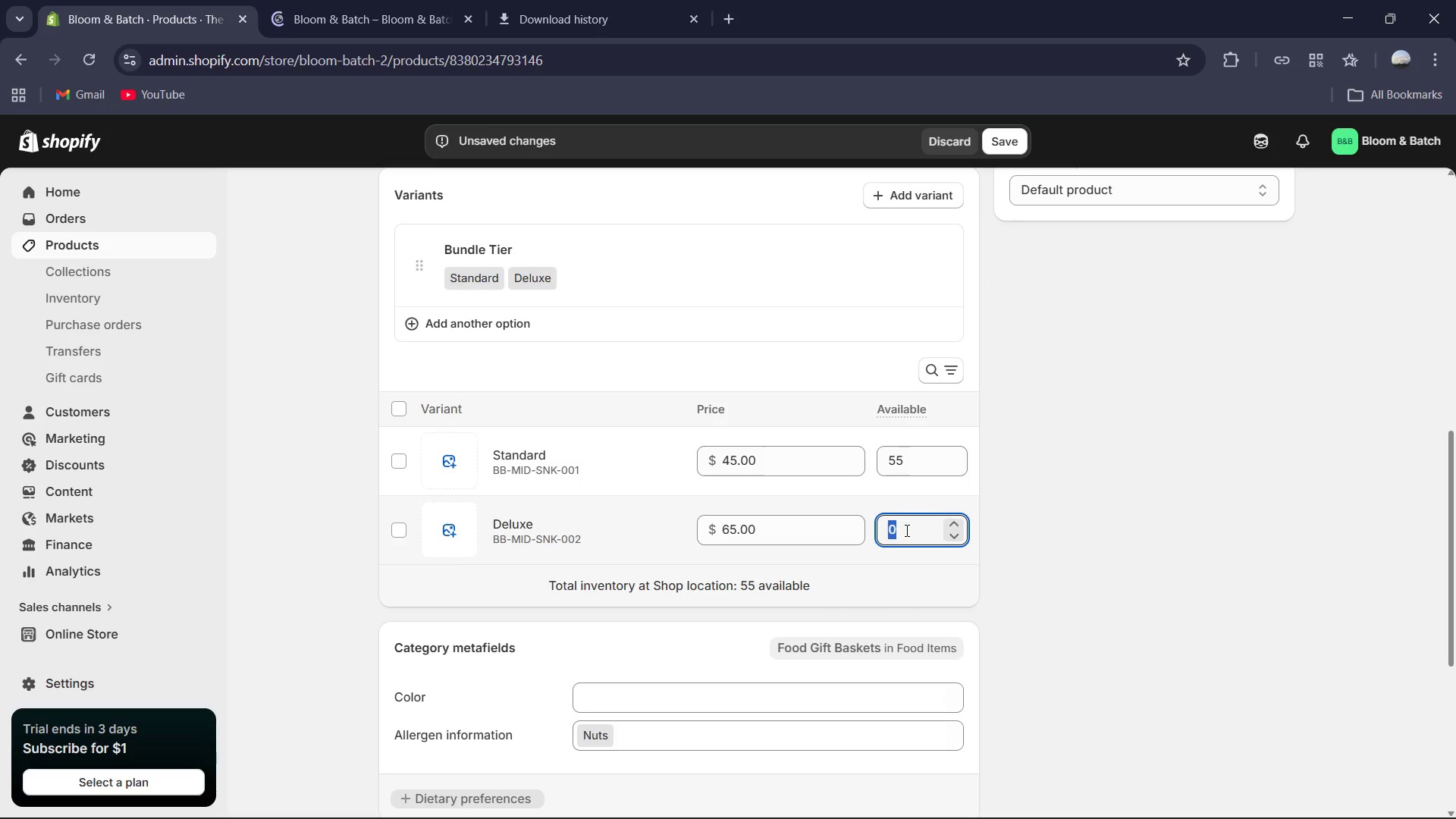 
key(Numpad9)
 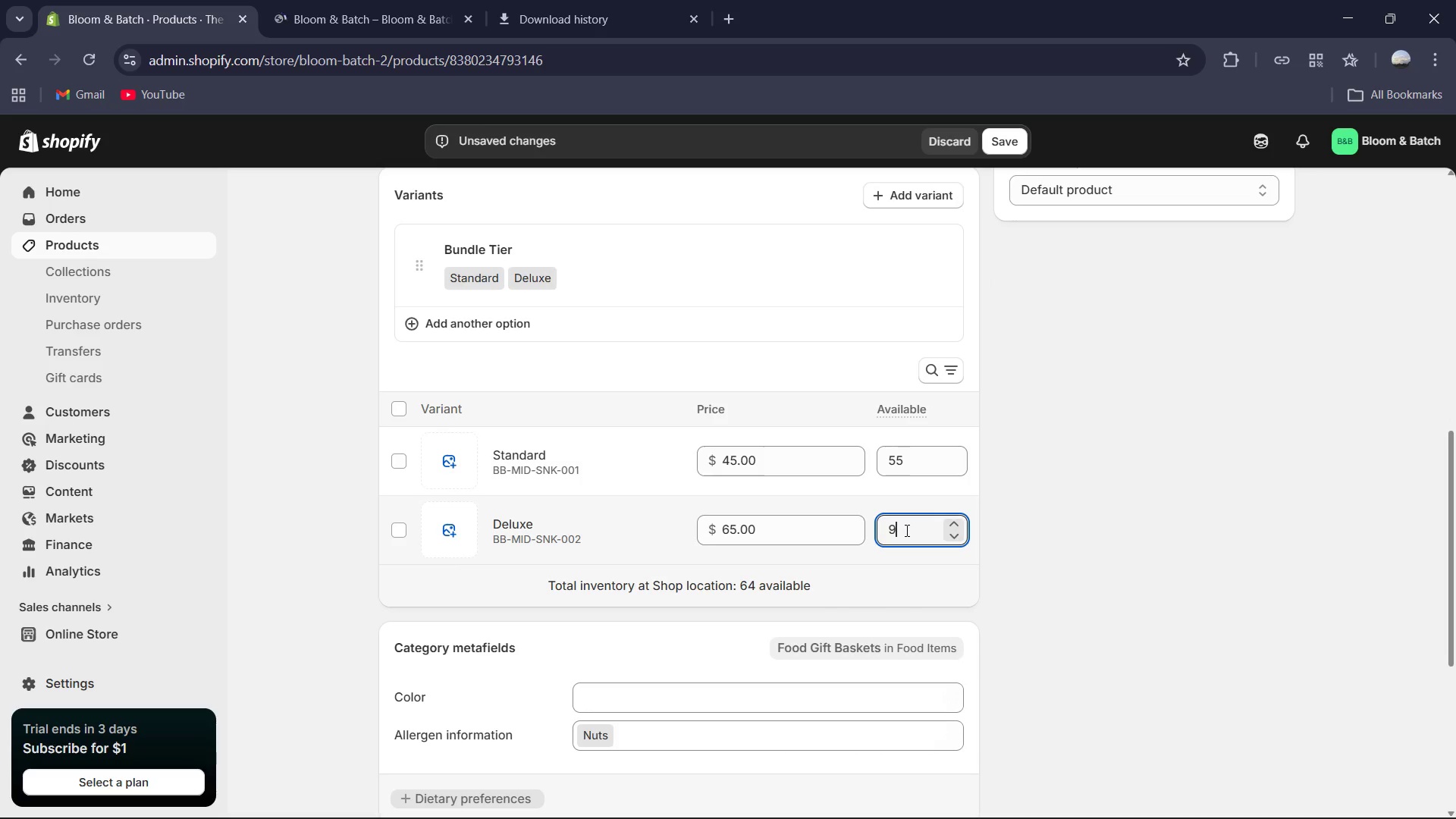 
key(Numpad6)
 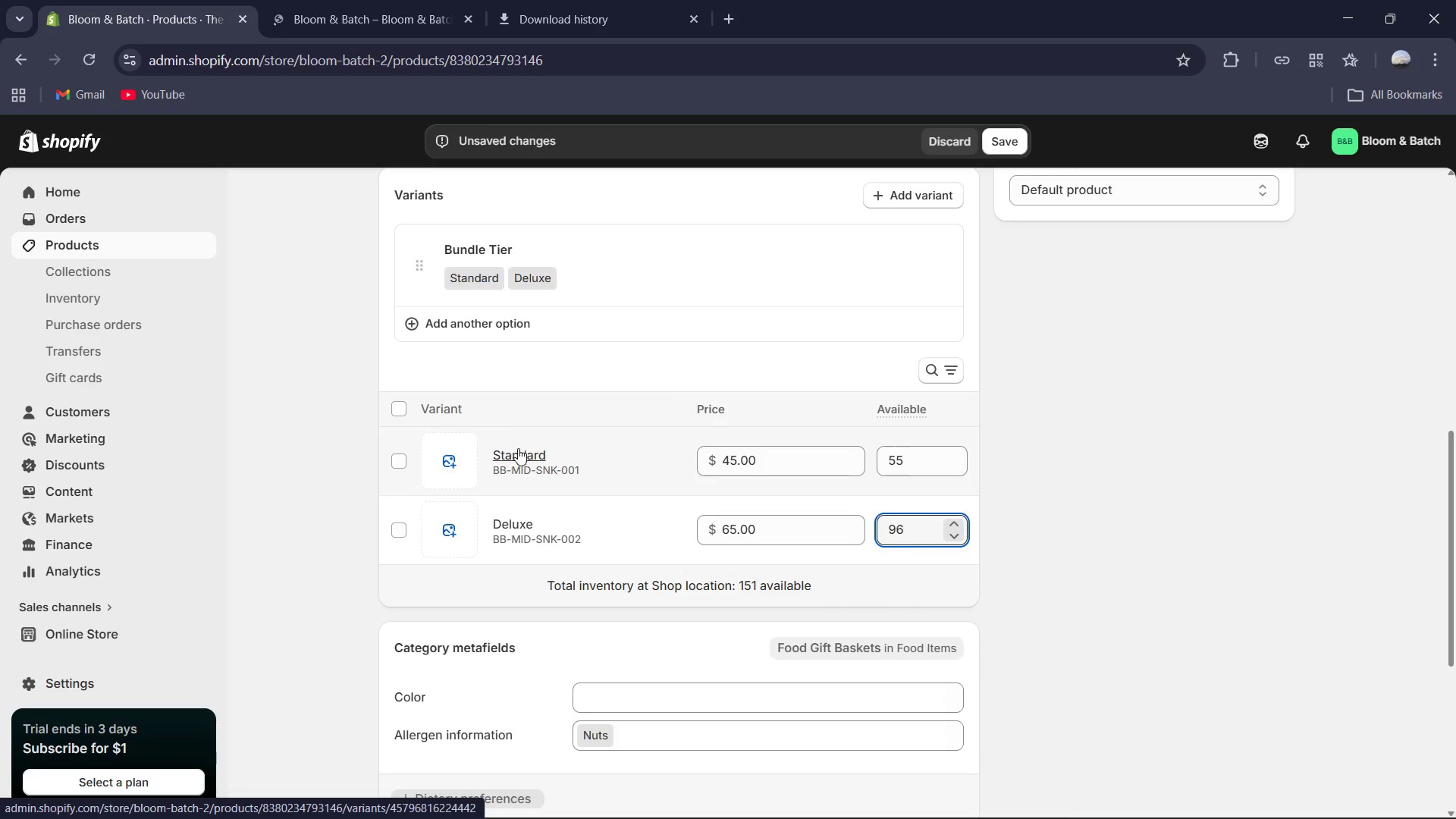 
left_click([1017, 133])
 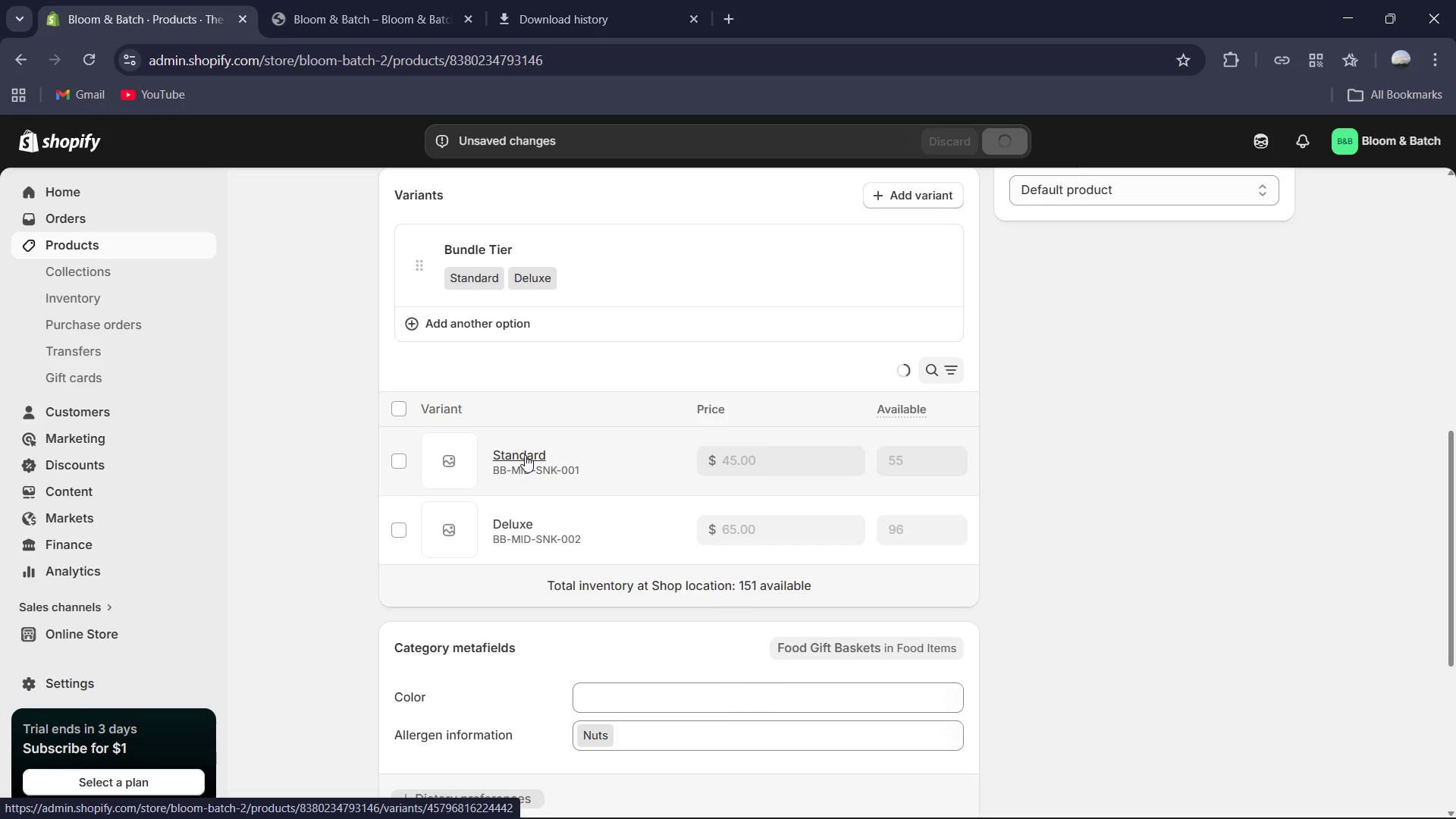 
left_click([525, 455])
 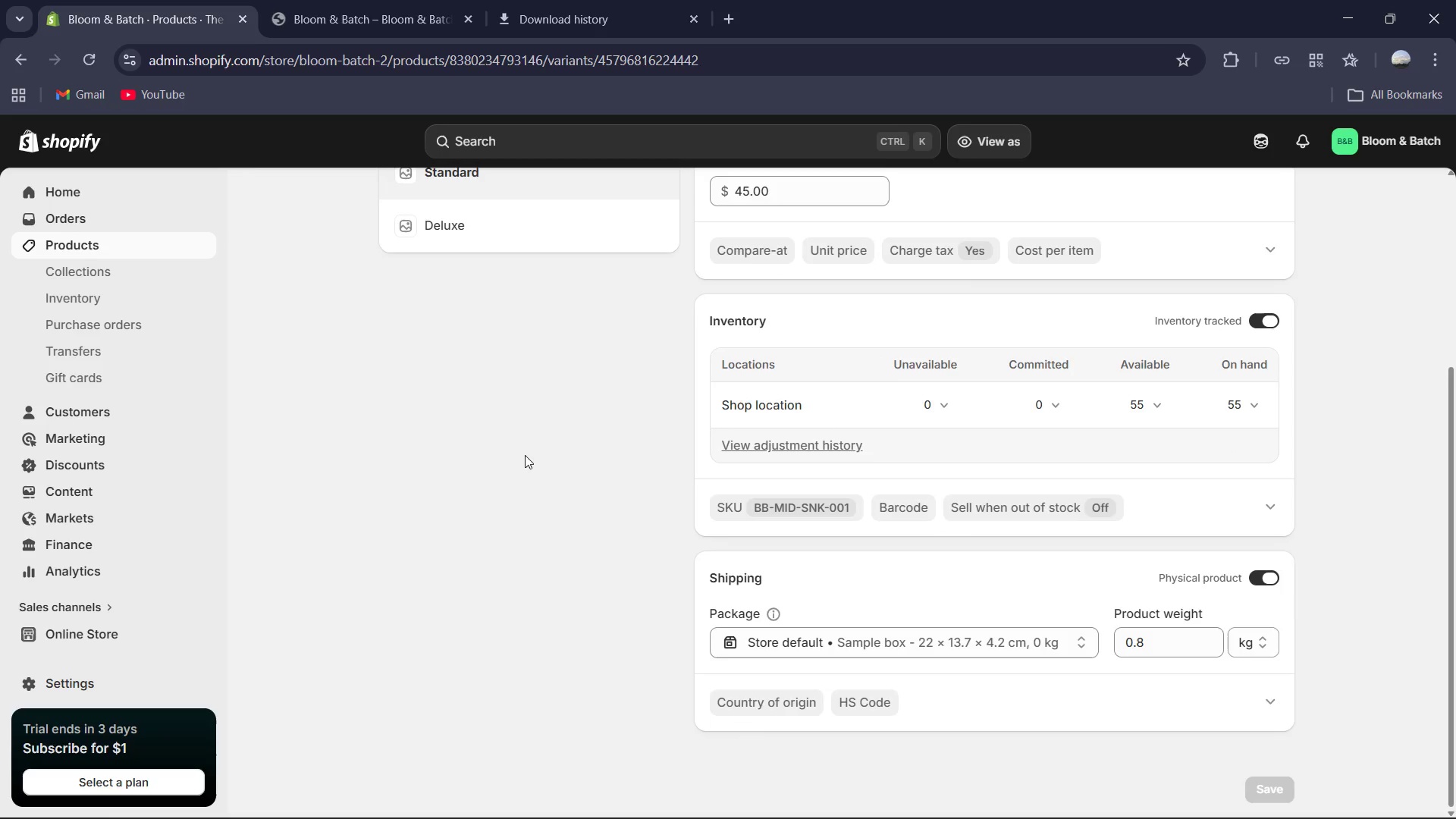 
wait(6.22)
 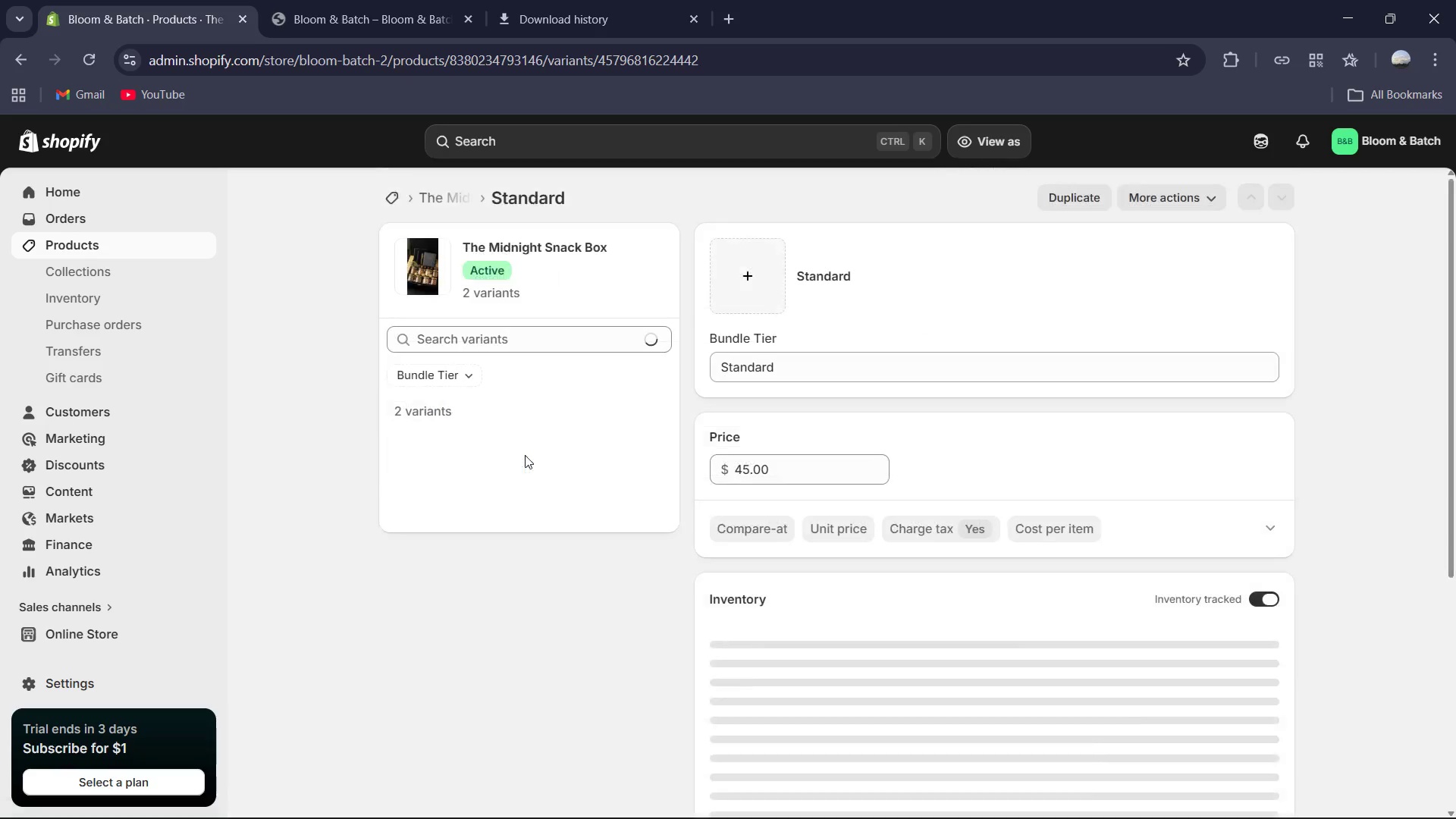 
left_click([469, 482])
 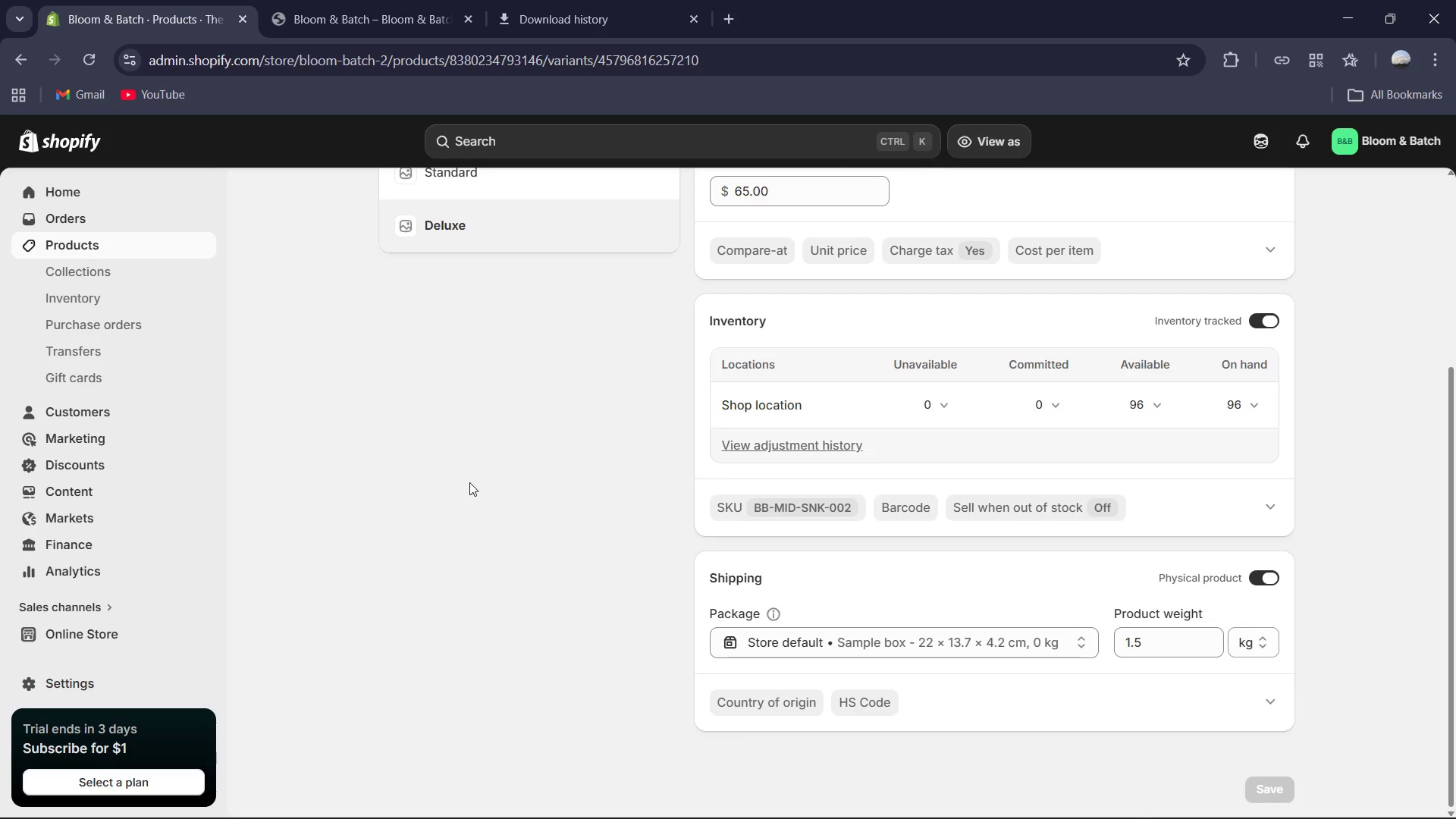 
left_click([286, 0])
 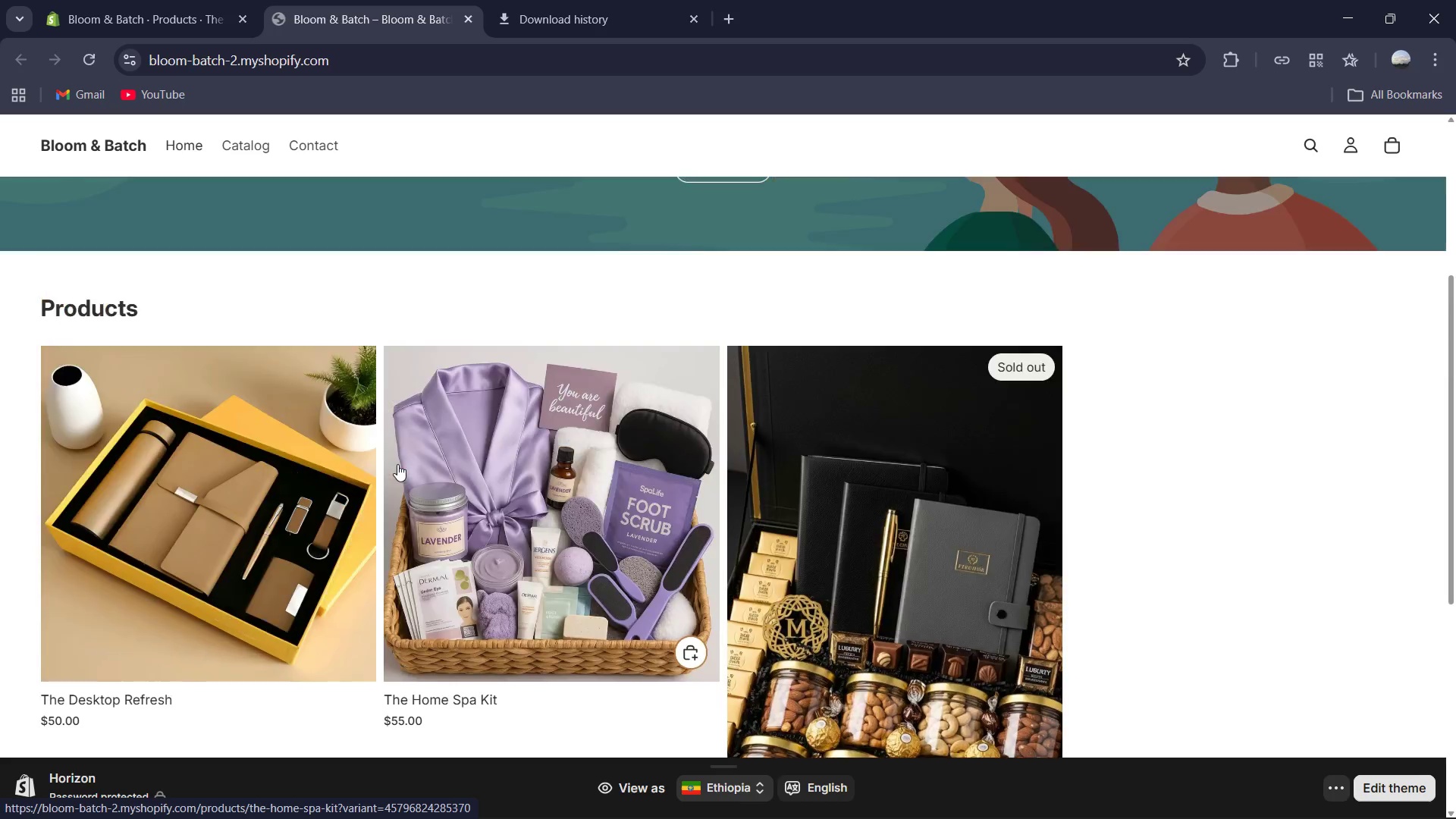 
left_click([180, 0])
 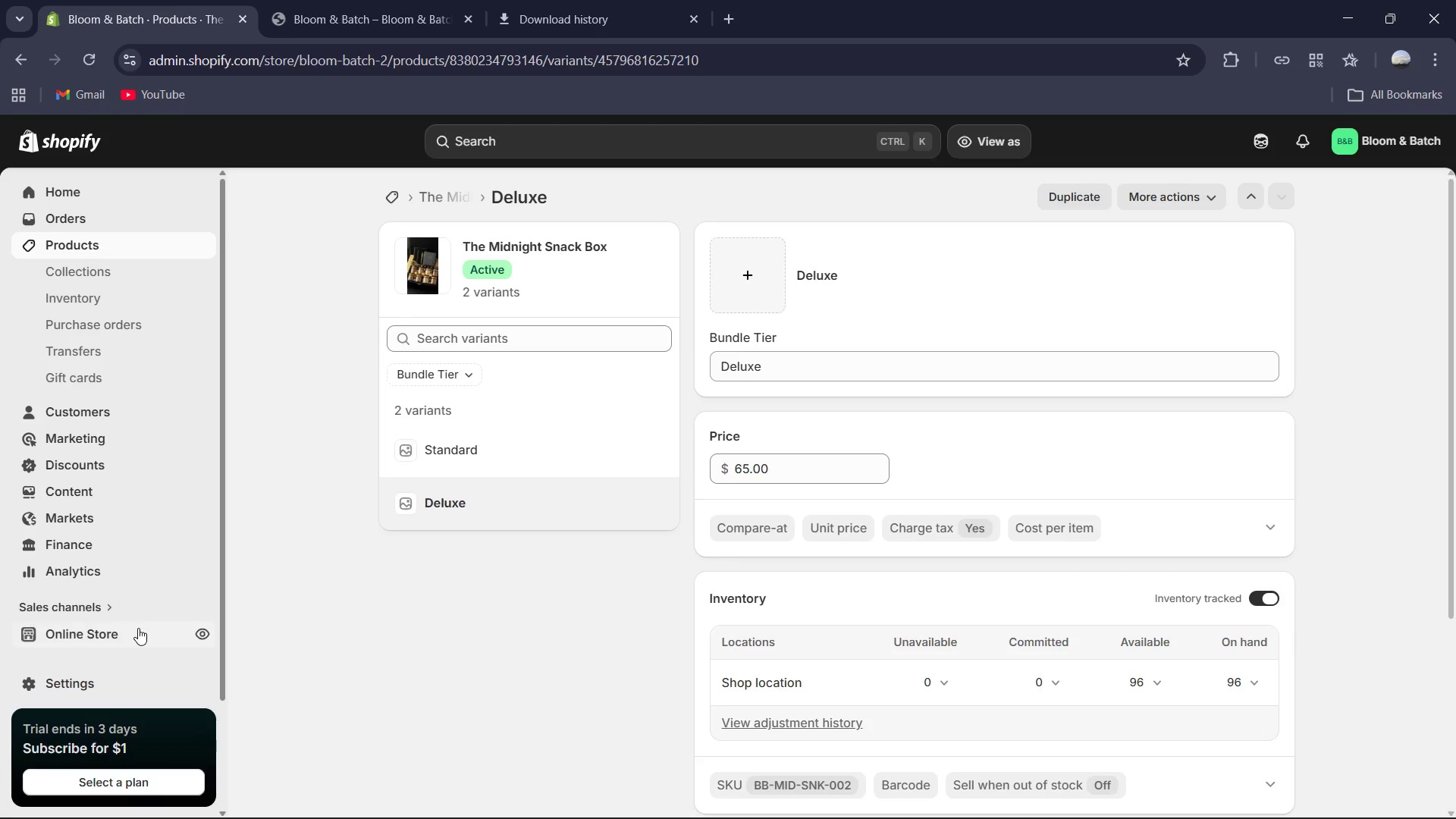 
left_click([138, 629])
 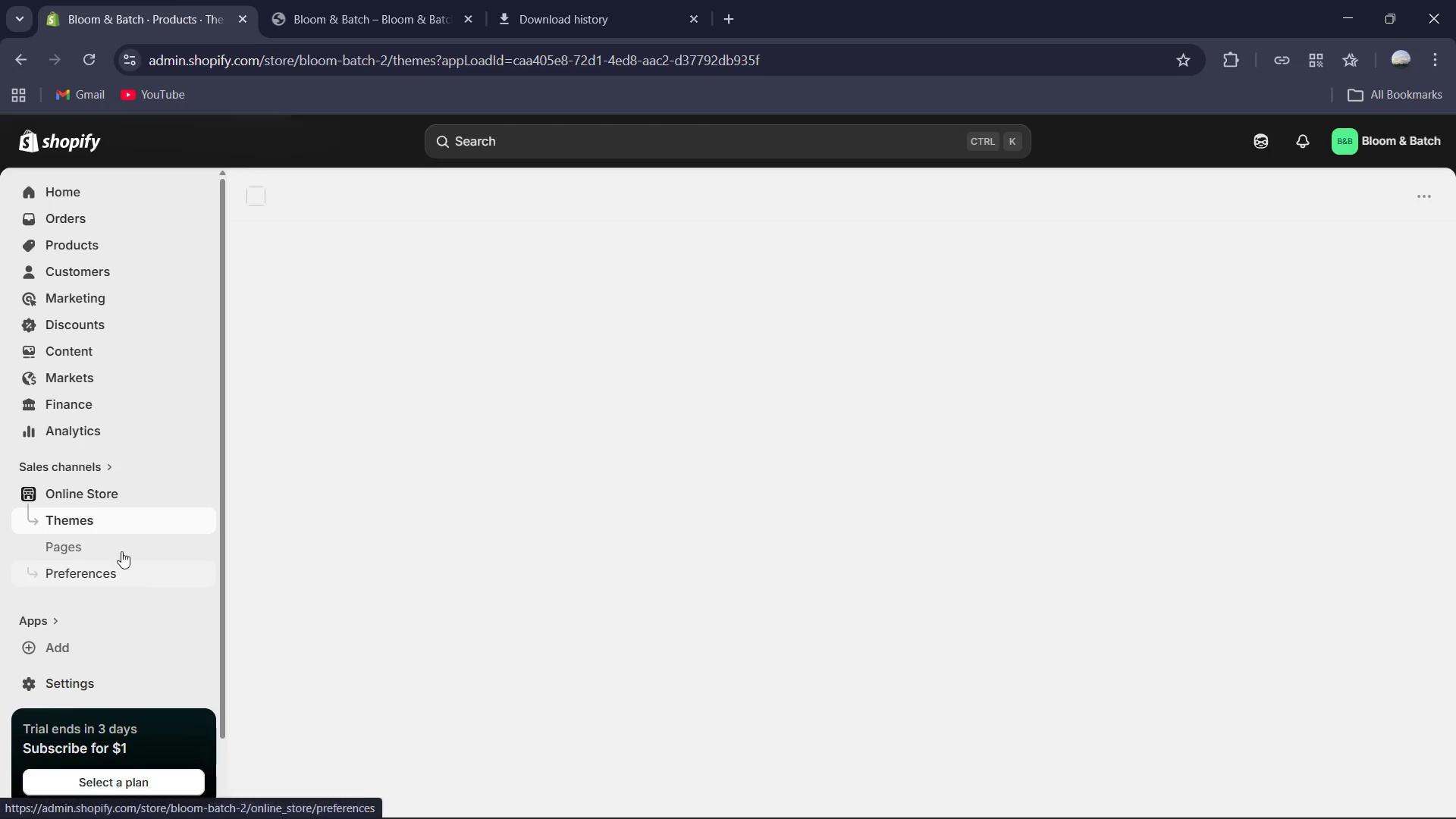 
left_click([118, 520])
 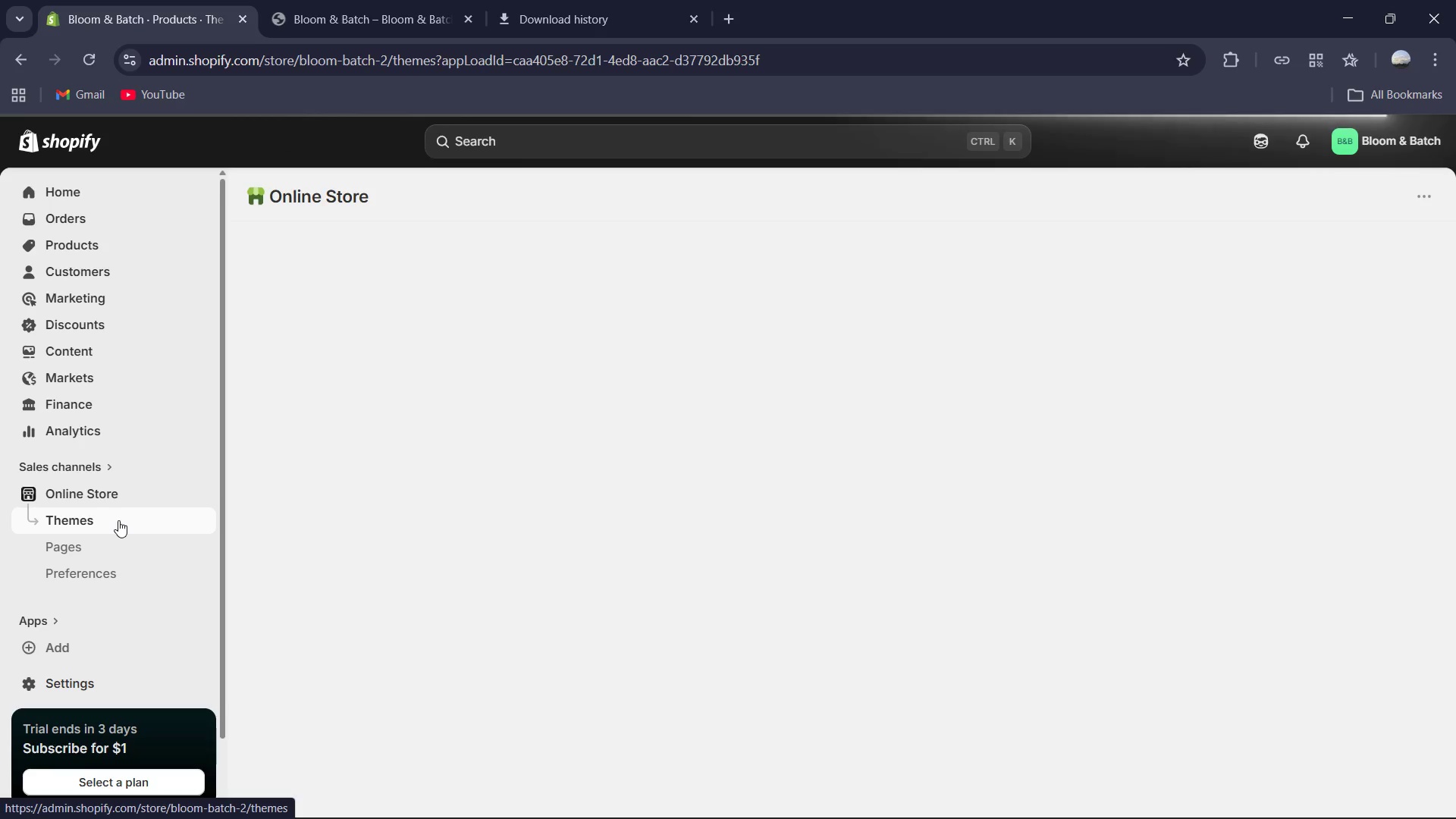 
wait(10.56)
 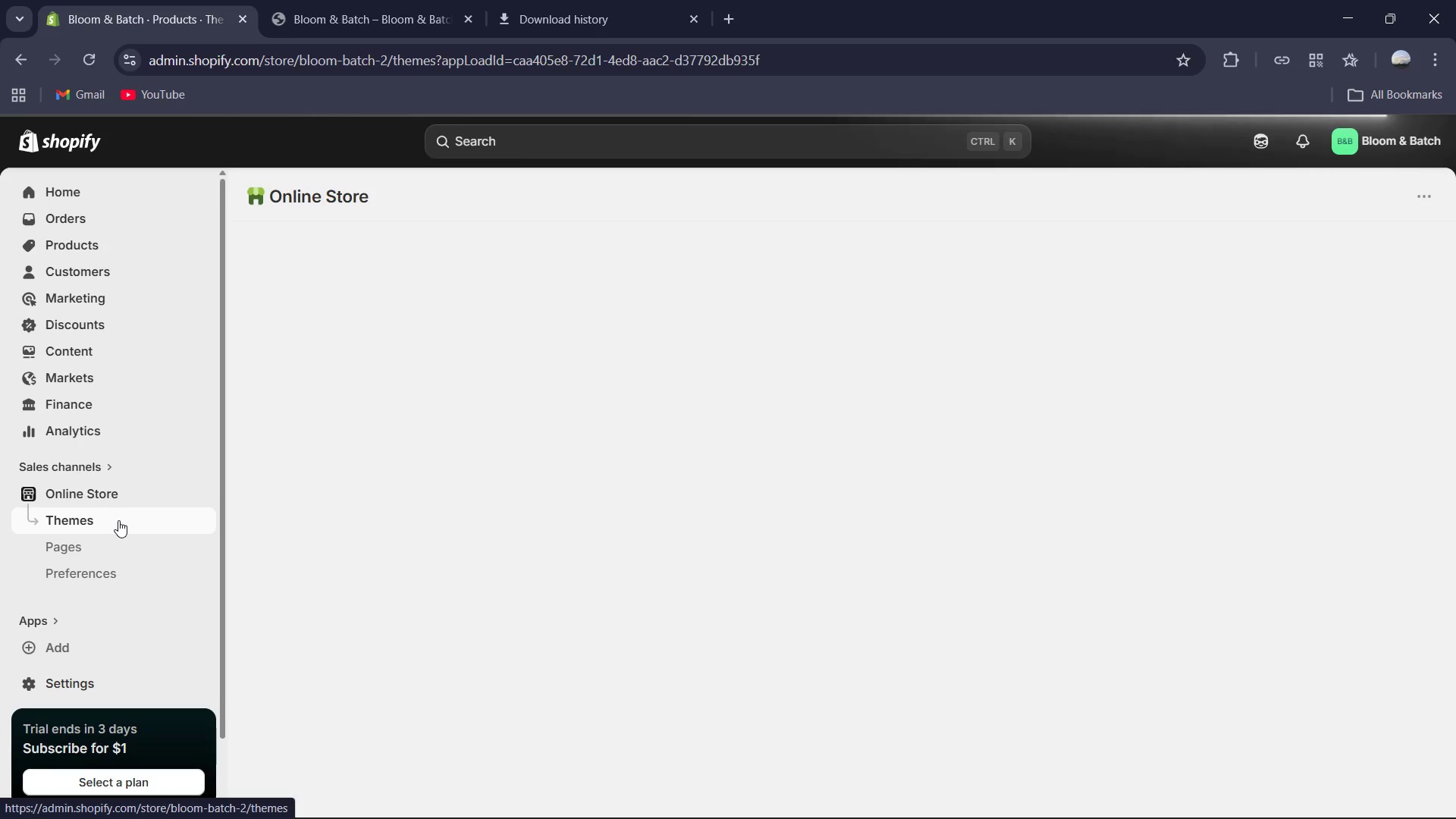 
left_click([1224, 458])
 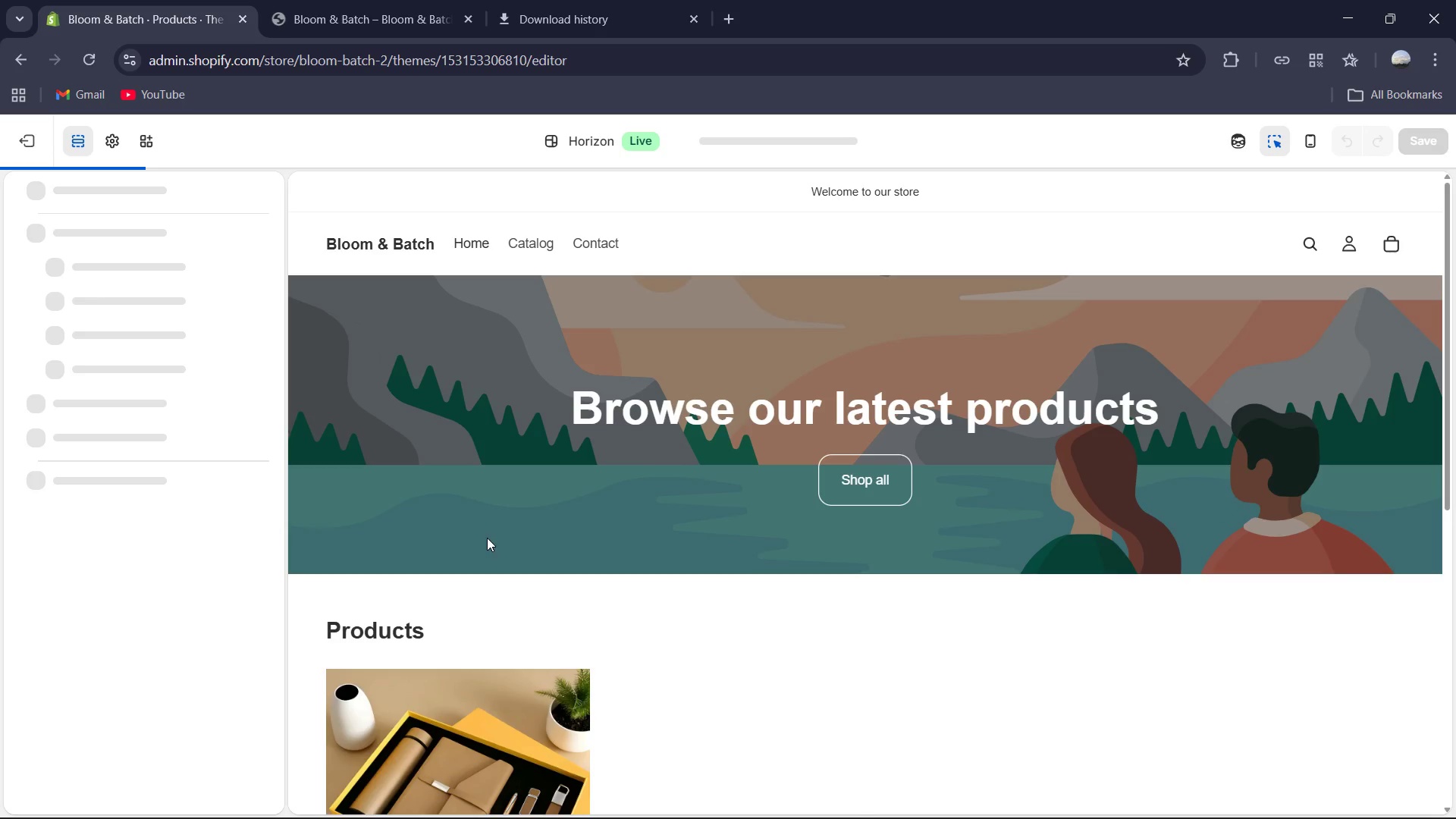 
wait(5.44)
 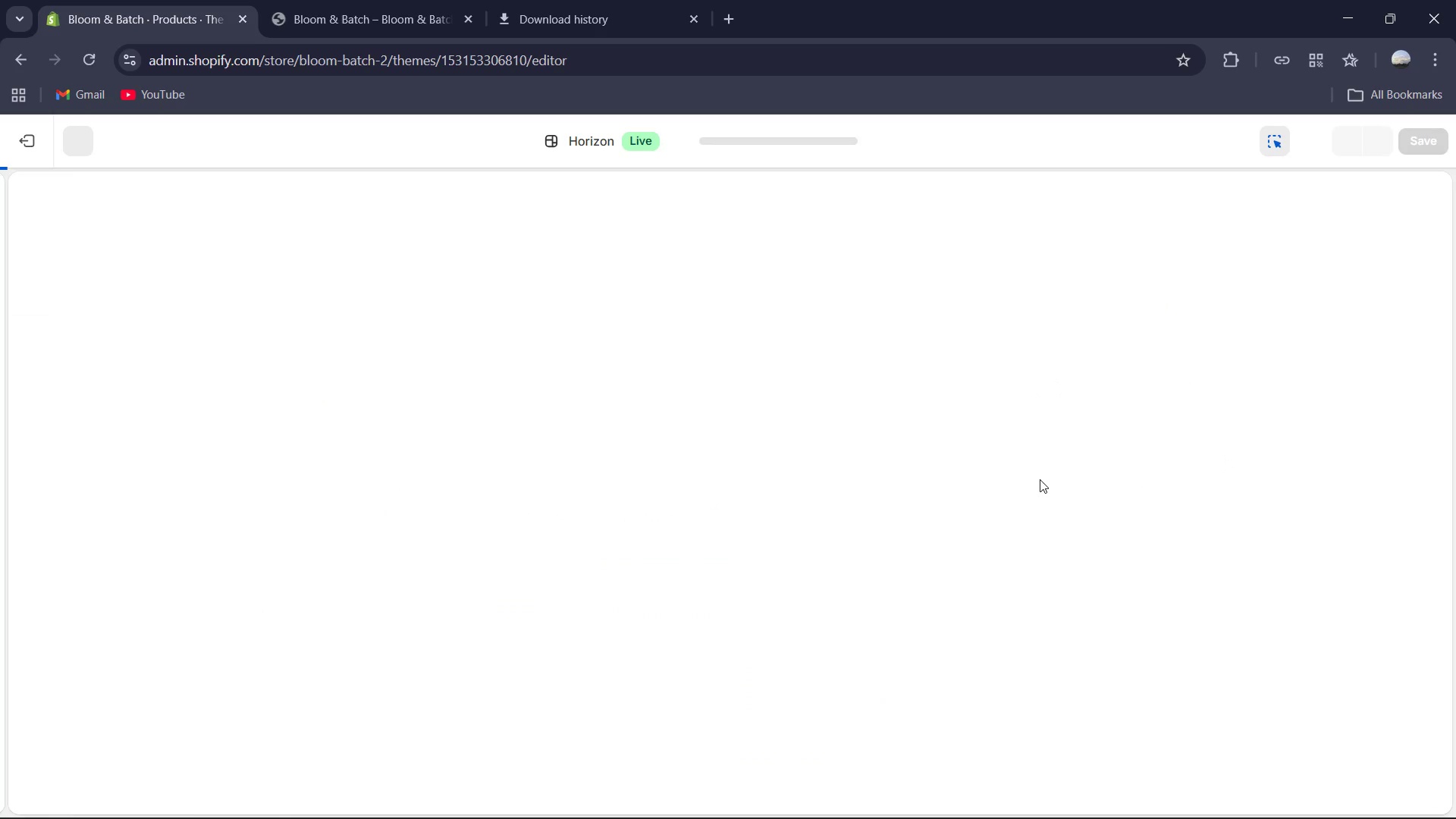 
left_click([493, 761])
 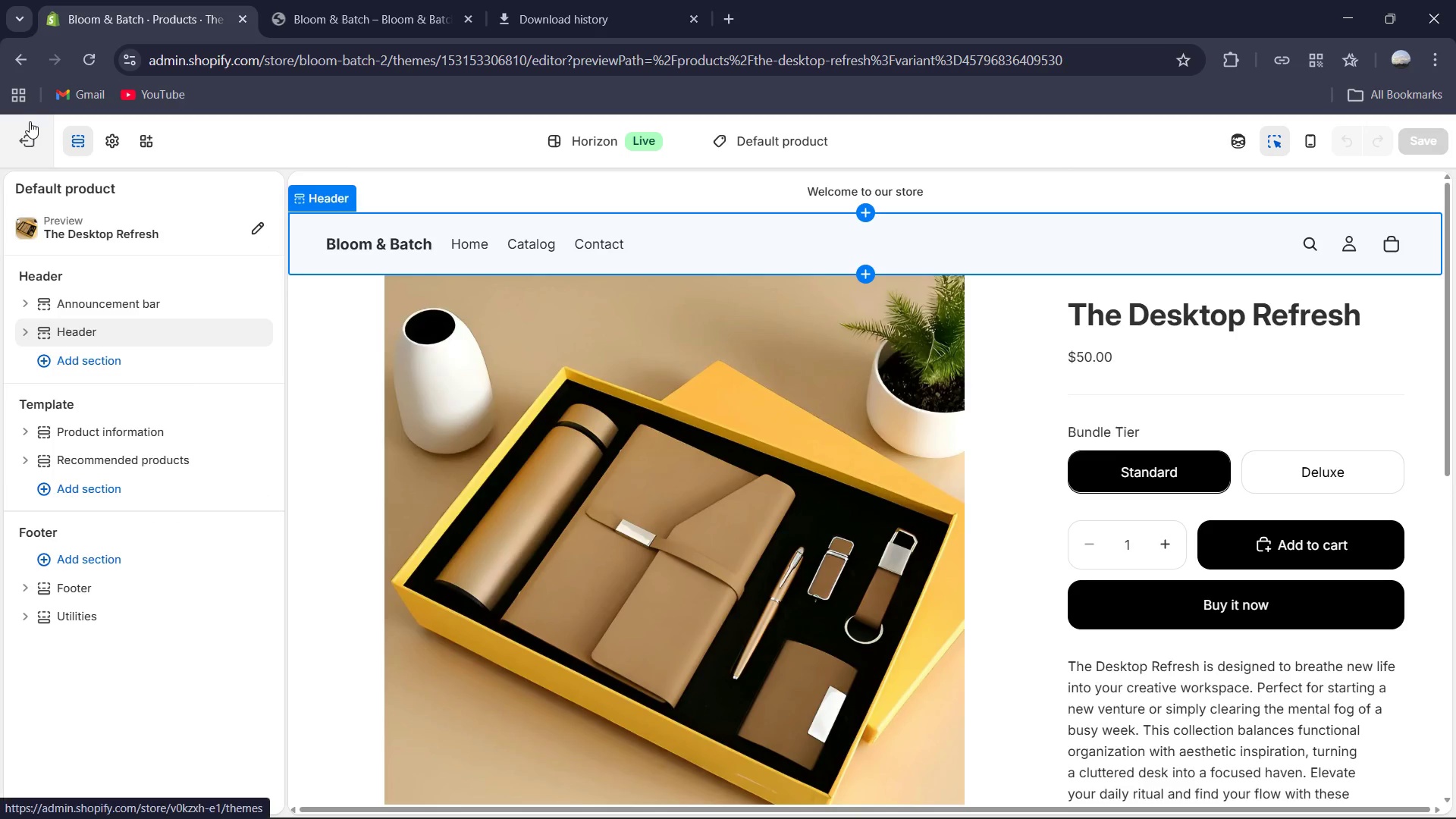 
wait(5.91)
 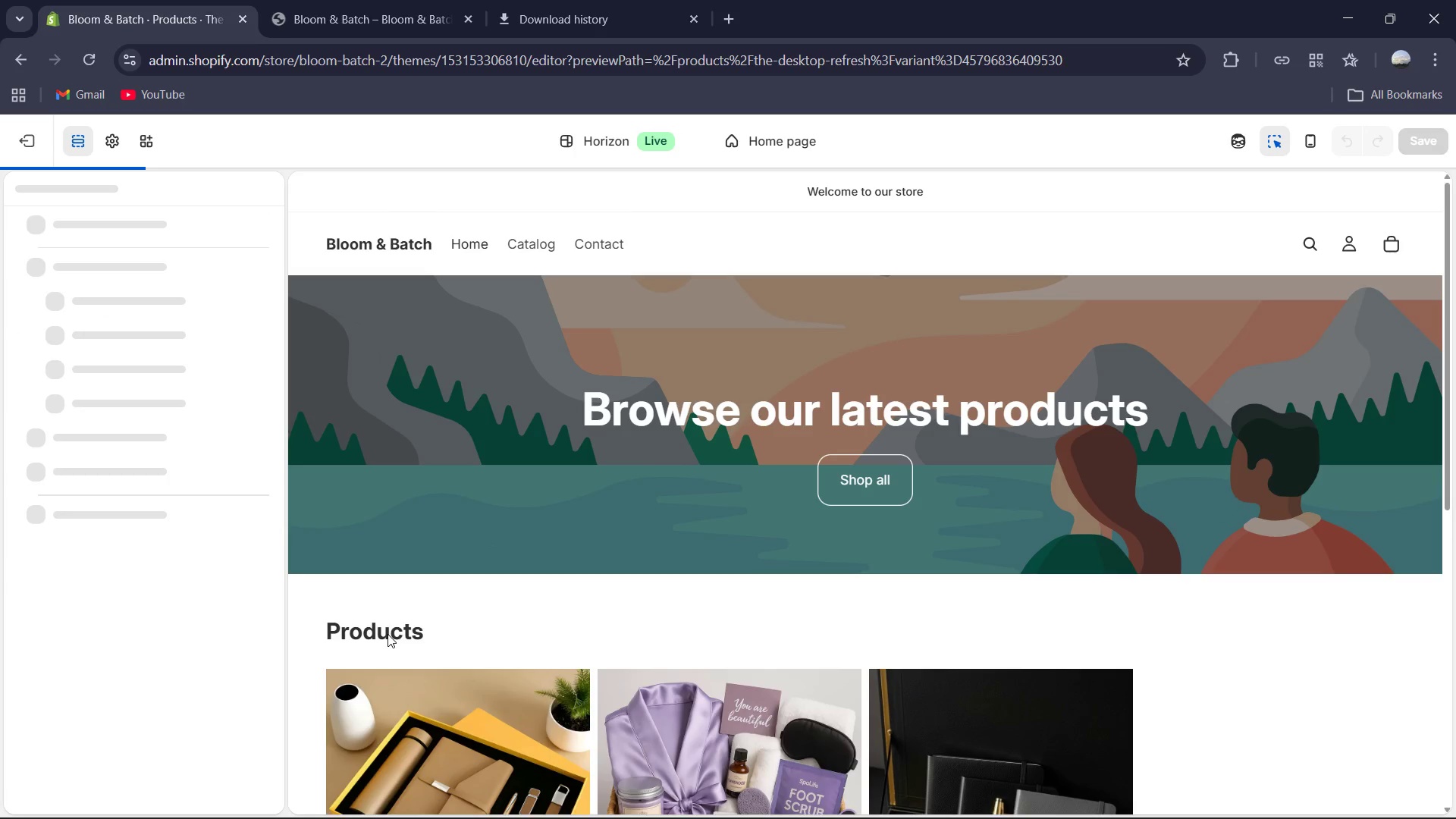 
left_click([20, 56])
 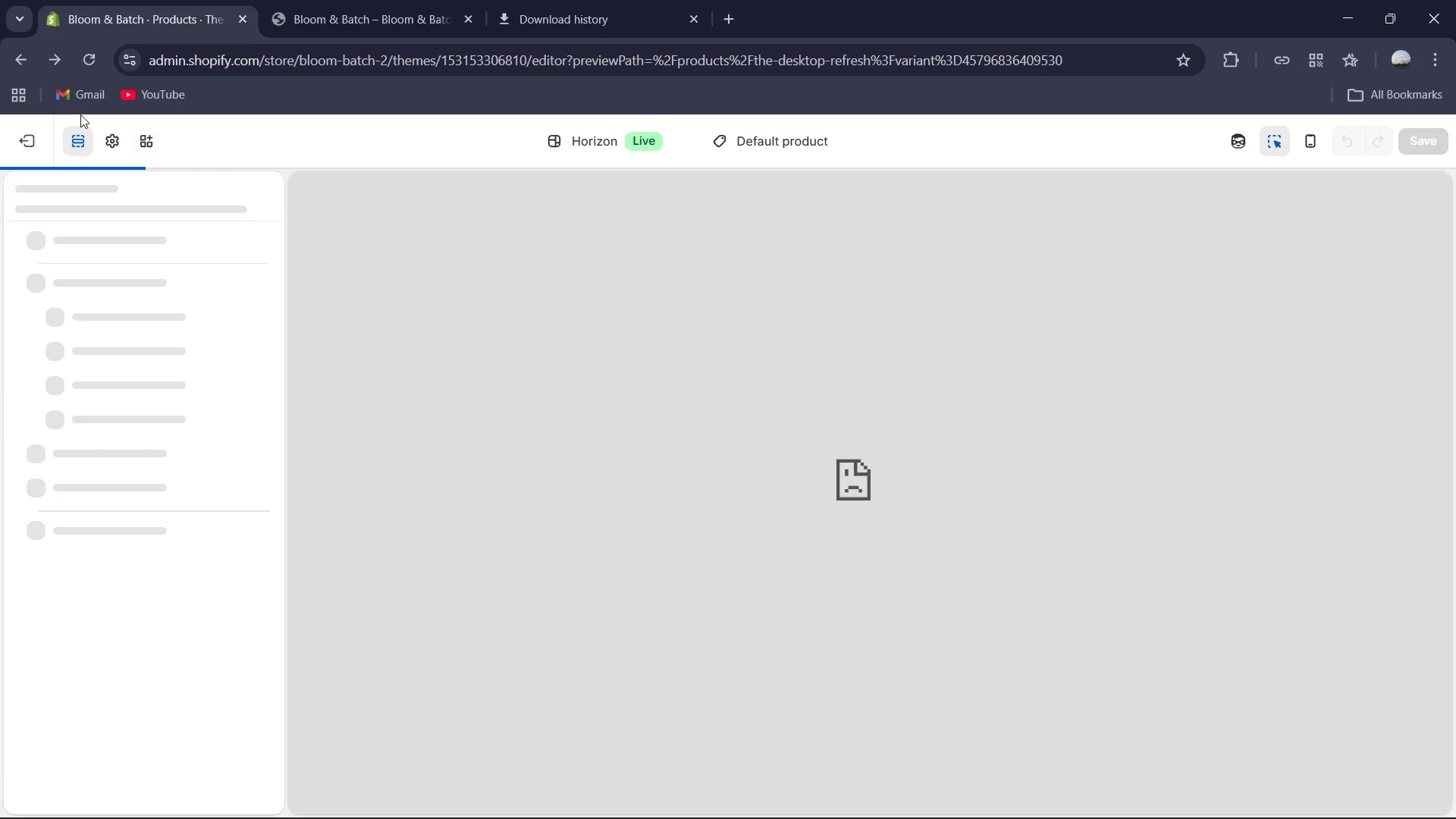 
left_click([89, 57])
 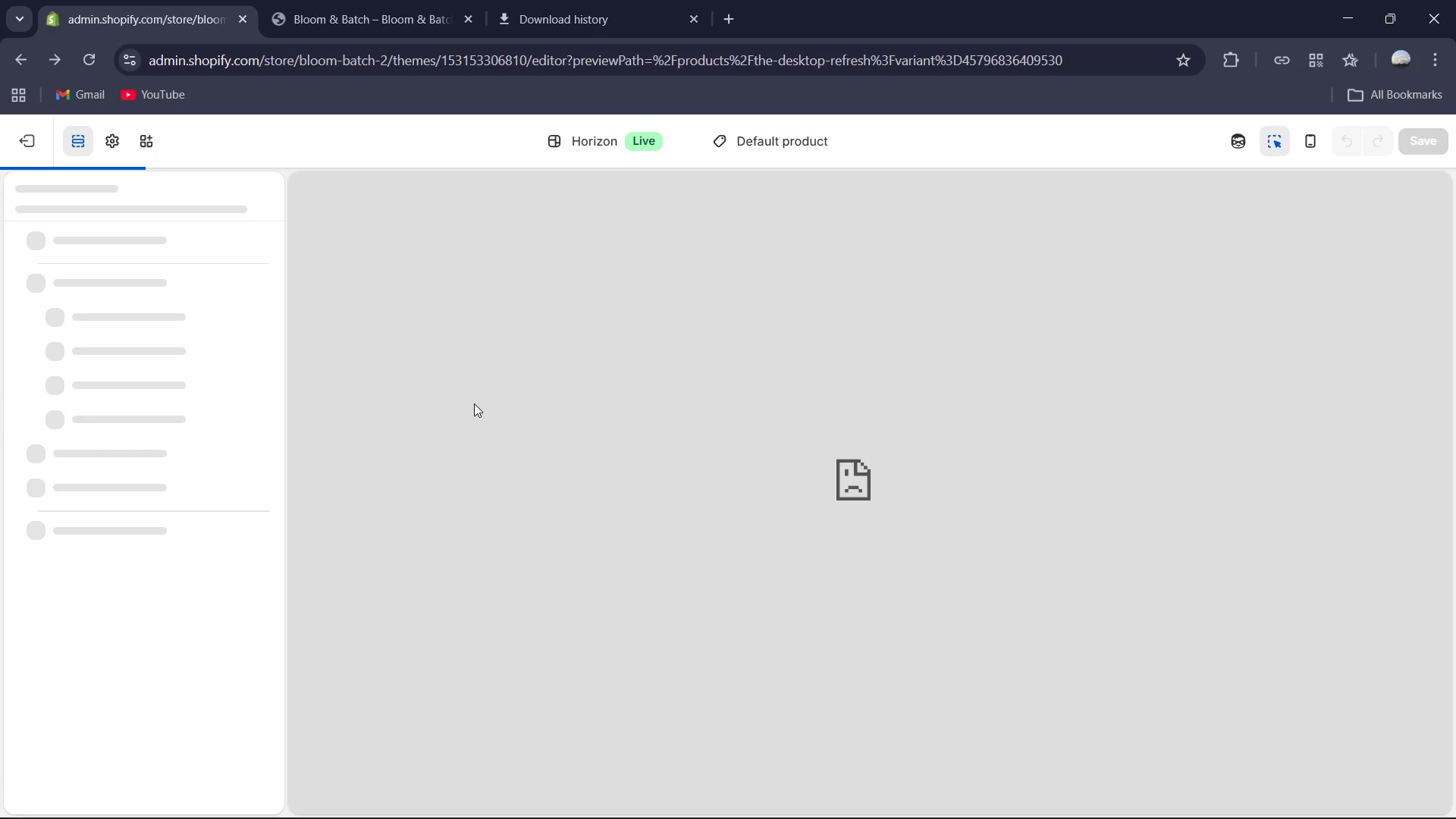 
mouse_move([554, 444])
 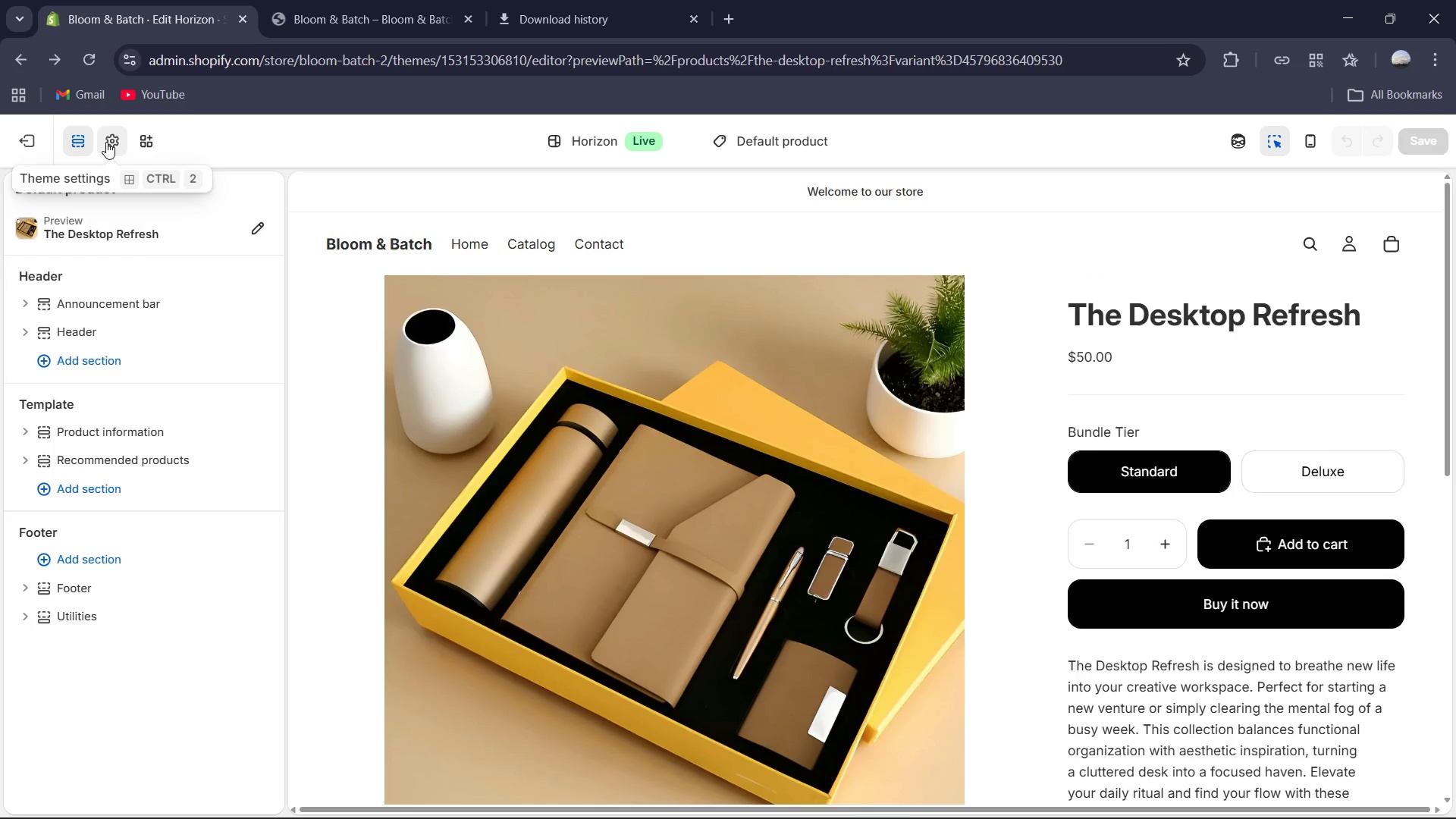 
wait(9.6)
 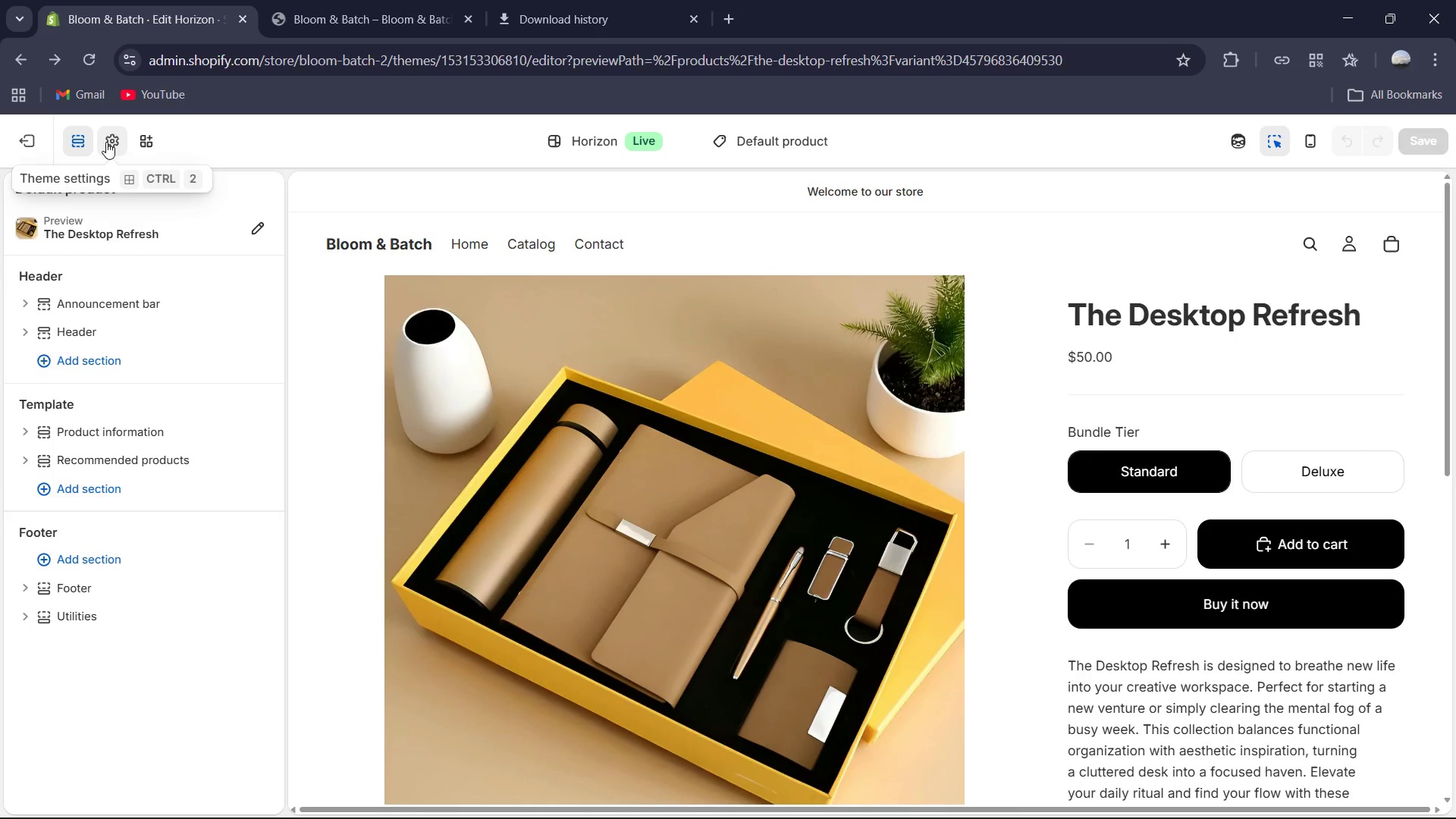 
left_click([133, 304])
 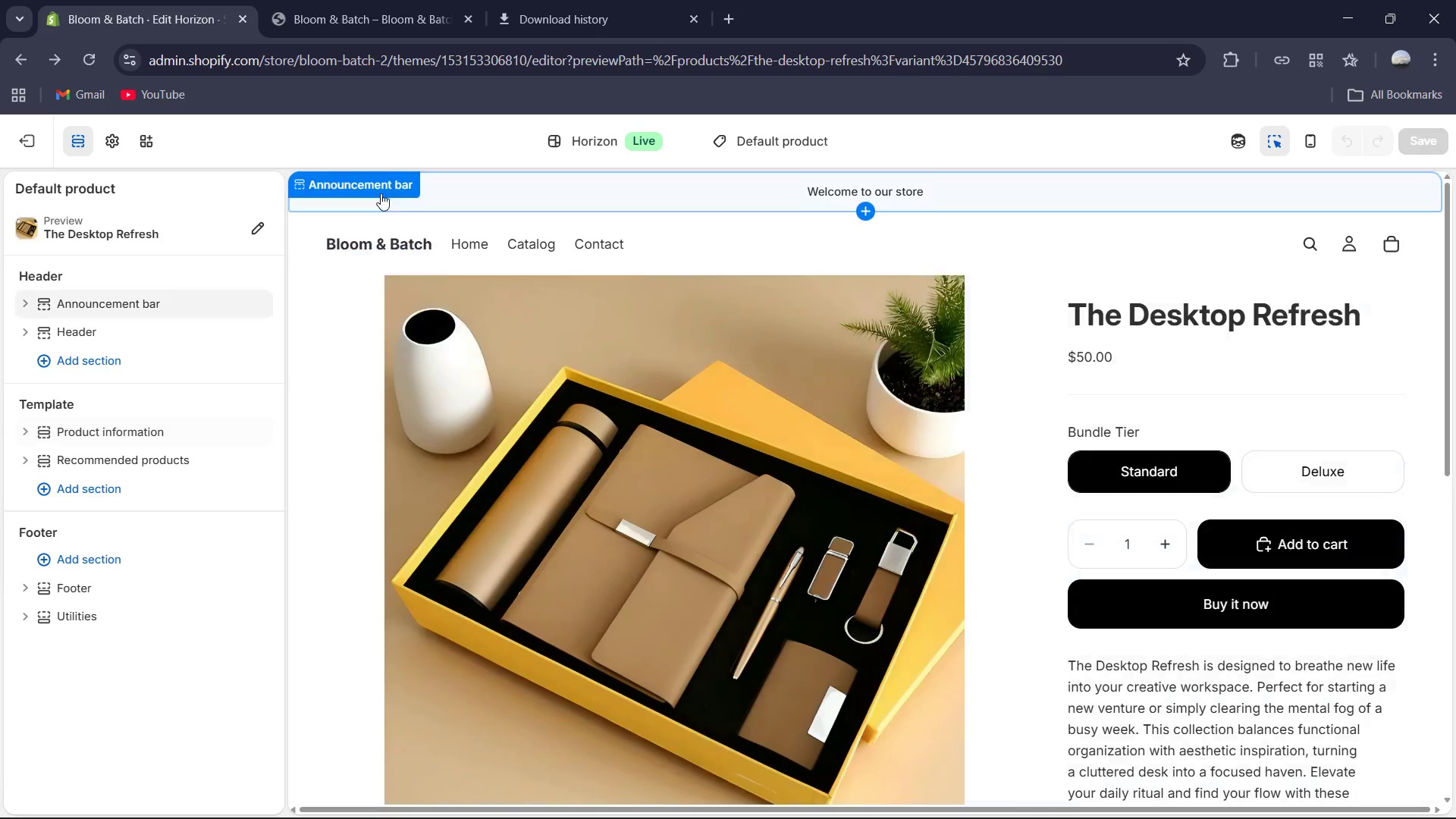 
left_click([159, 344])
 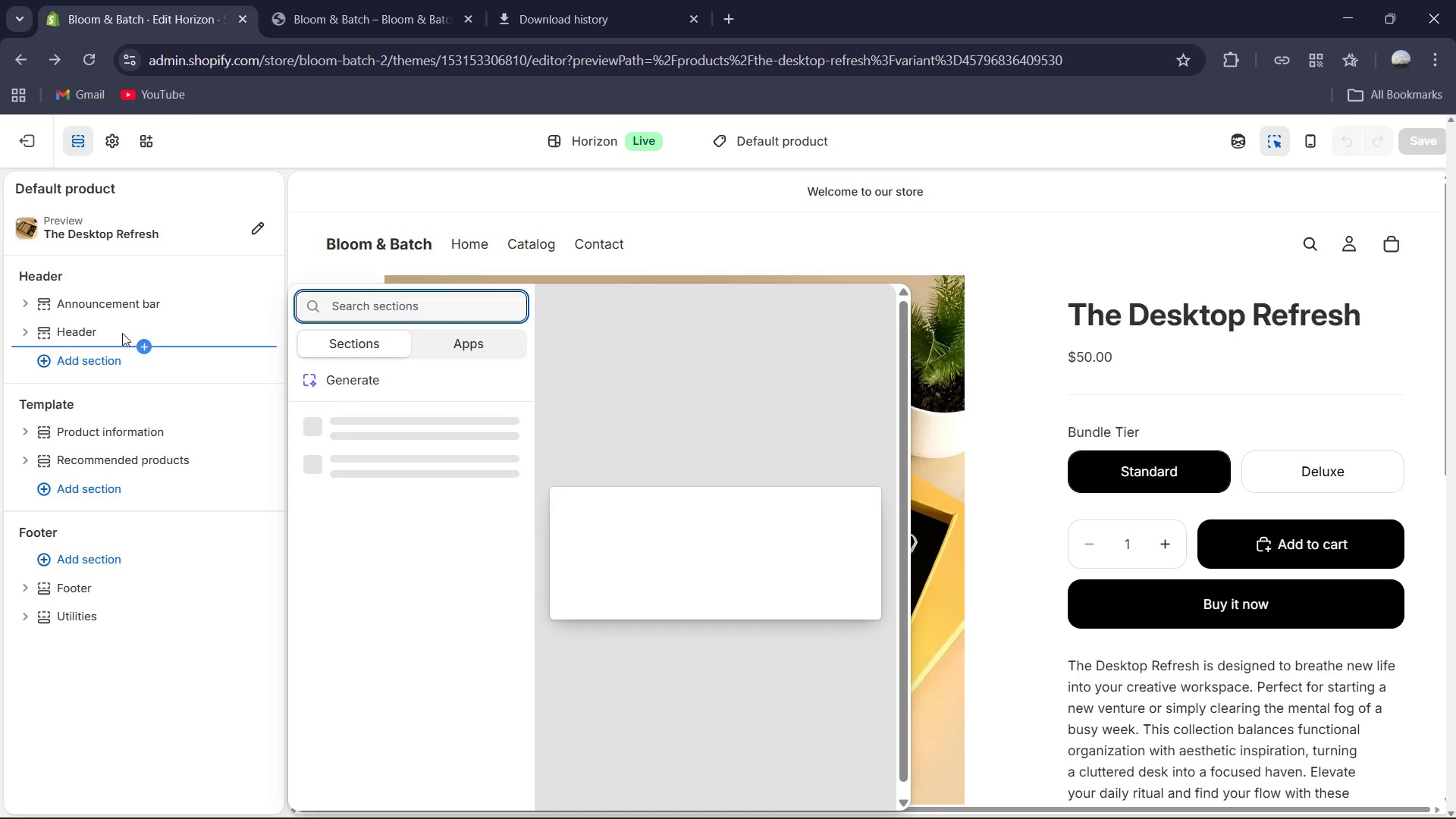 
left_click([122, 333])
 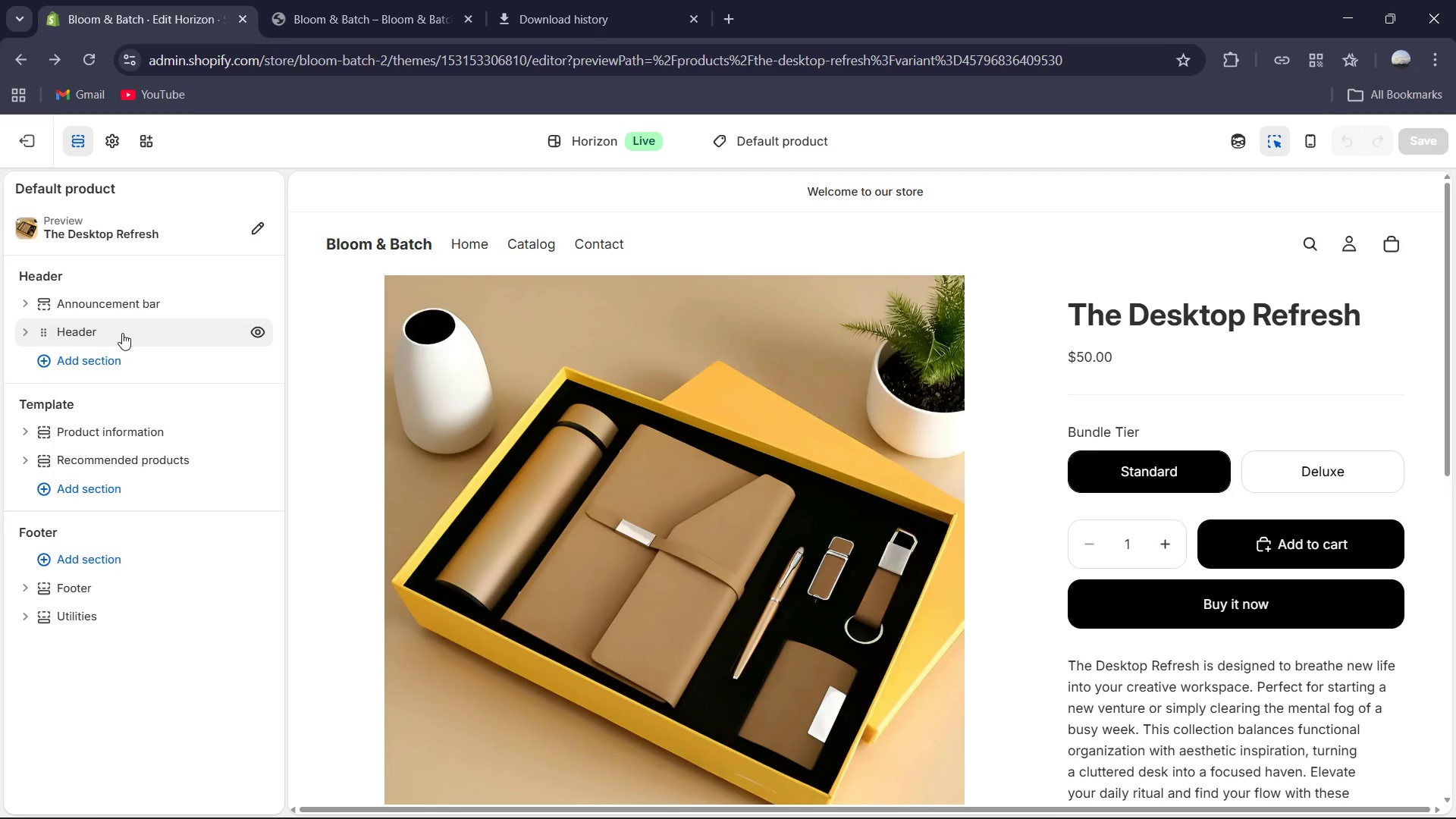 
left_click([122, 333])
 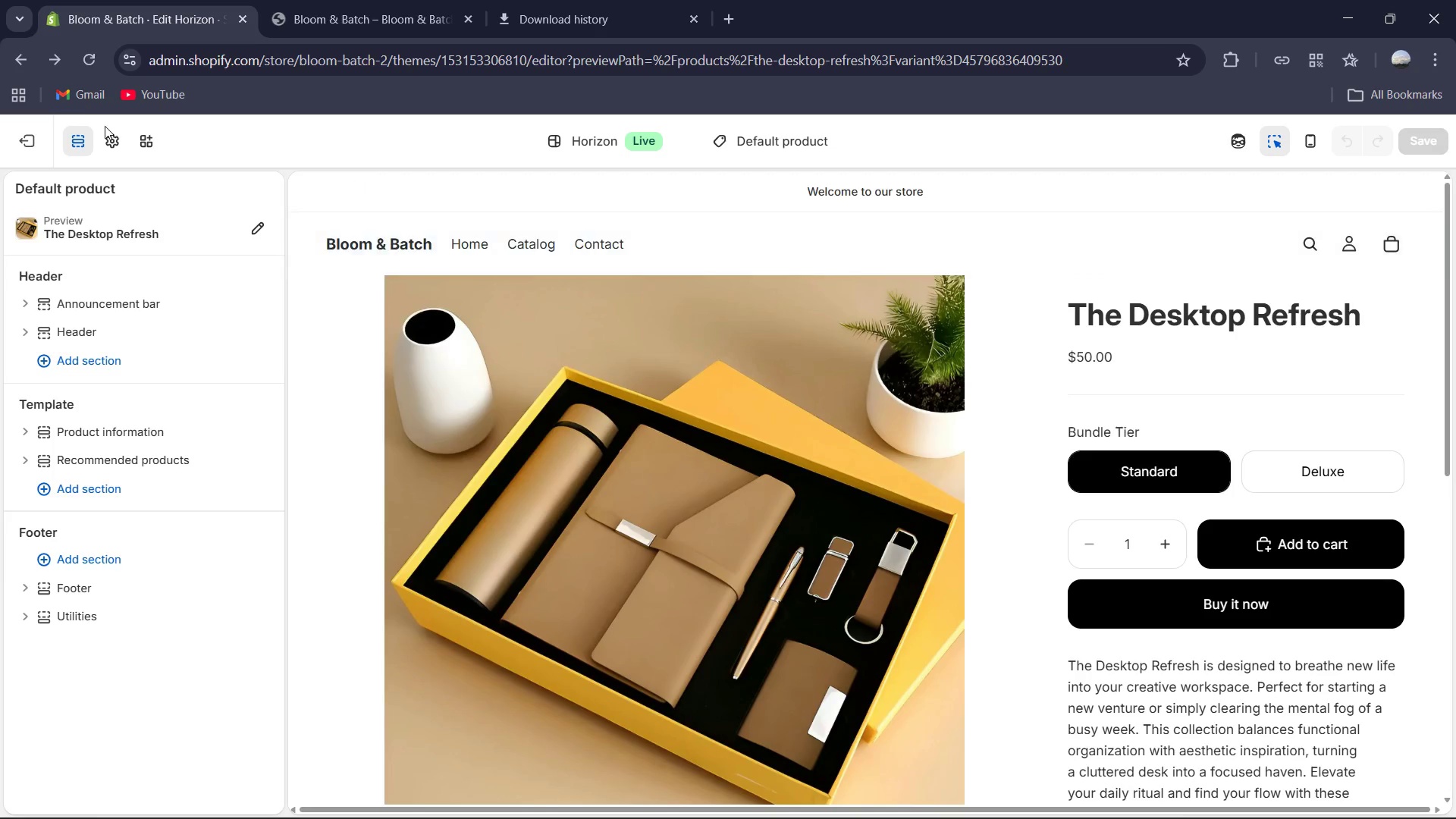 
left_click([107, 129])
 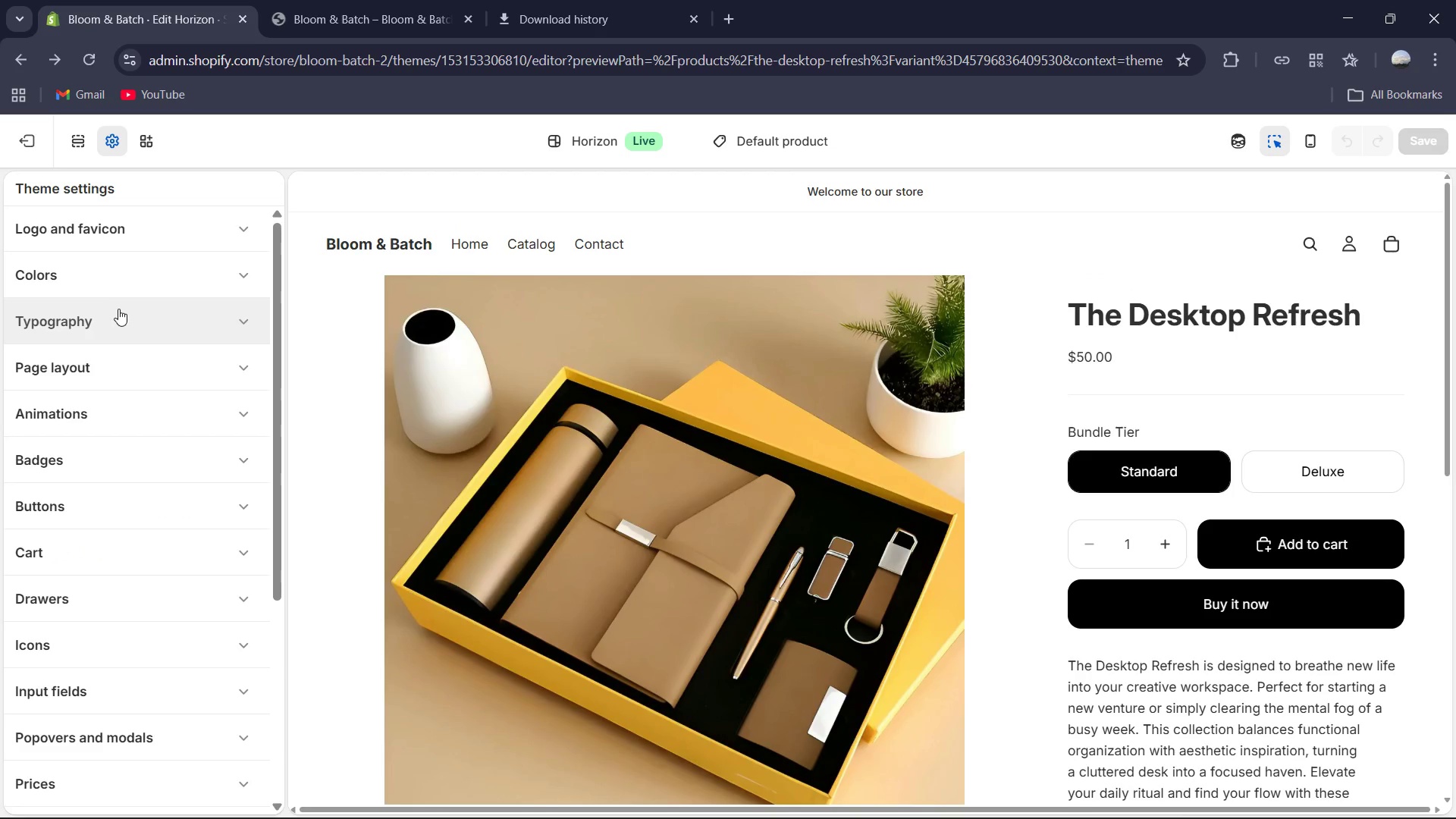 
left_click([118, 309])
 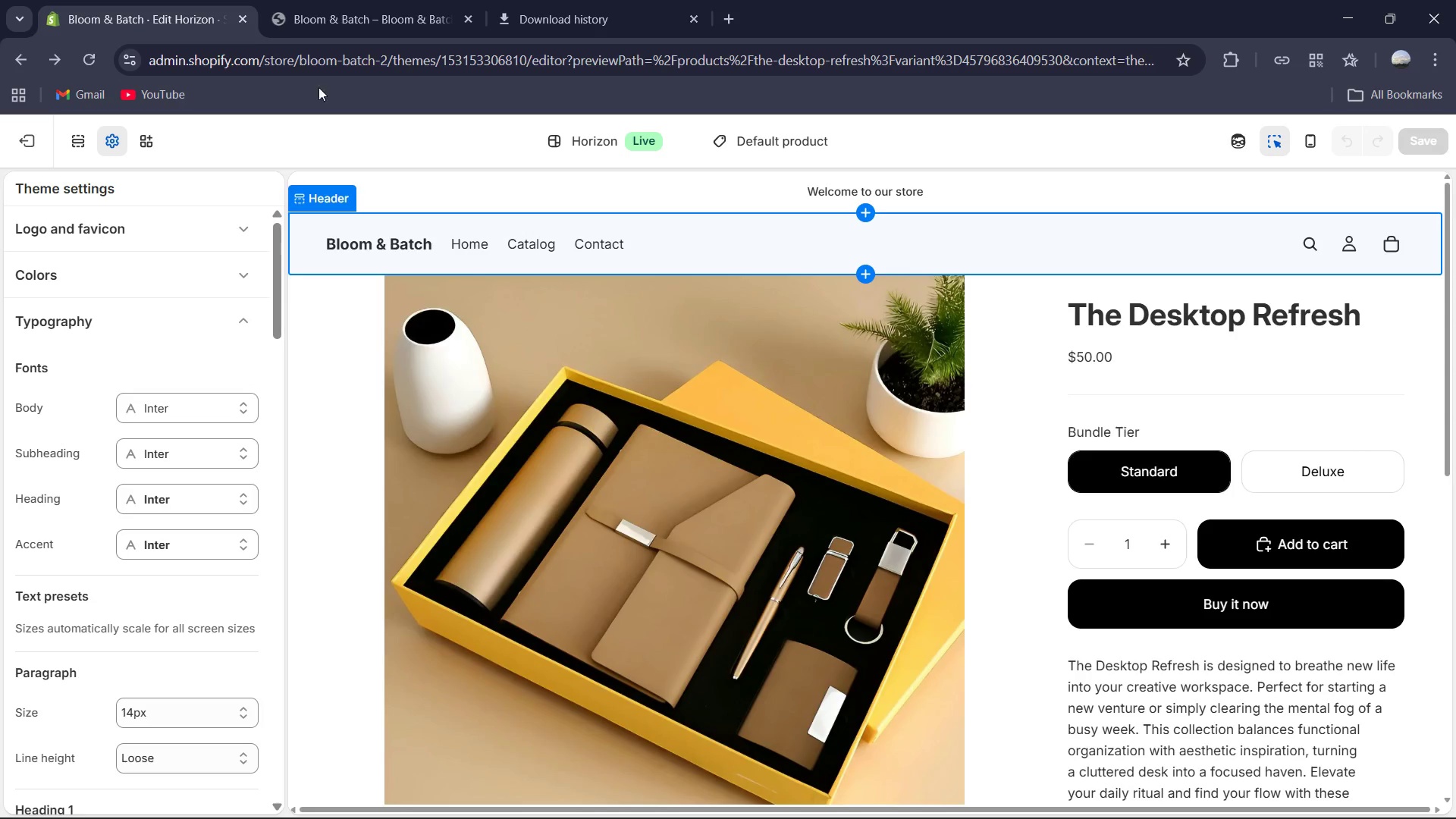 
left_click([763, 130])
 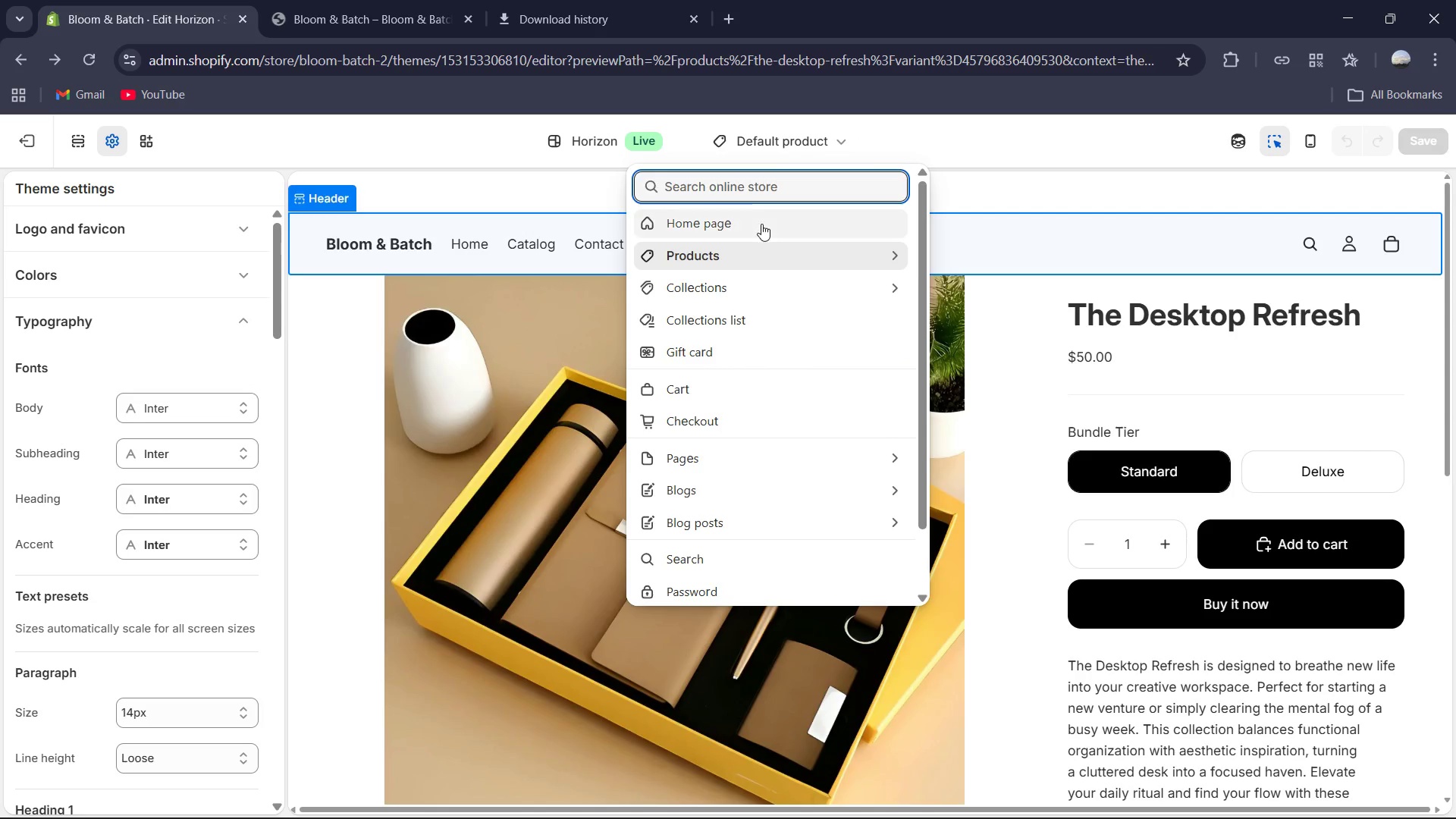 
left_click([761, 225])
 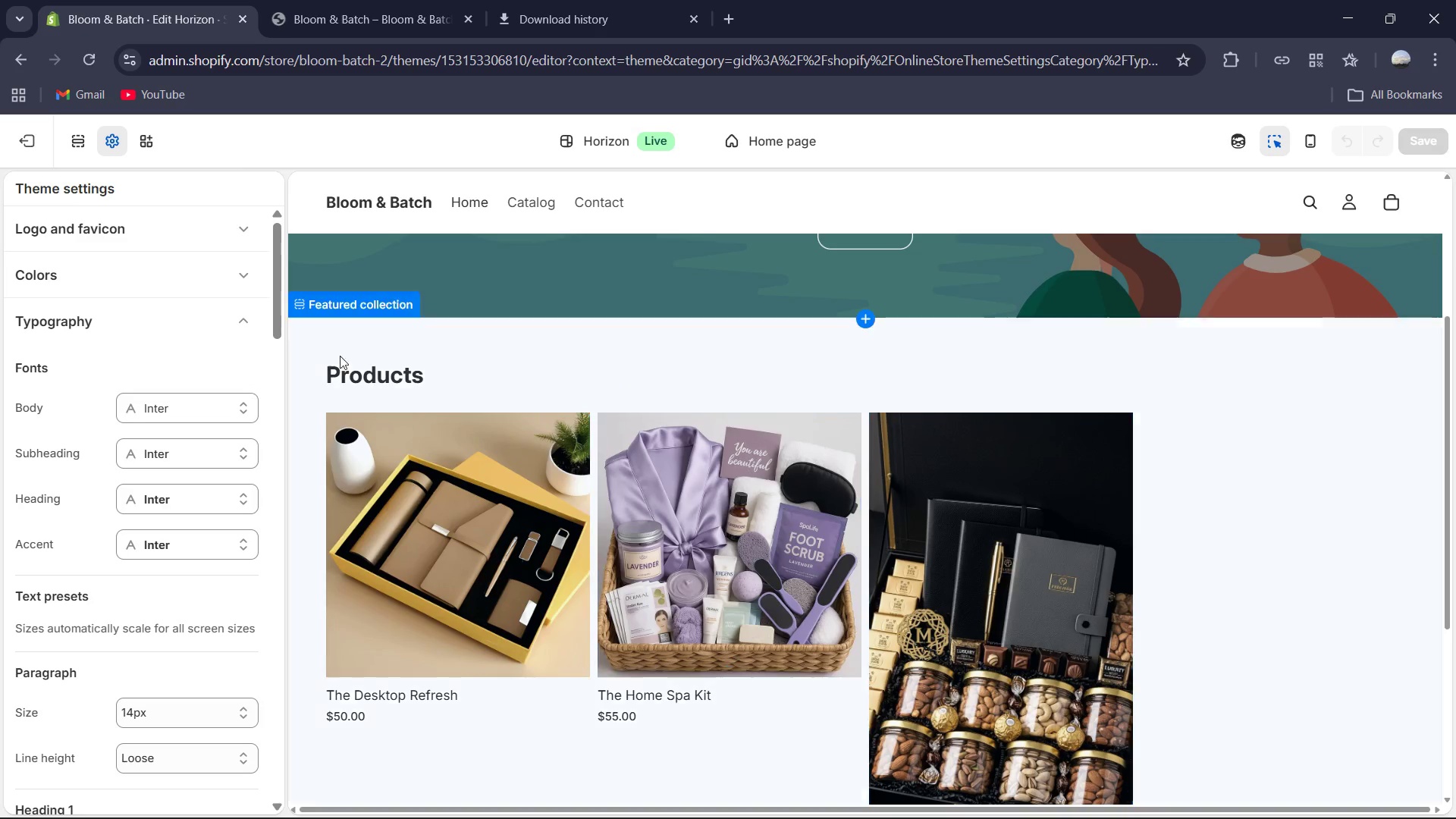 
left_click([328, 300])
 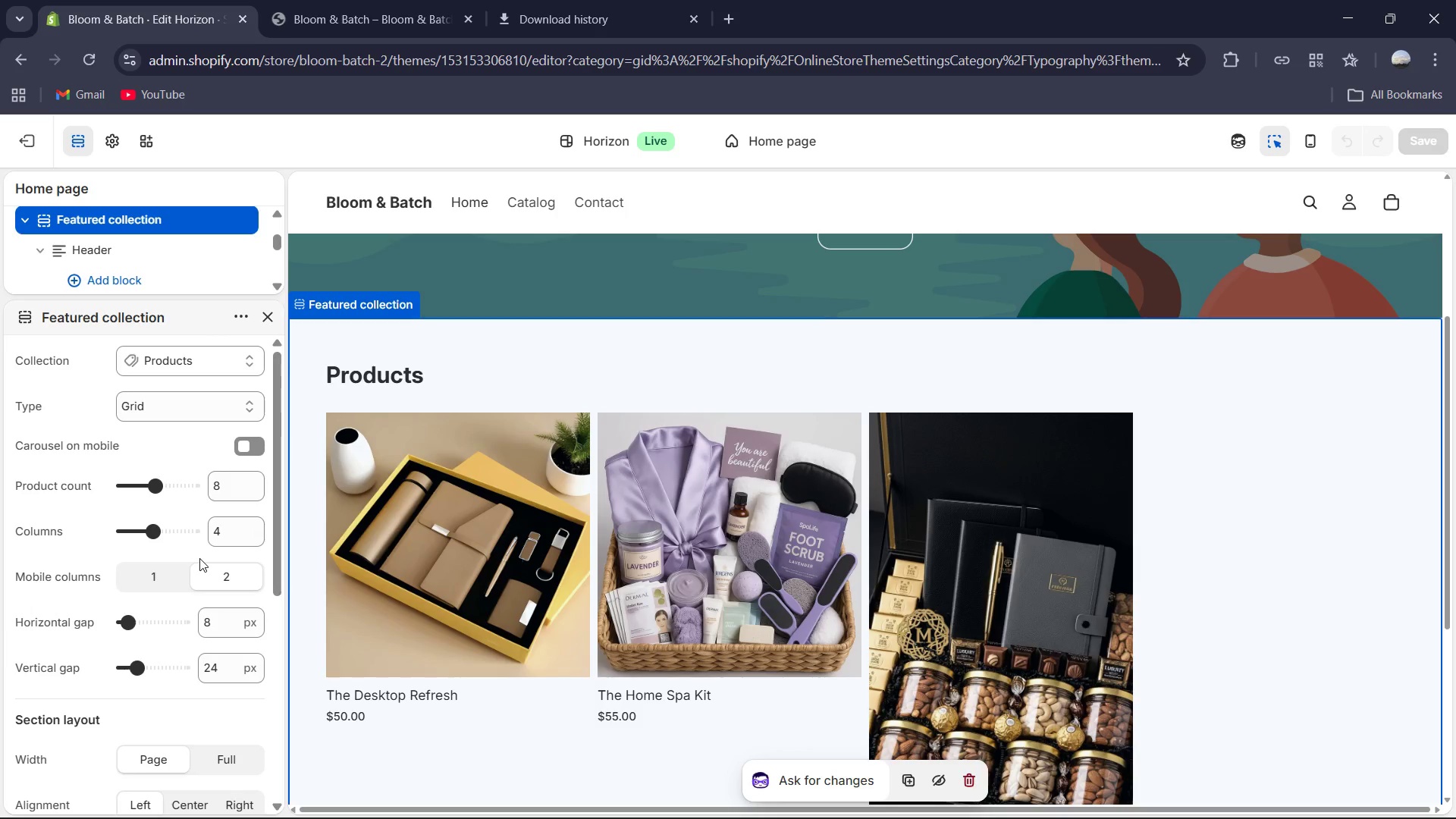 
wait(6.86)
 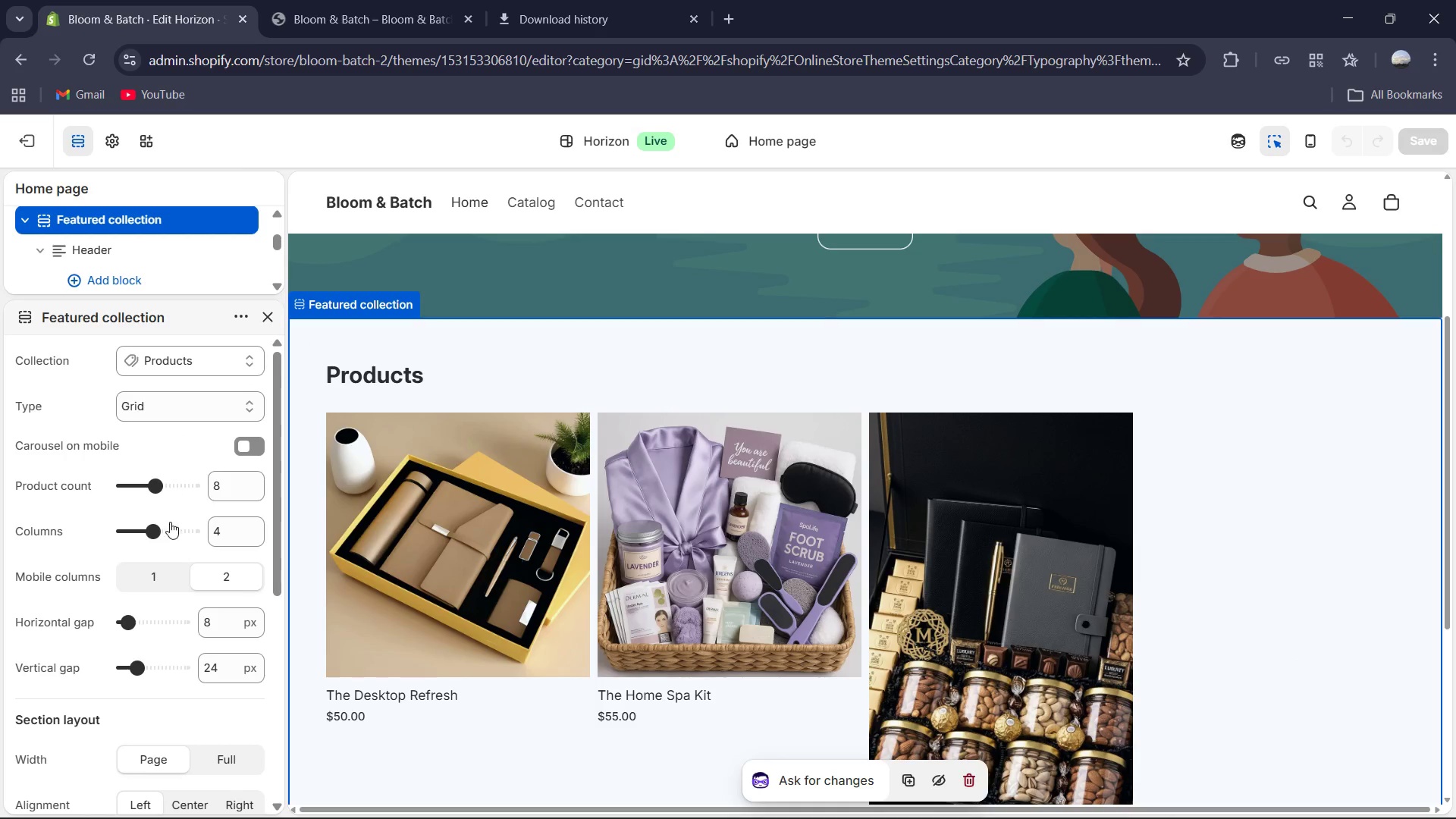 
left_click([209, 420])
 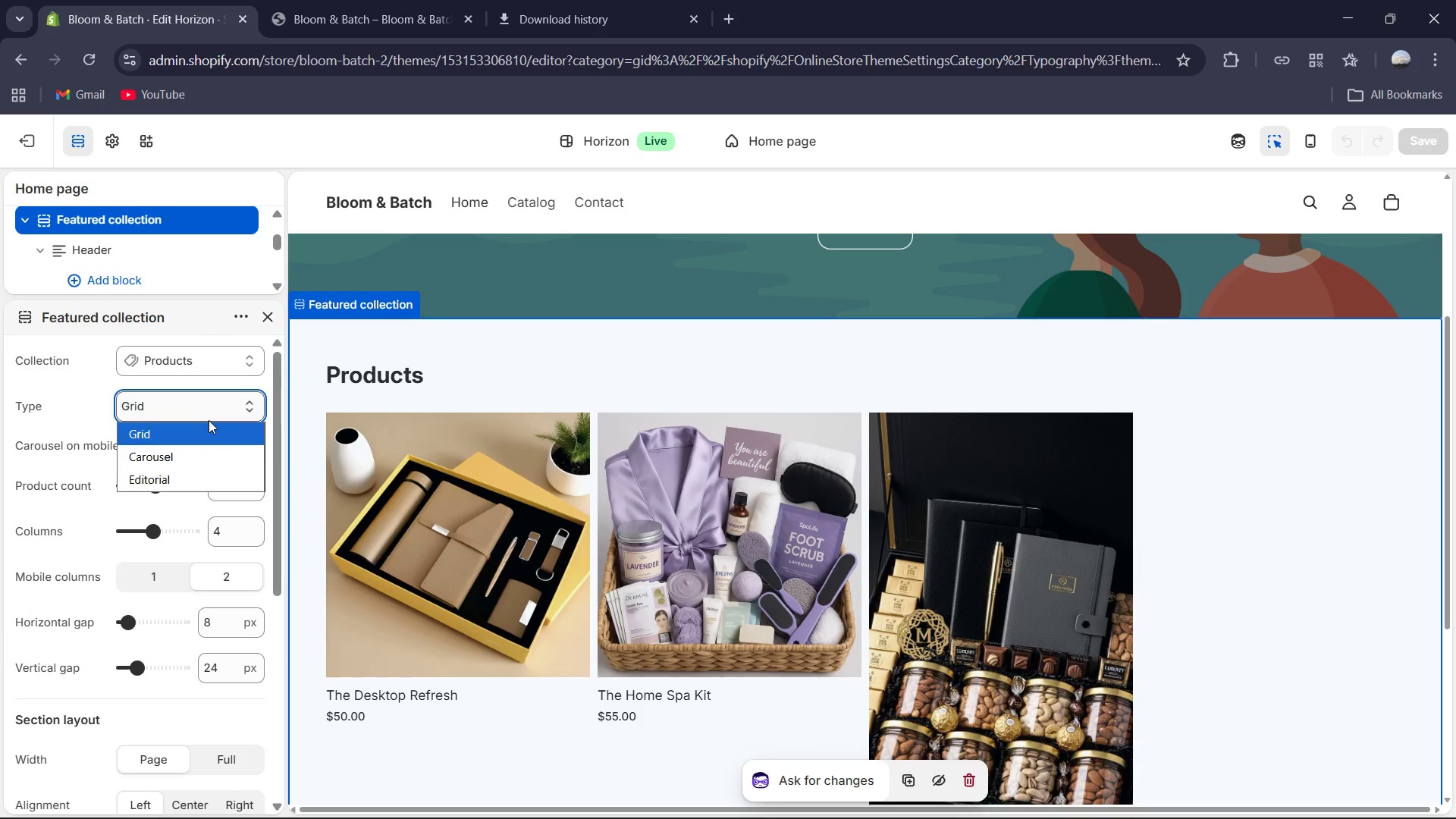 
left_click([209, 420])
 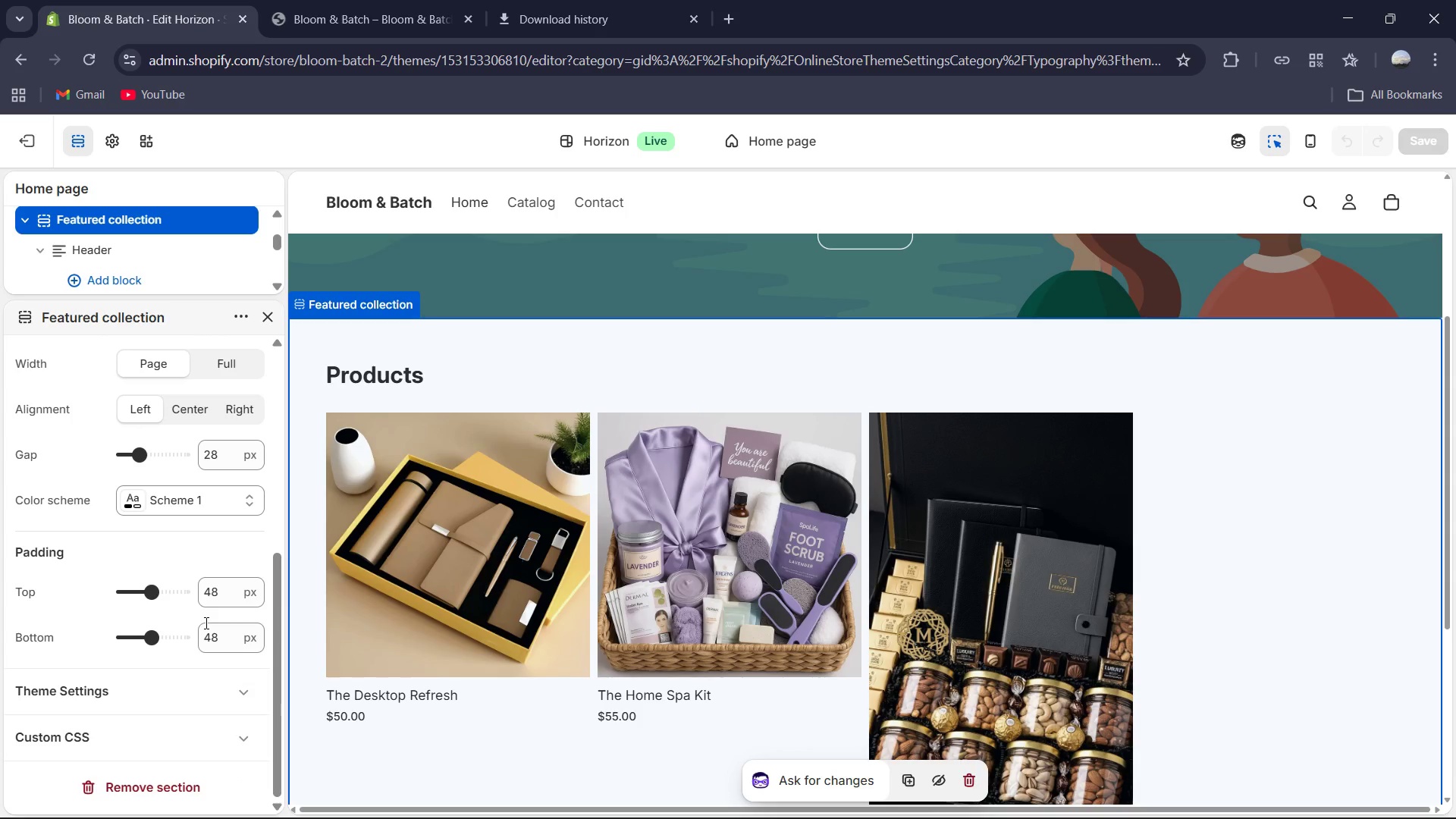 
left_click([466, 501])
 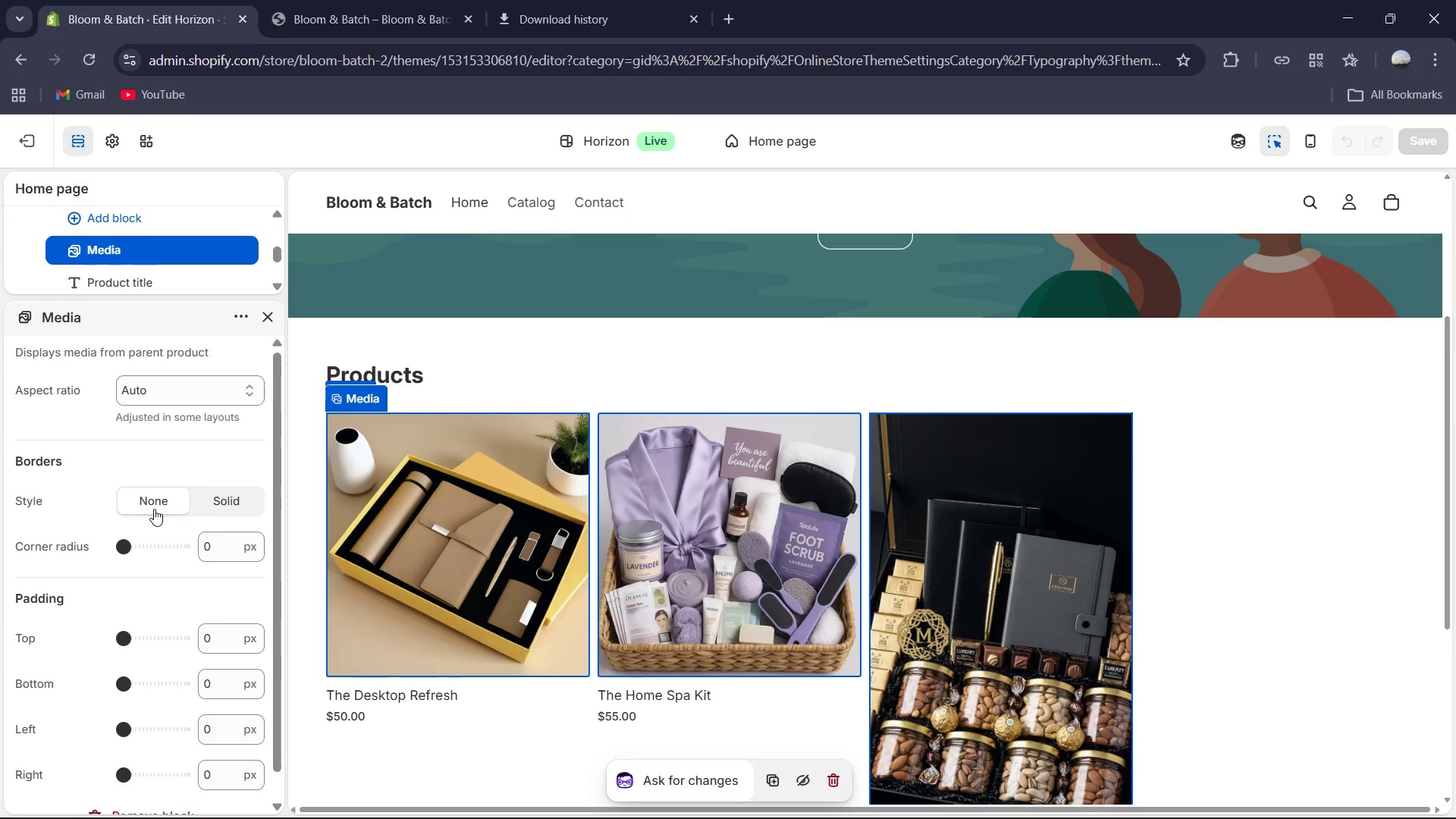 
left_click([200, 389])
 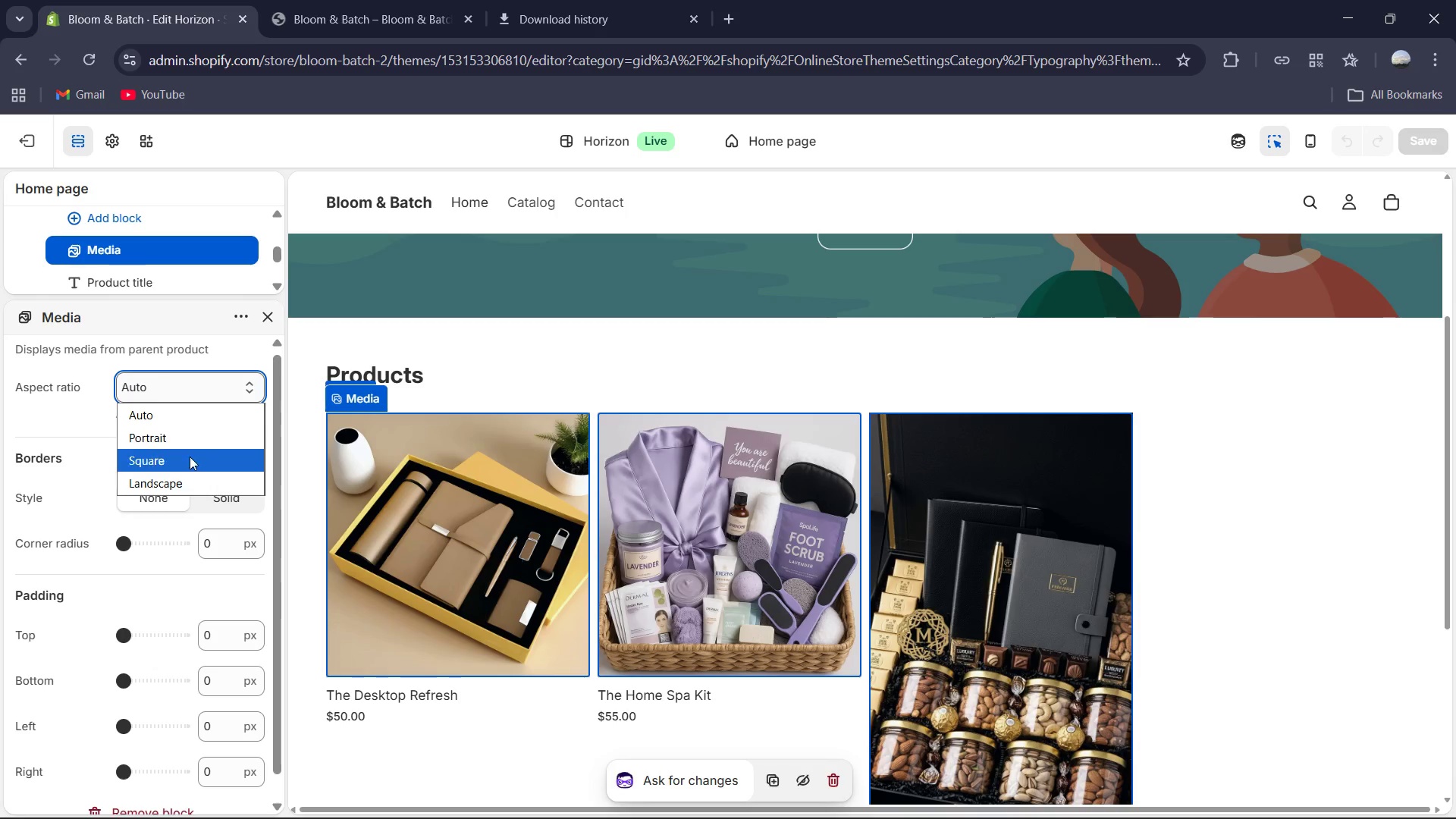 
left_click([189, 463])
 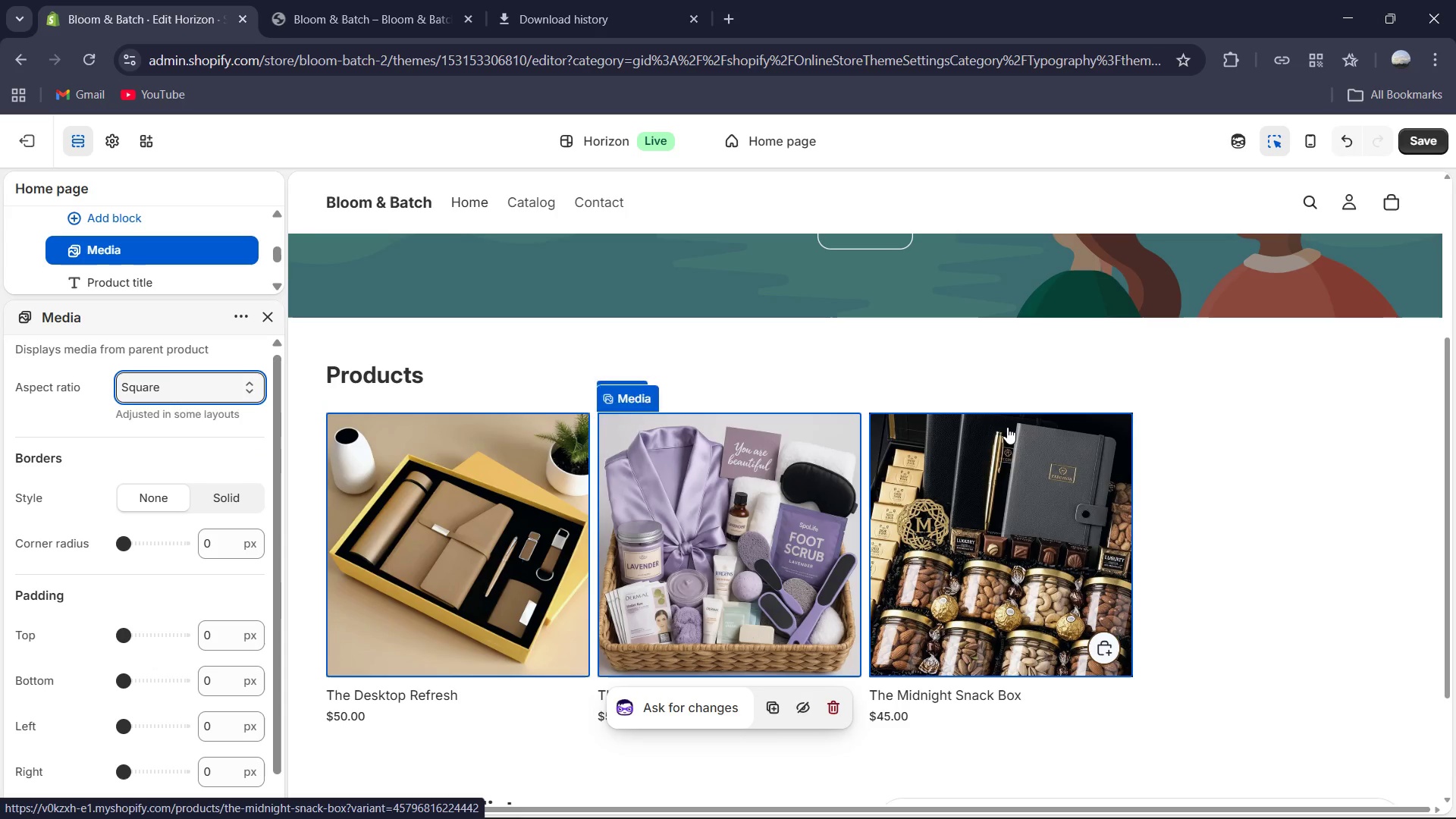 
wait(5.3)
 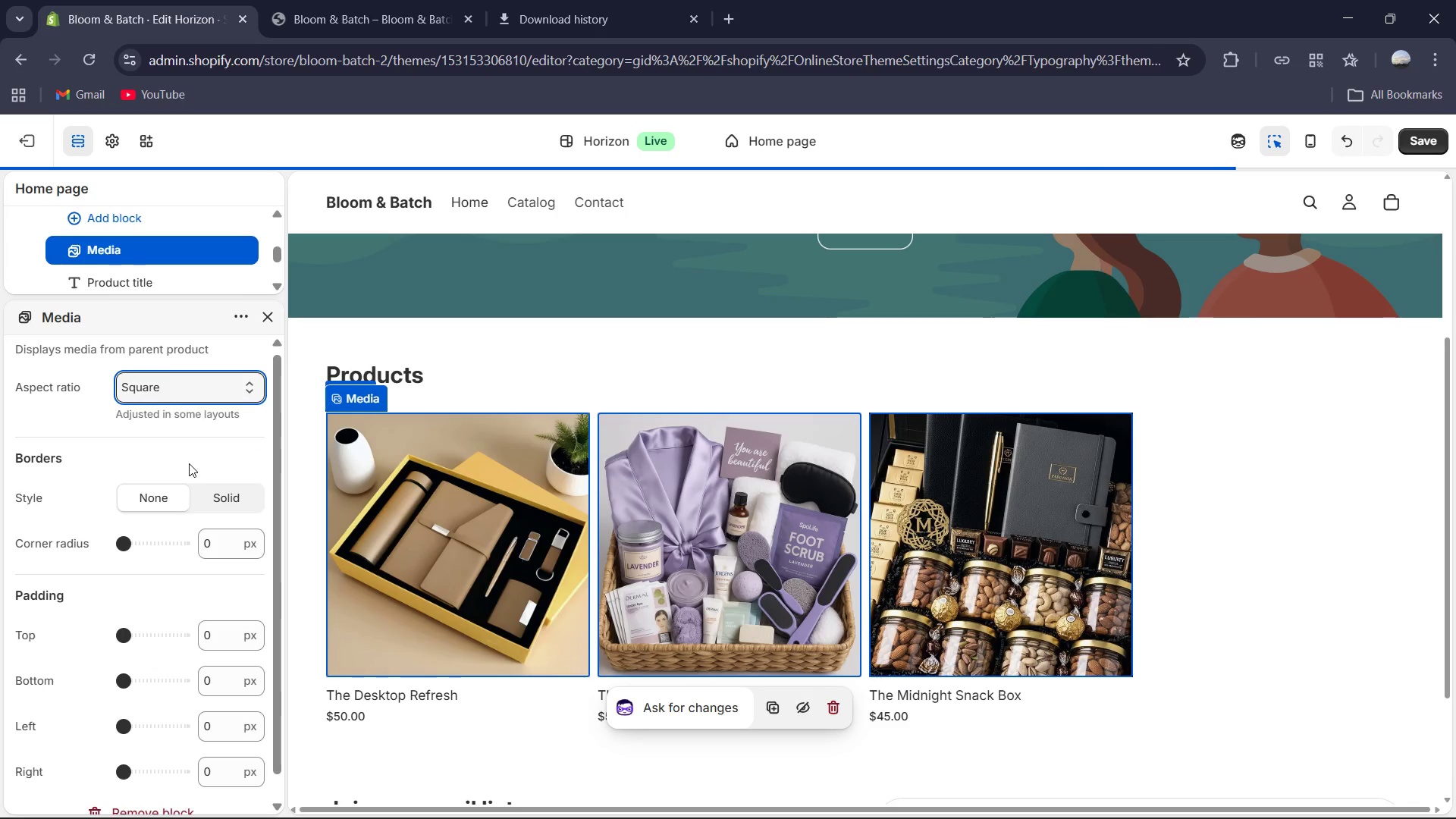 
left_click([1420, 137])
 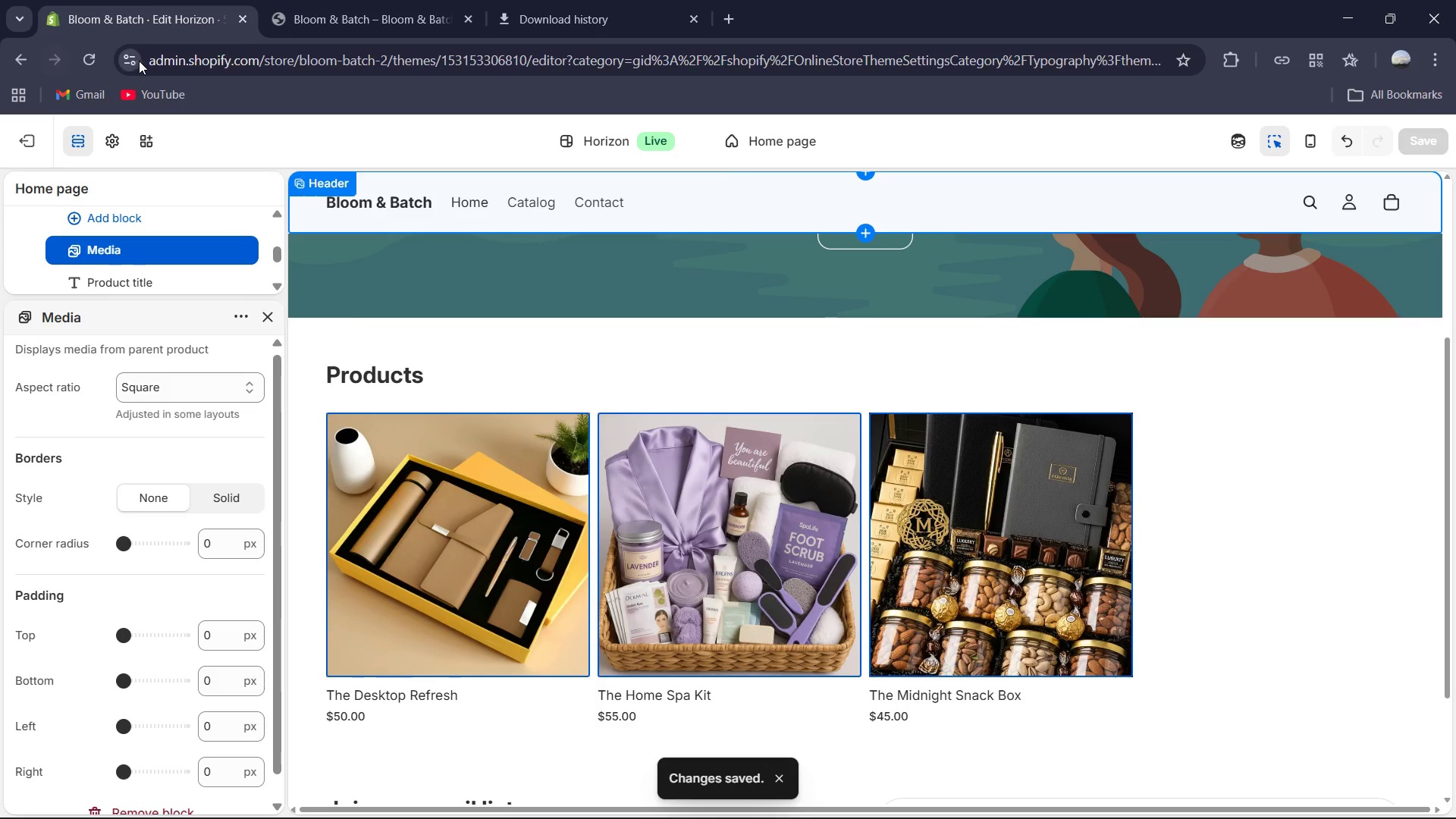 
wait(5.89)
 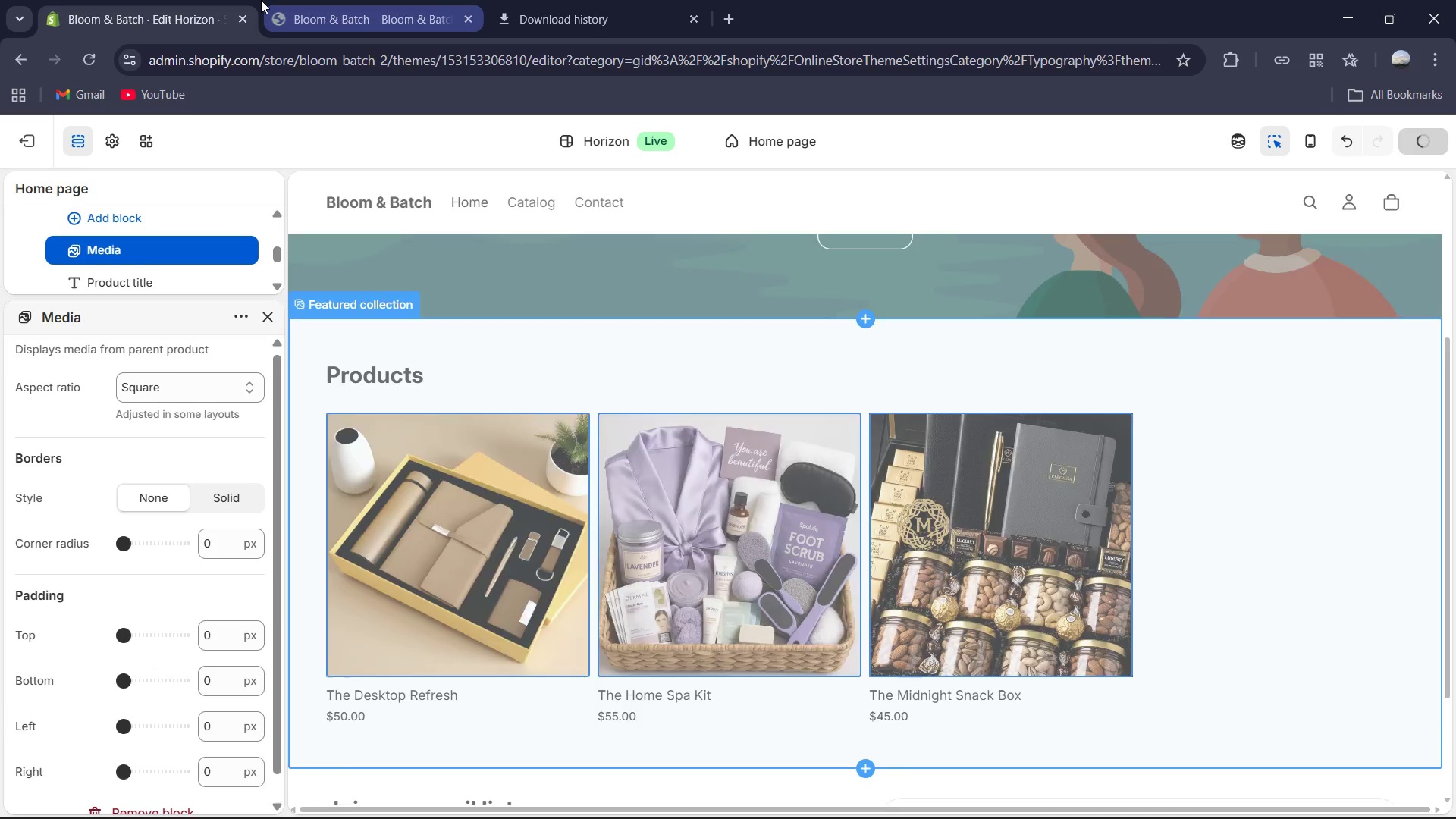 
left_click([33, 165])
 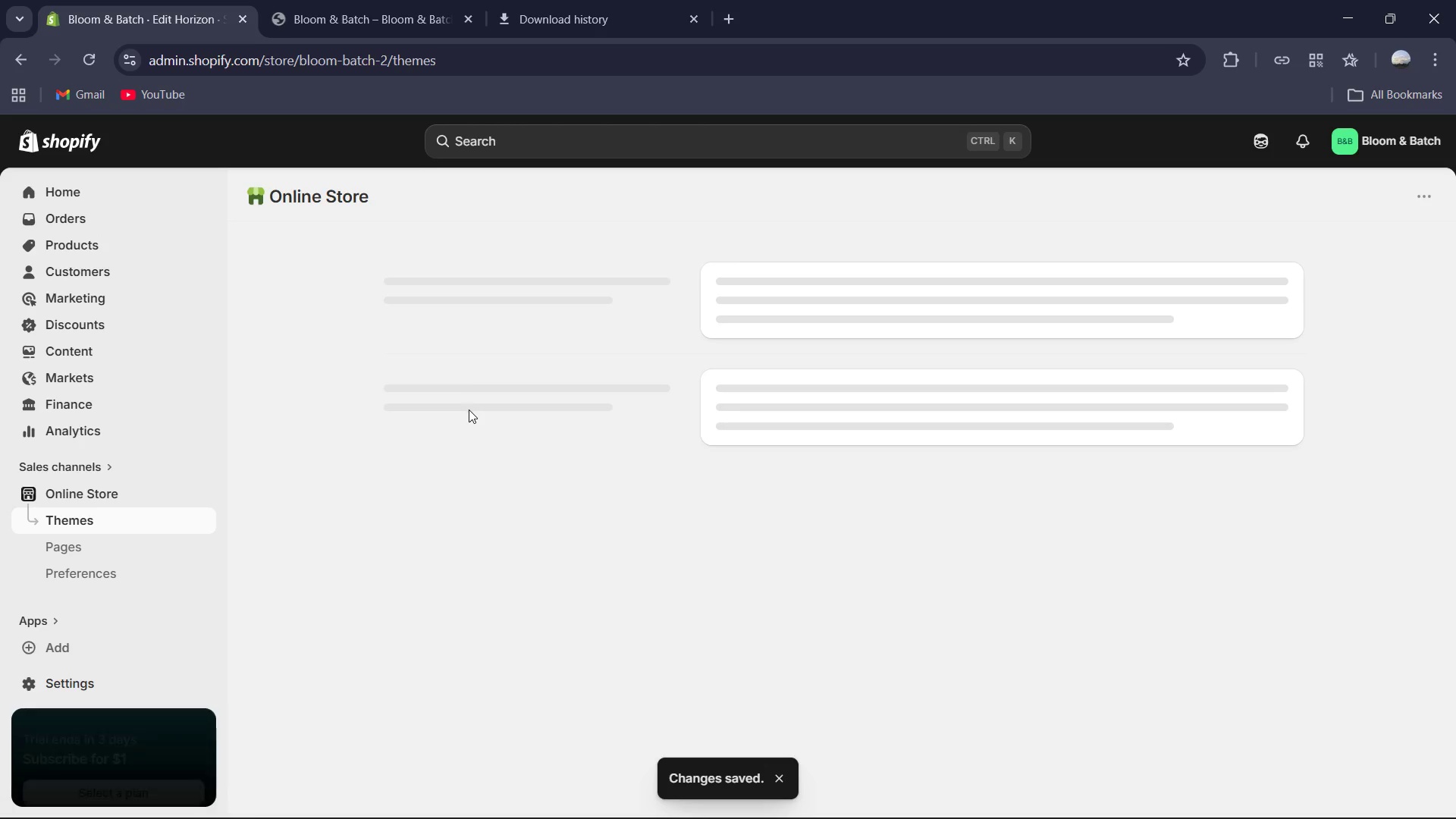 
mouse_move([486, 422])
 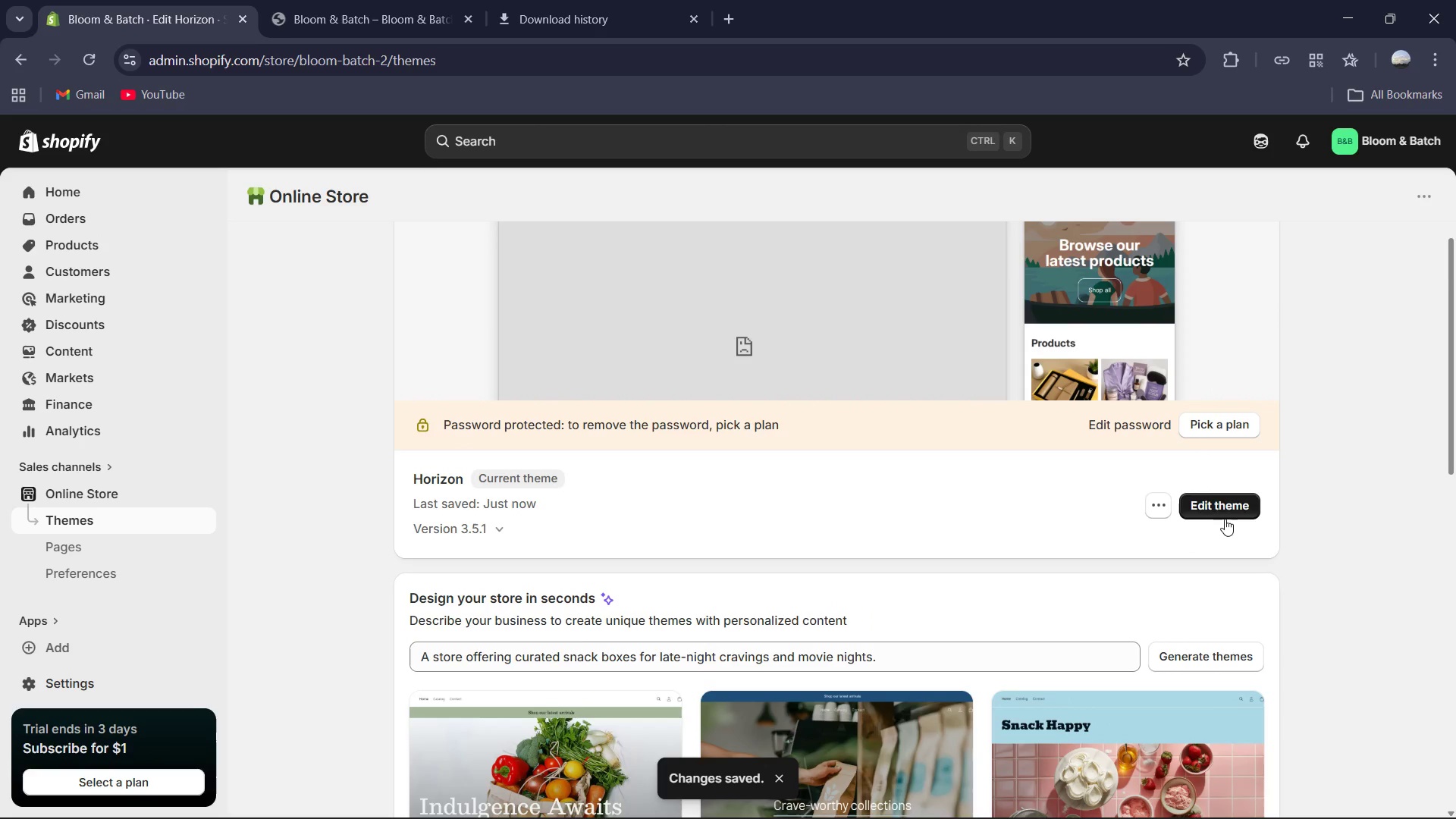 
left_click([1225, 518])
 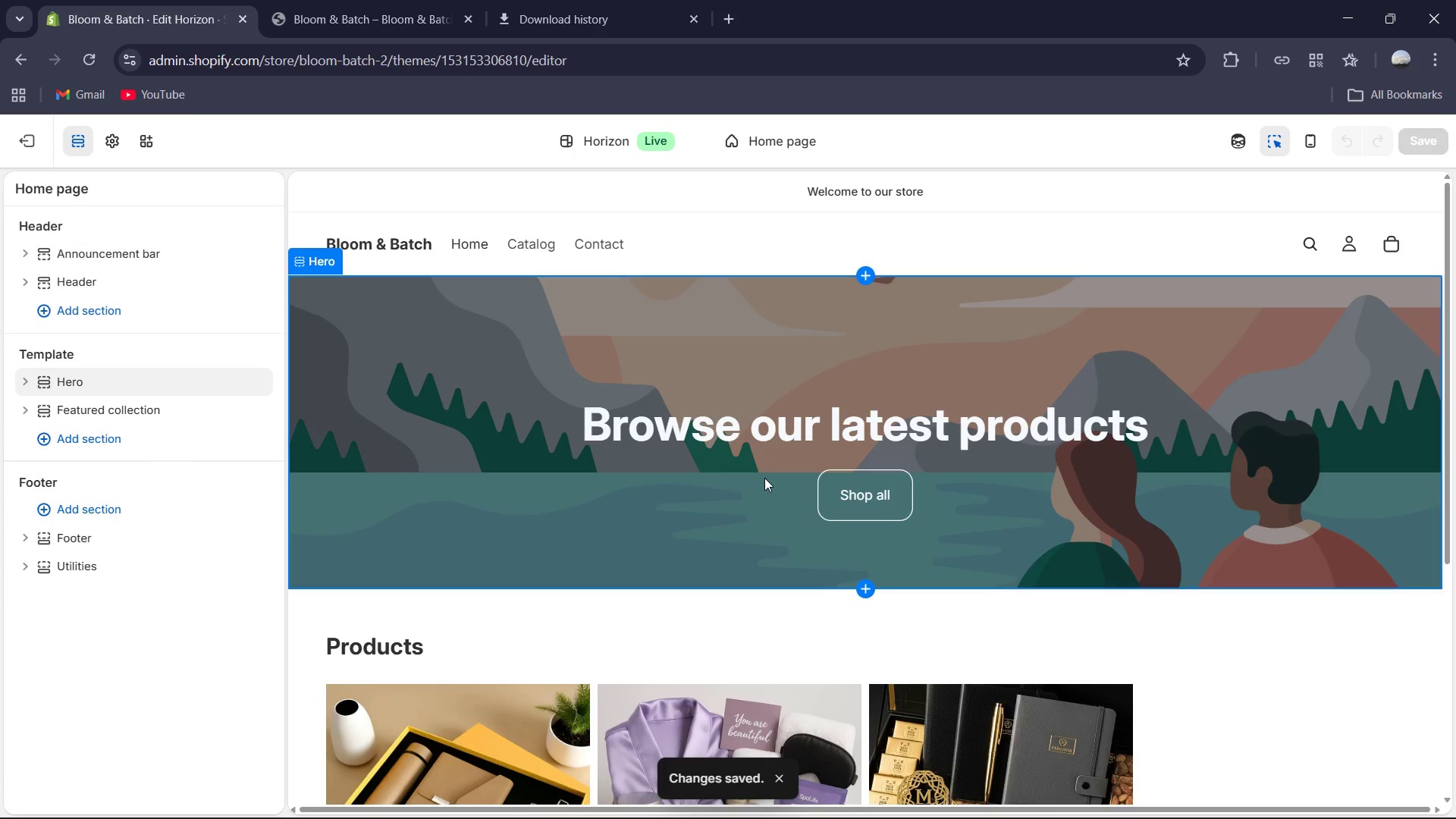 
left_click([725, 6])
 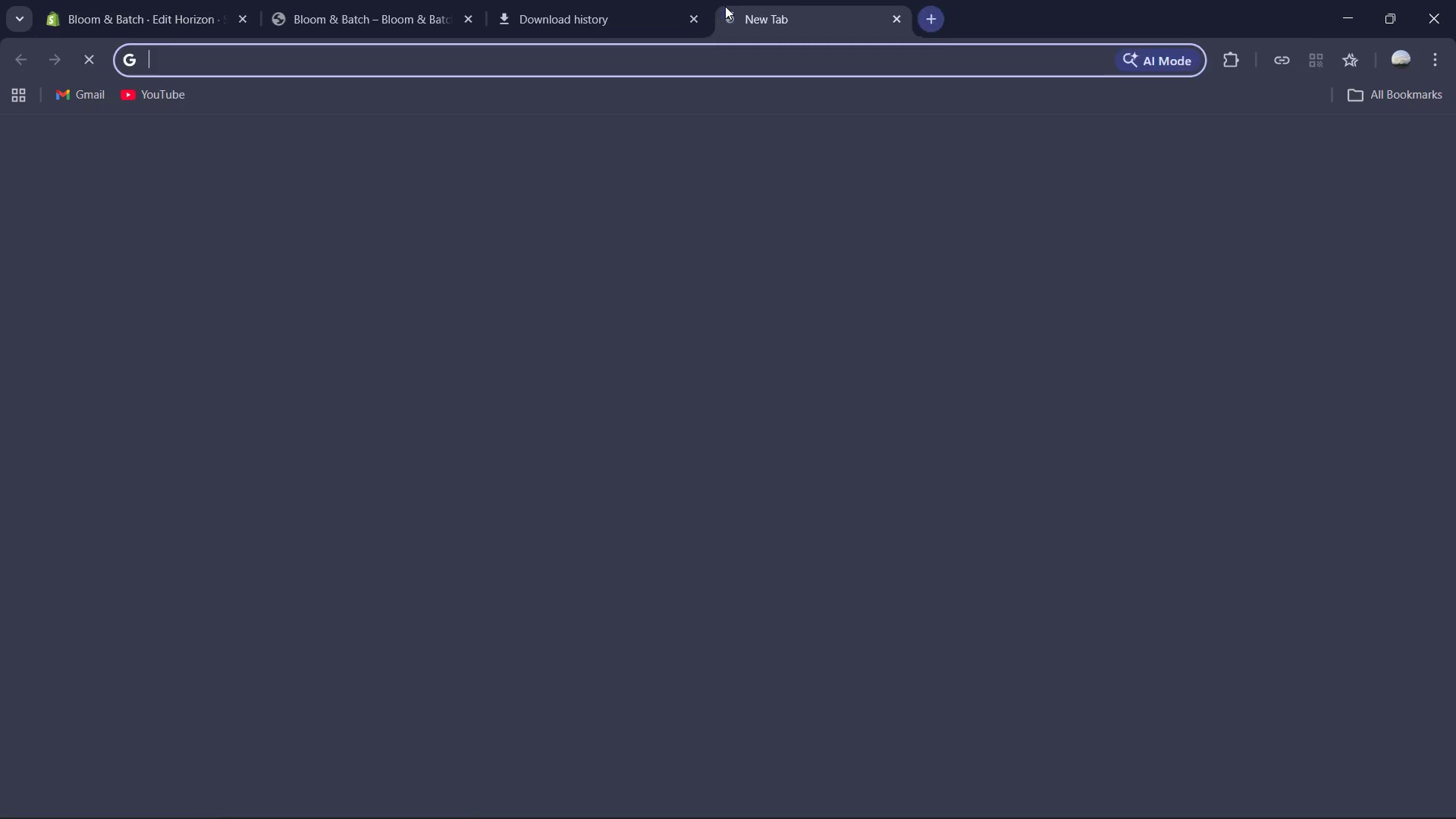 
type(pin)
 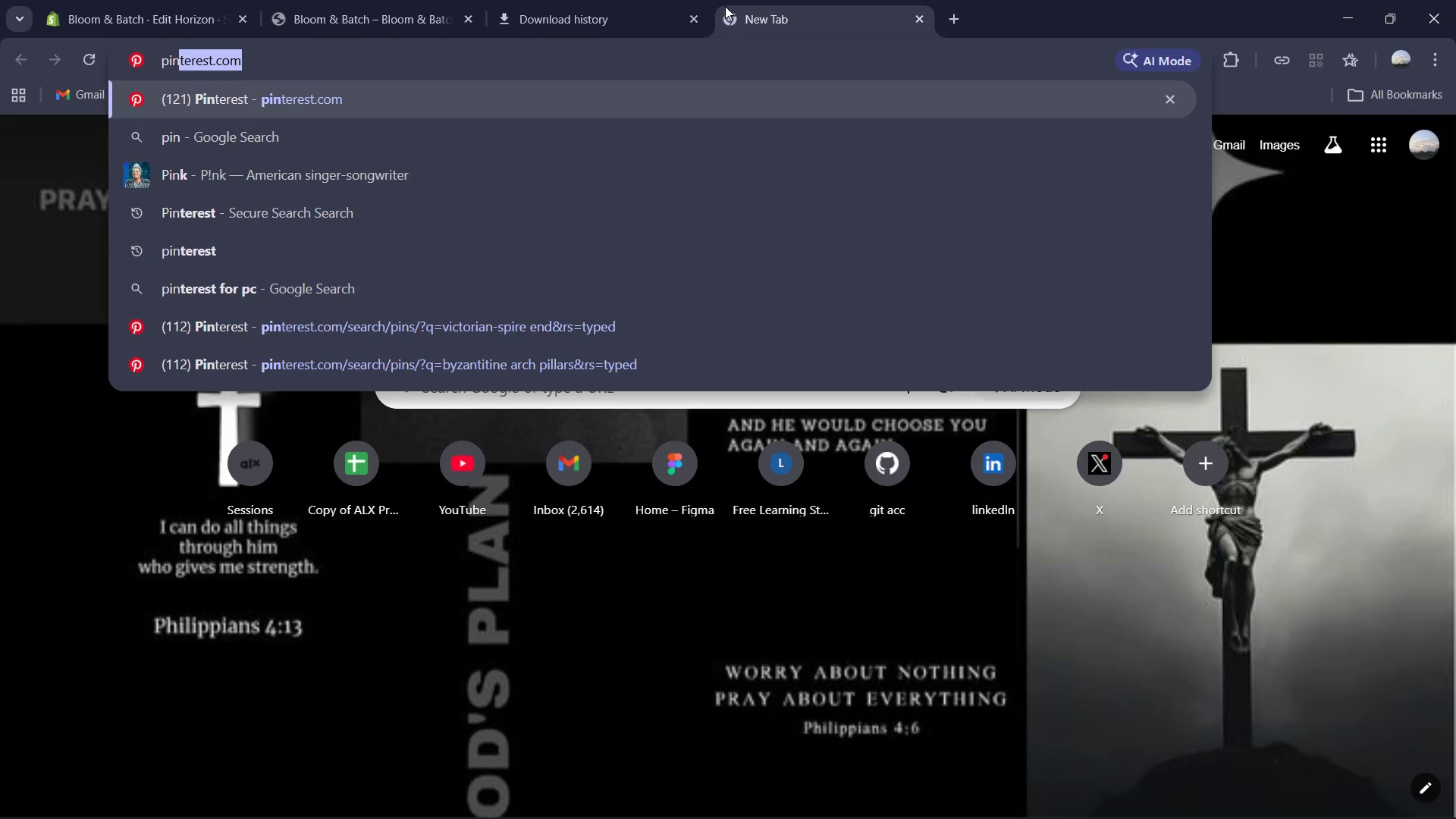 
key(Enter)
 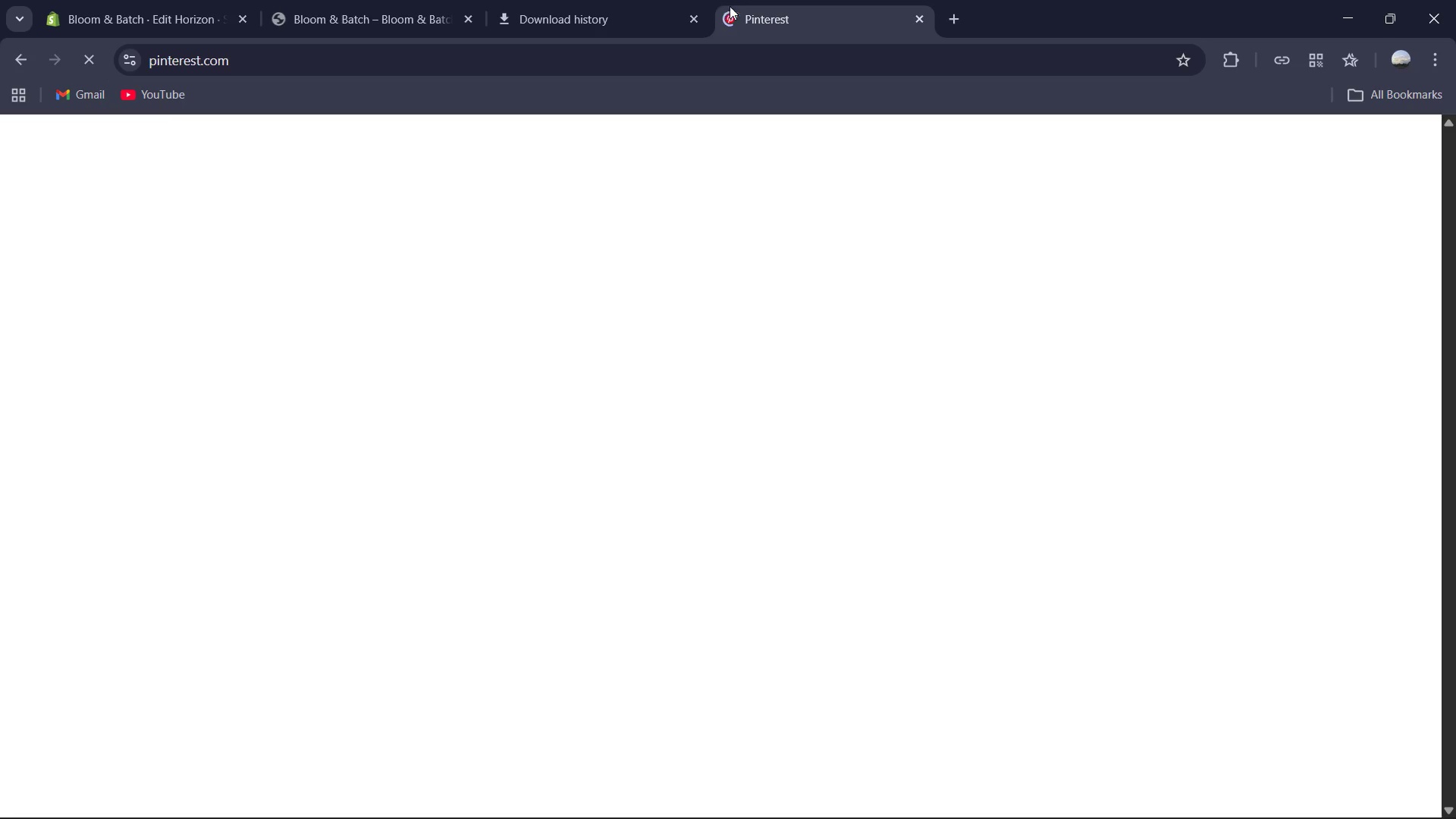 
left_click_drag(start_coordinate=[739, 5], to_coordinate=[313, 0])
 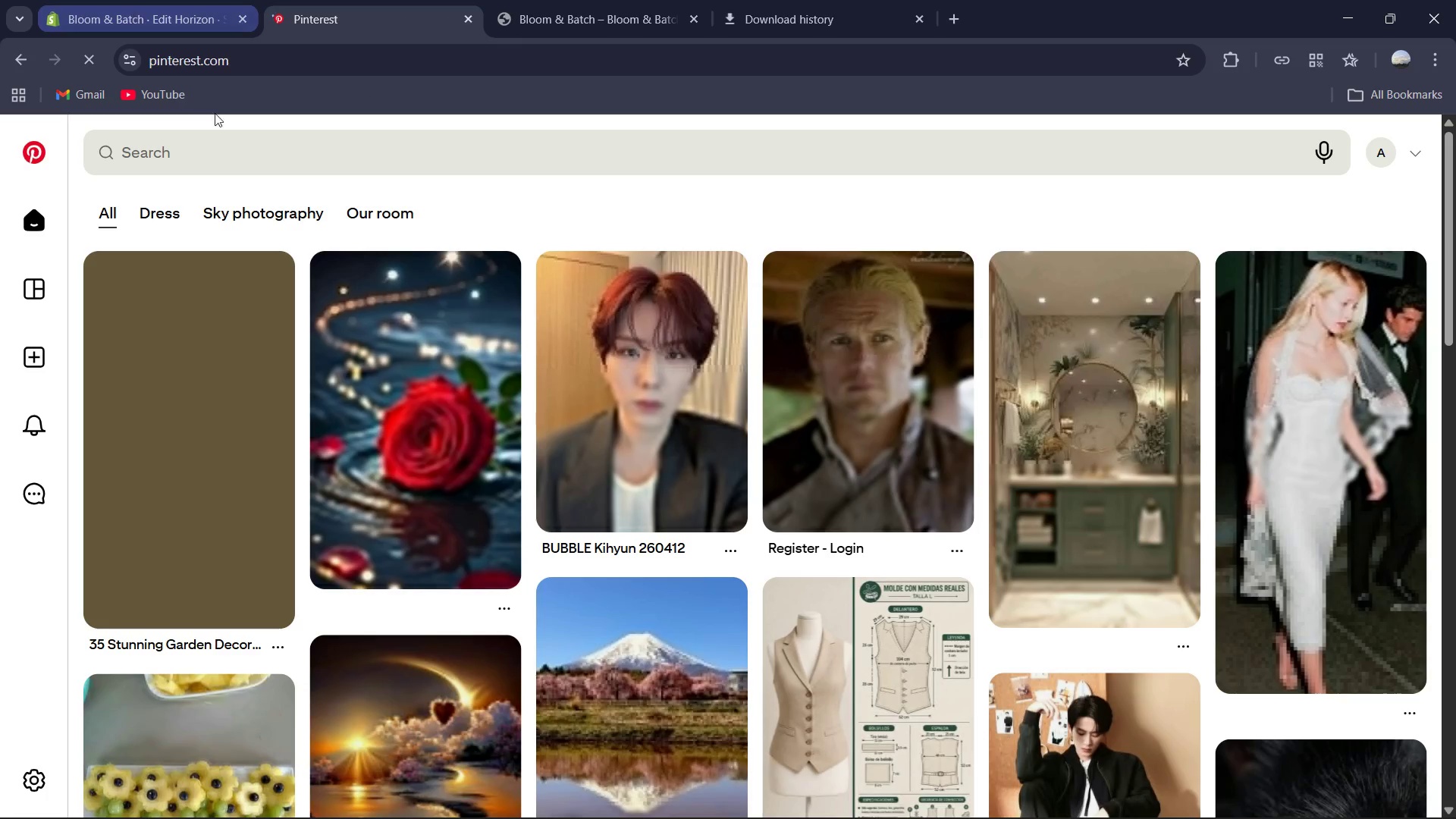 
left_click([247, 165])
 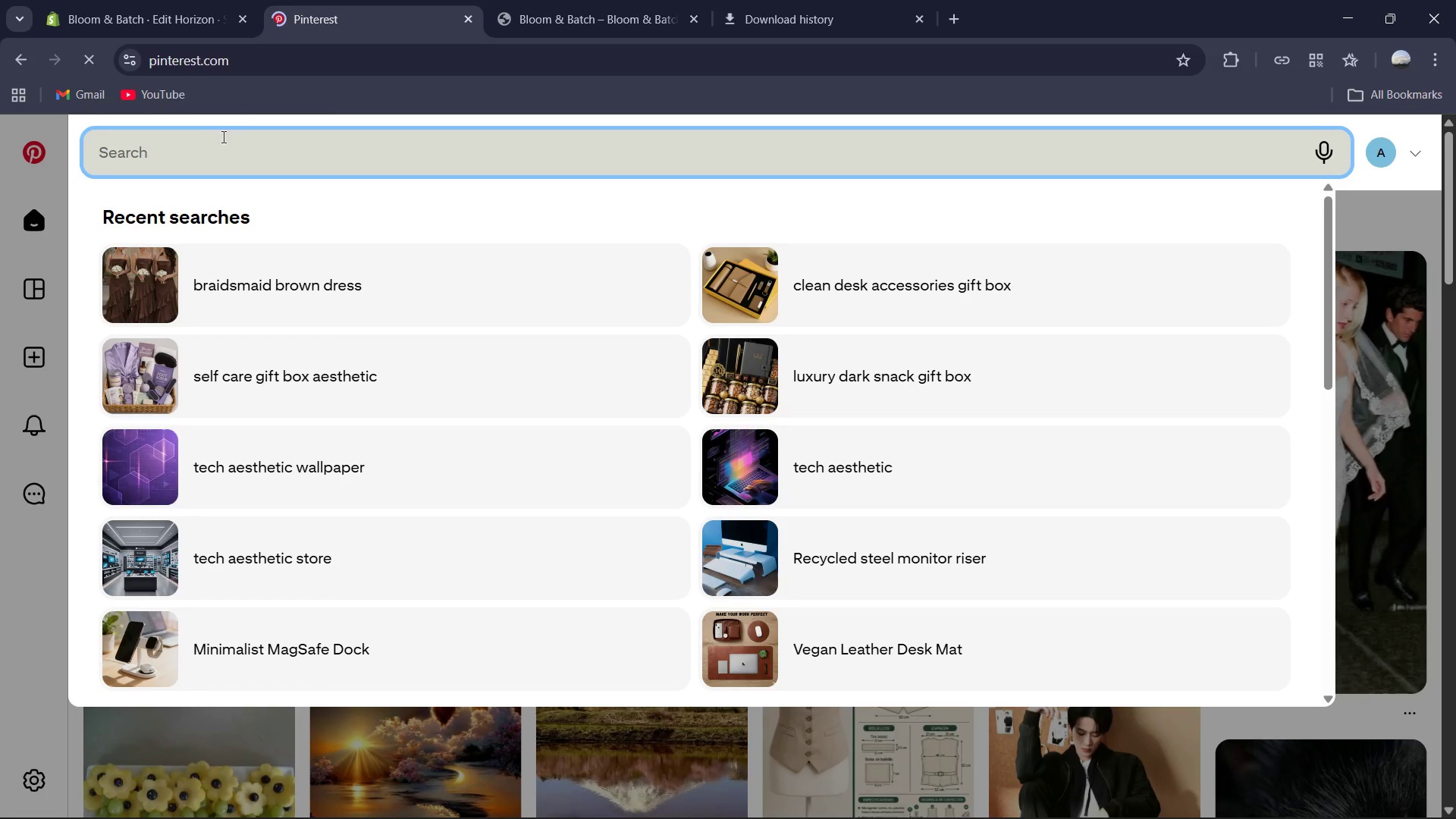 
left_click([126, 0])
 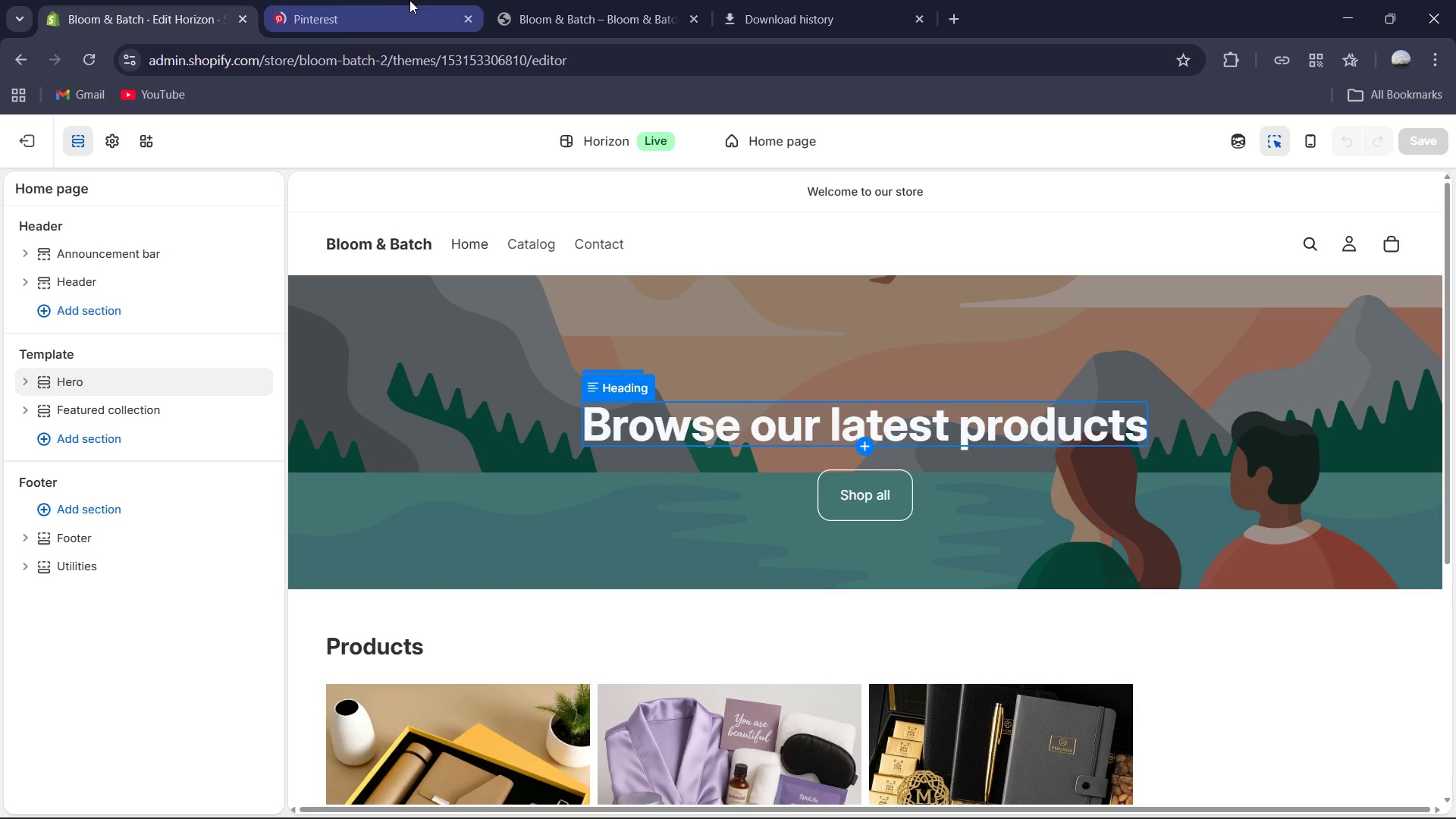 
left_click([393, 0])
 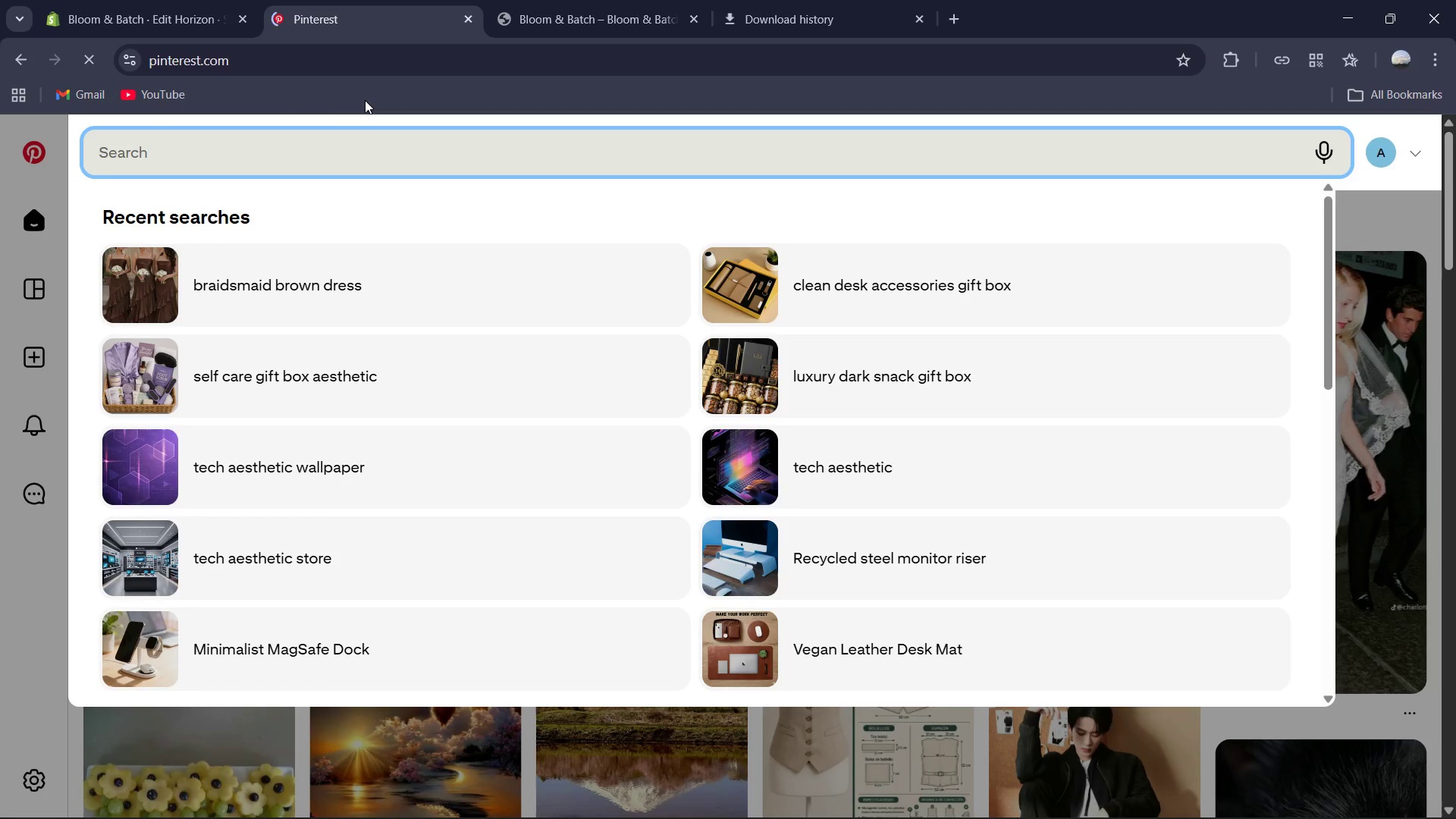 
type(bloom batch gift box)
 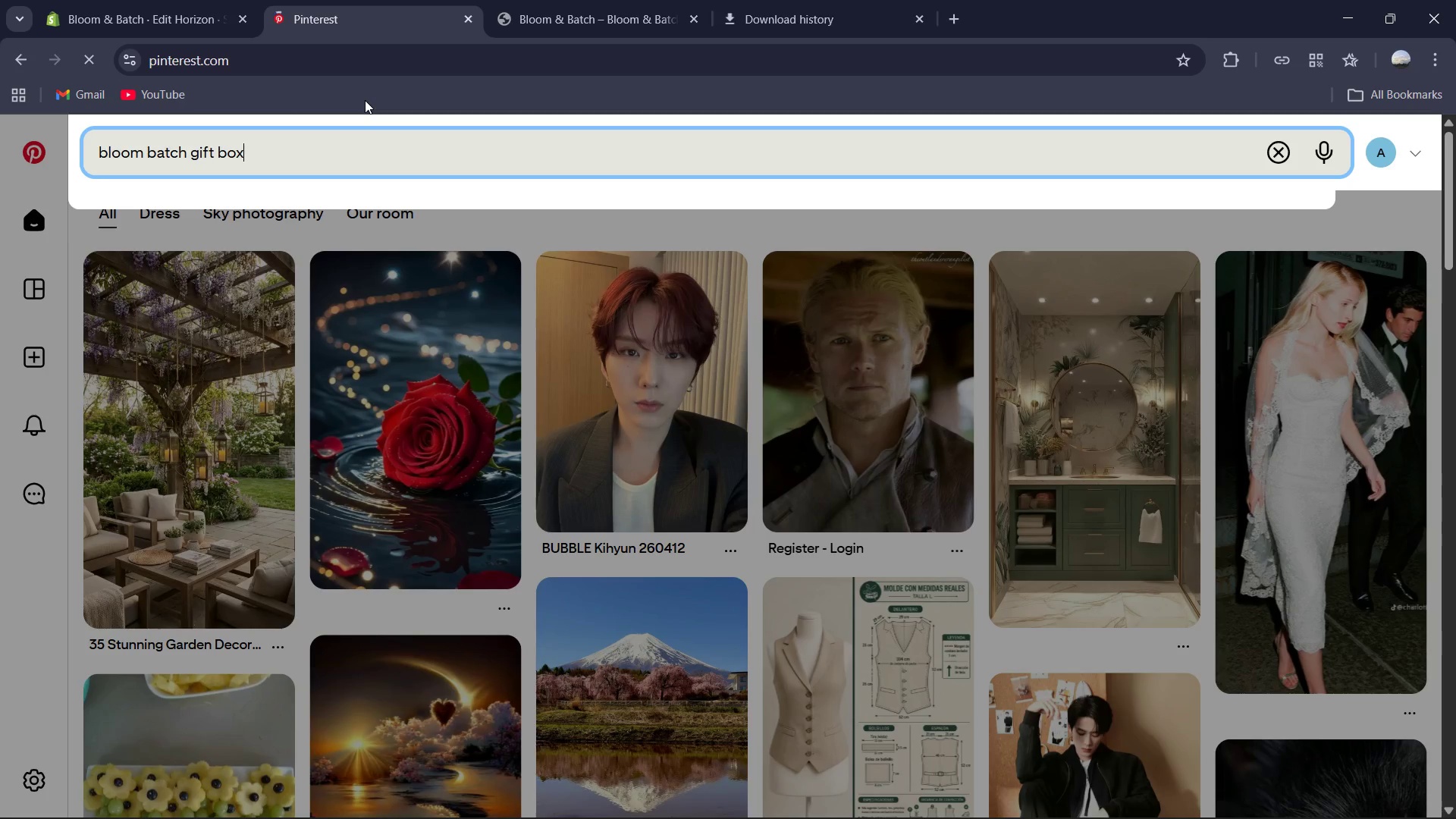 
key(Enter)
 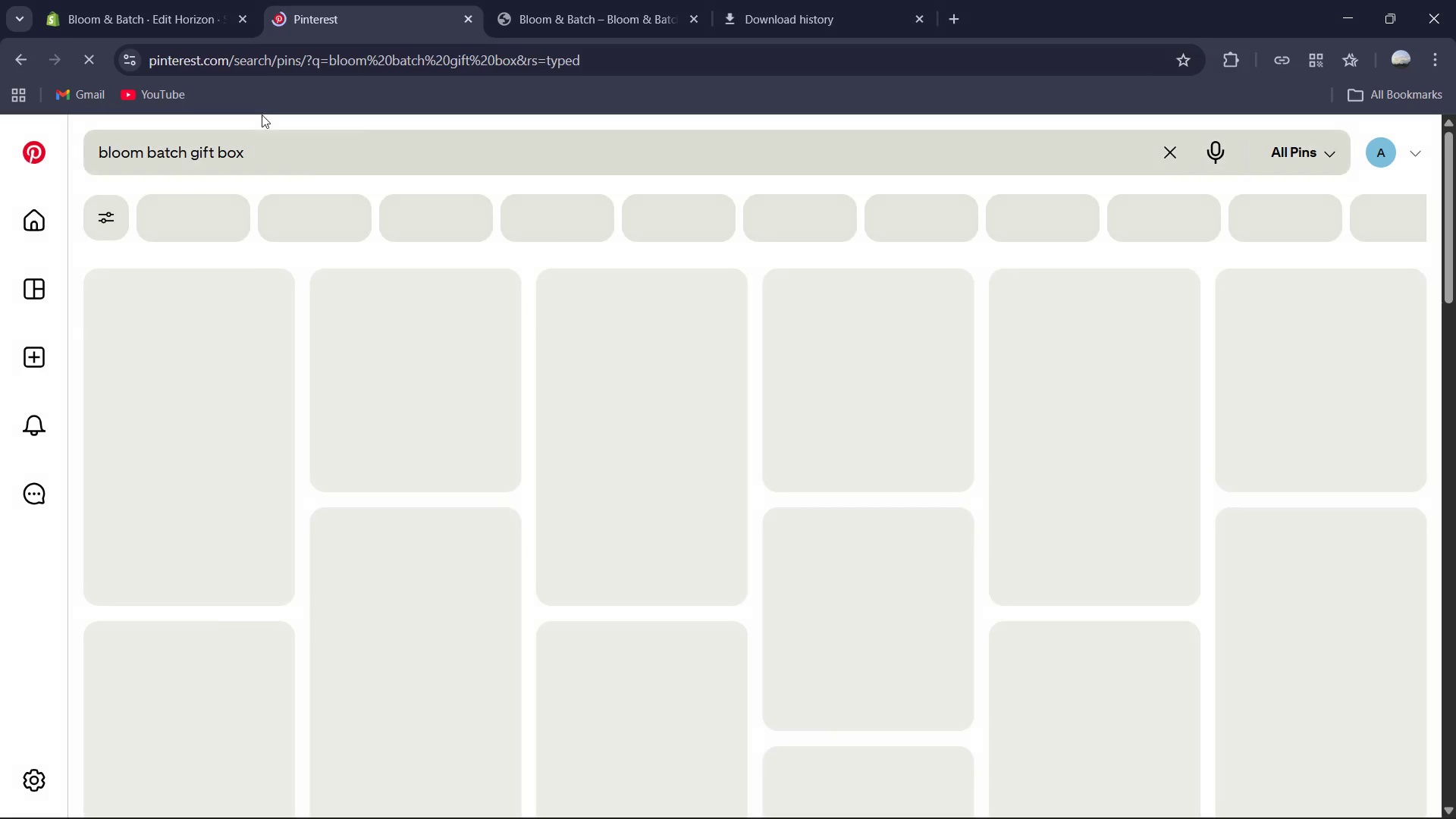 
mouse_move([336, 267])
 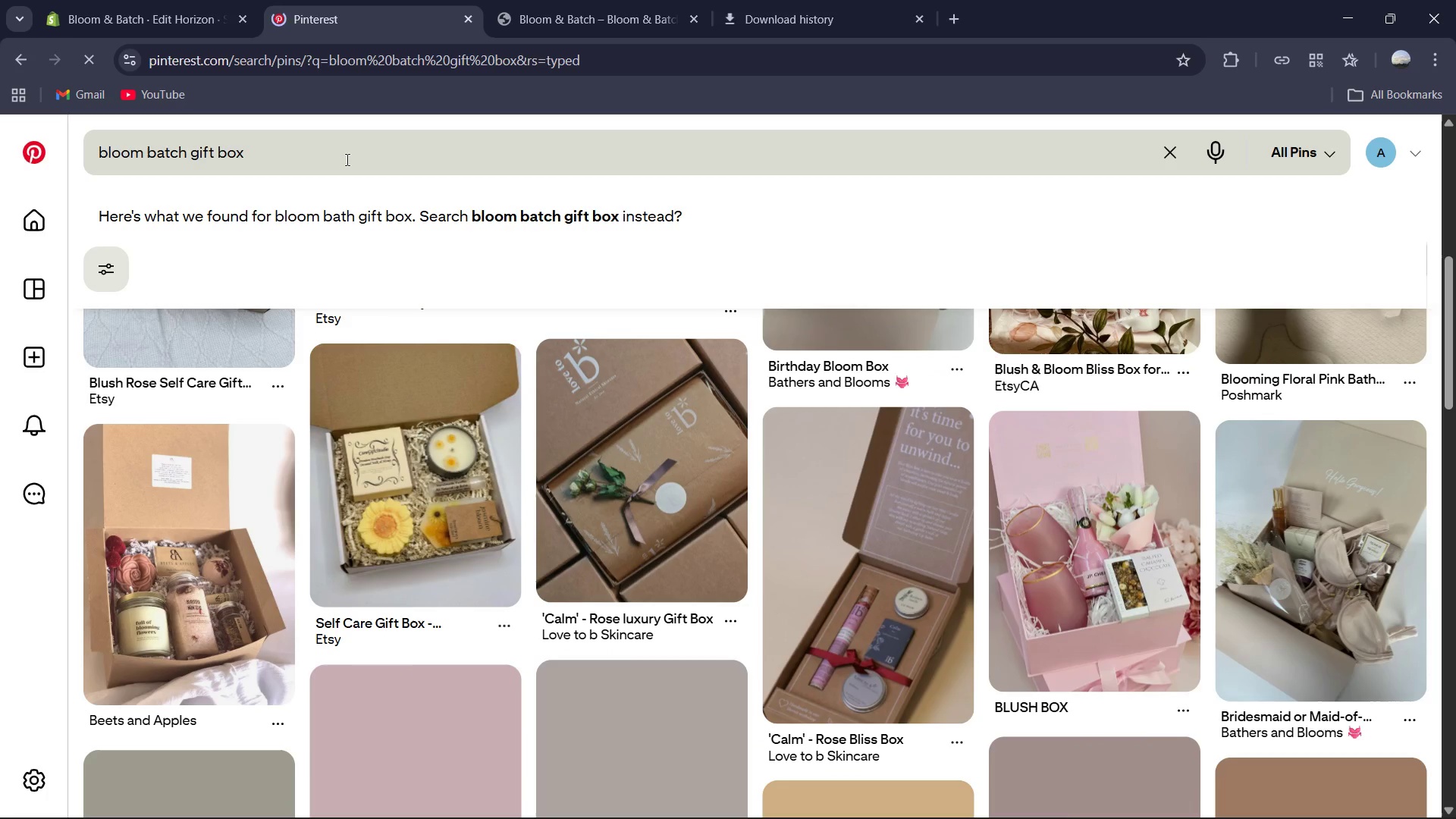 
left_click([346, 159])
 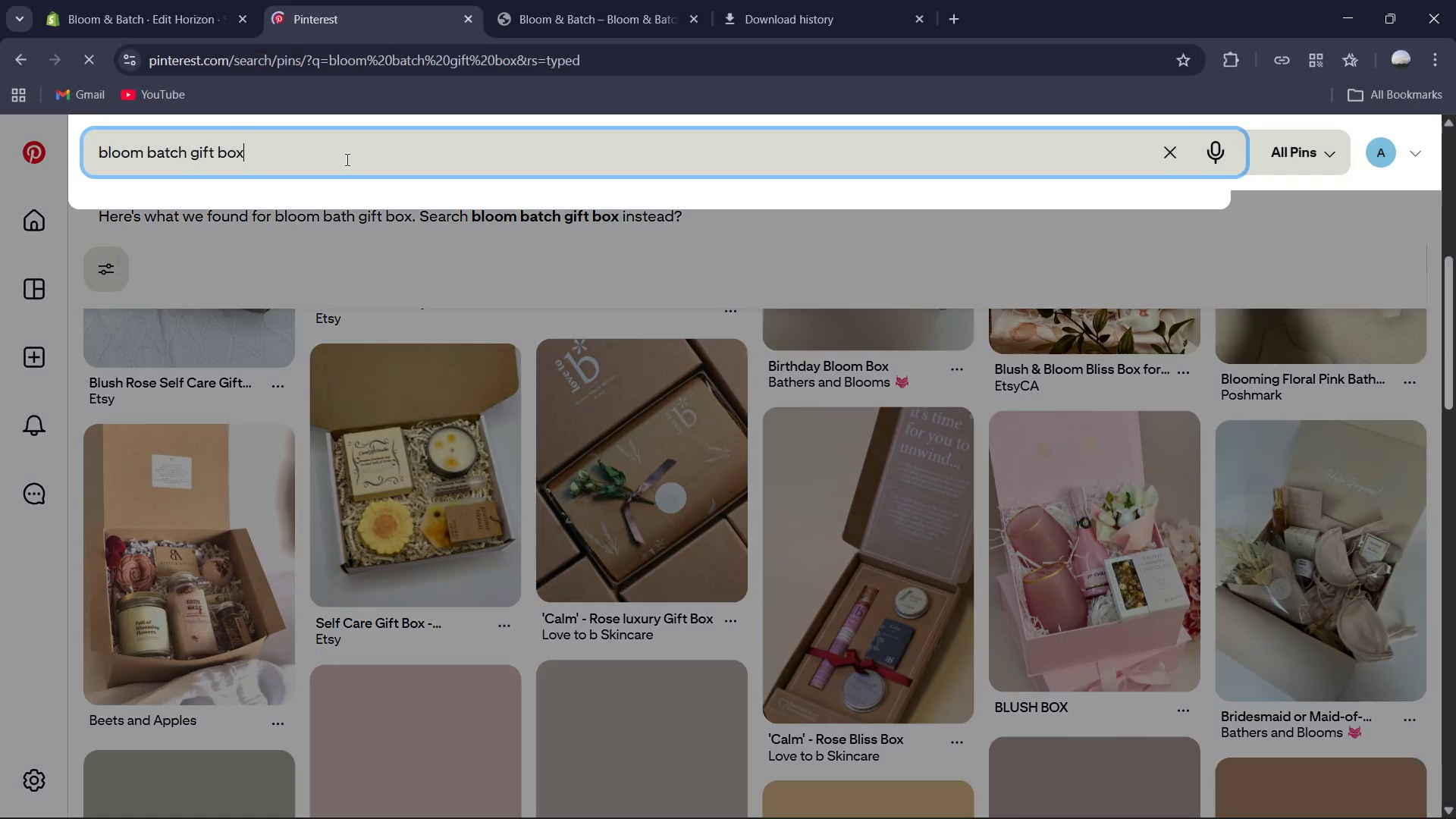 
type( aesthetic)
 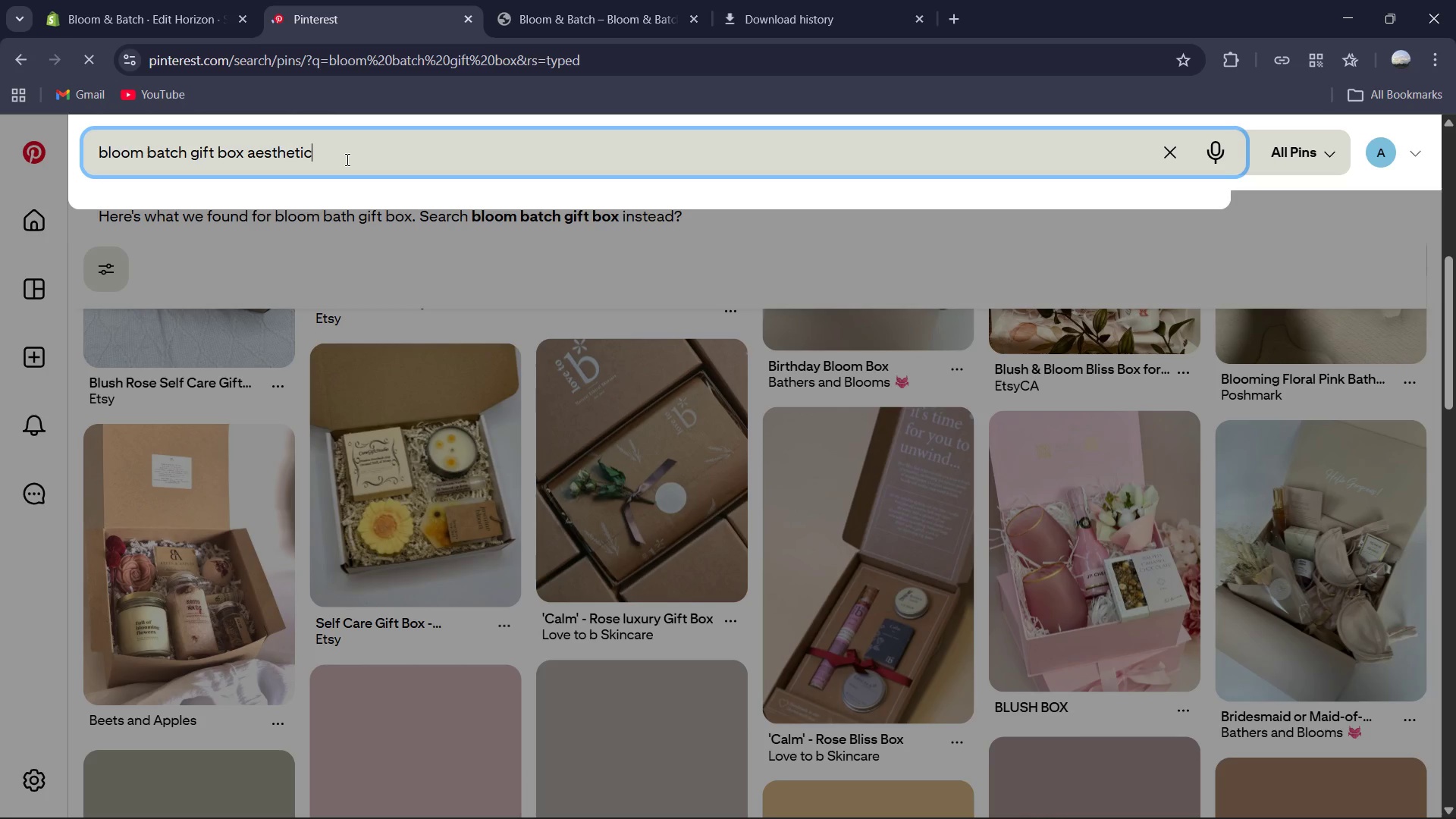 
key(Enter)
 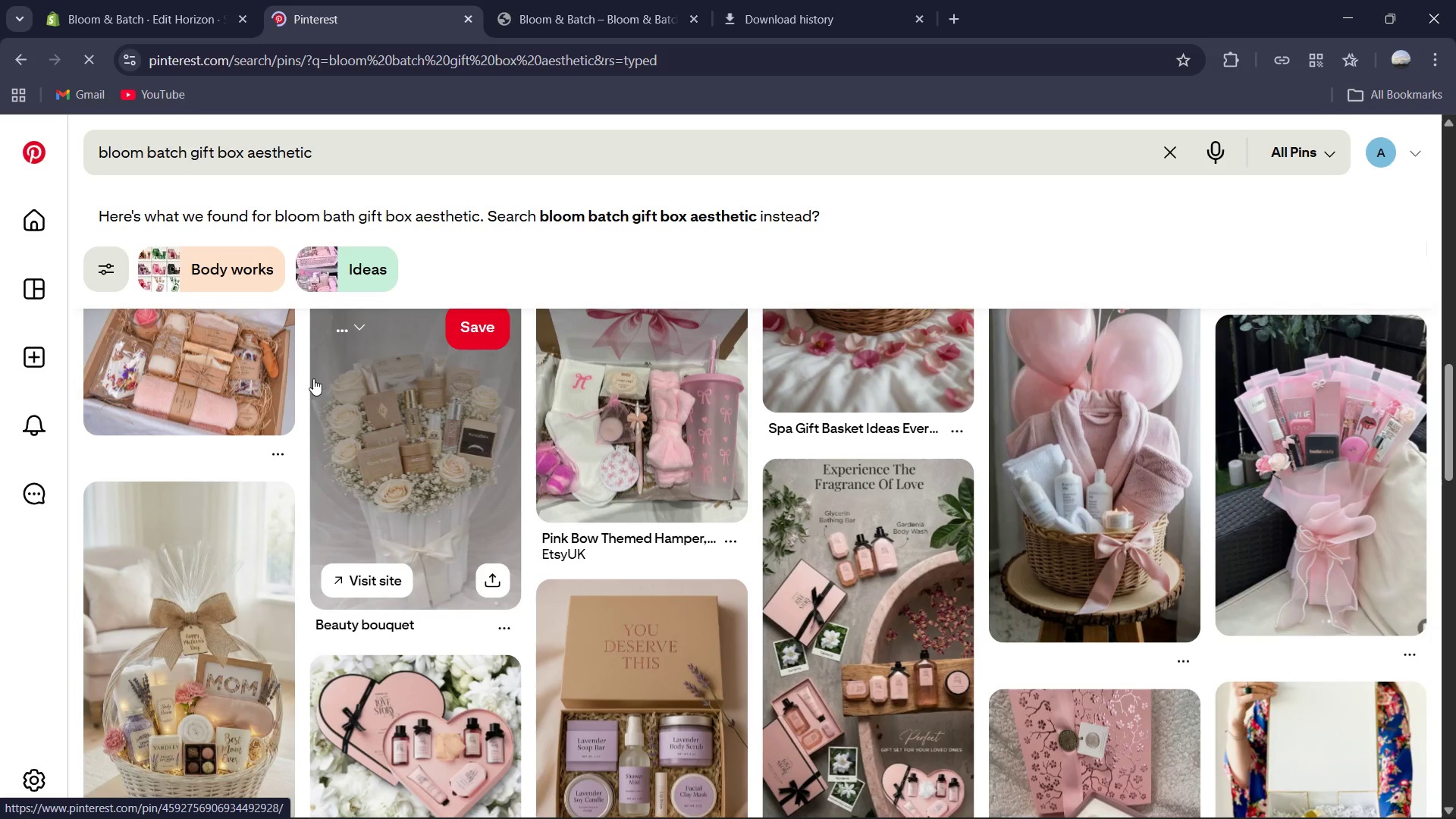 
wait(22.67)
 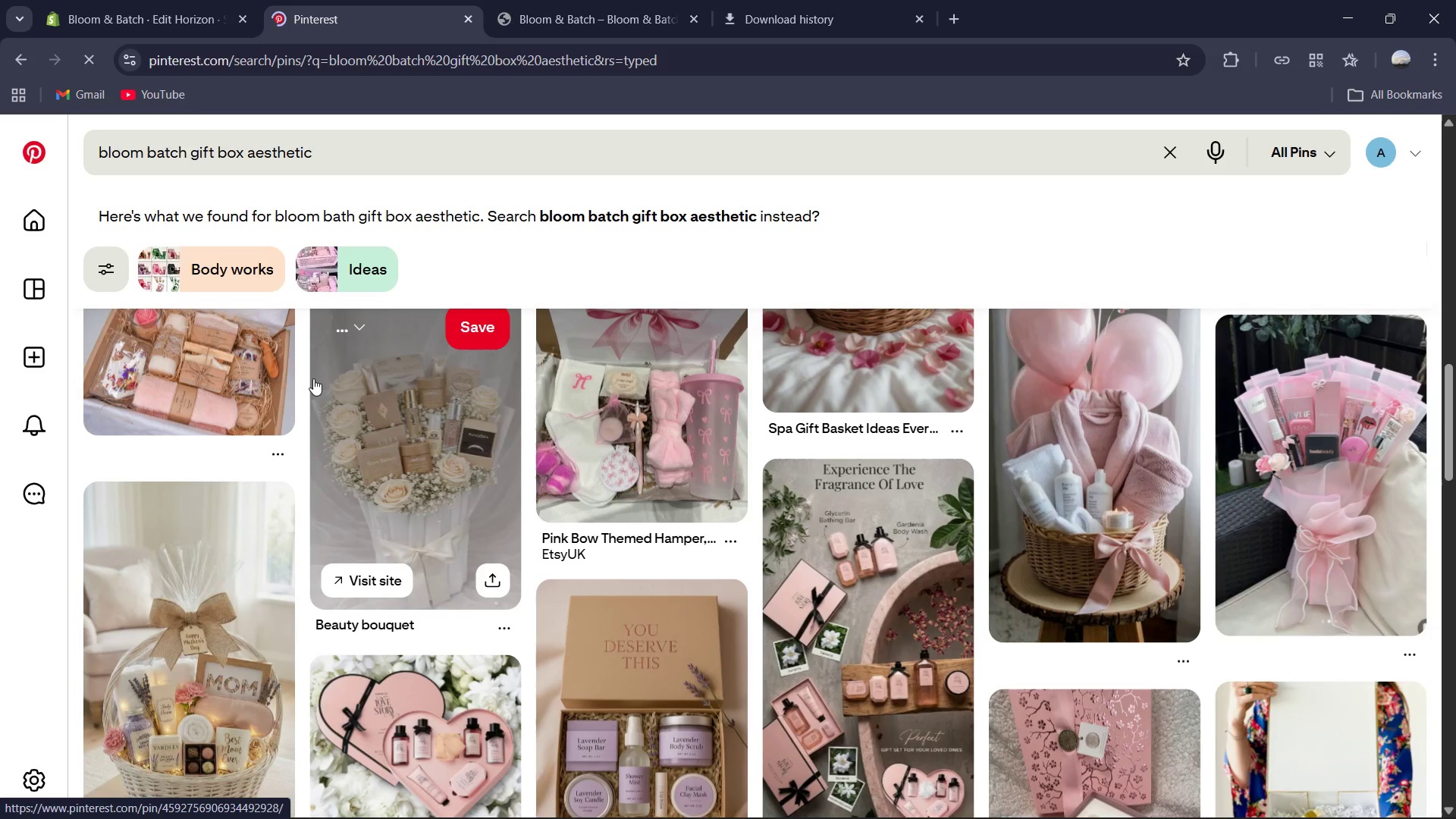 
mouse_move([221, 526])
 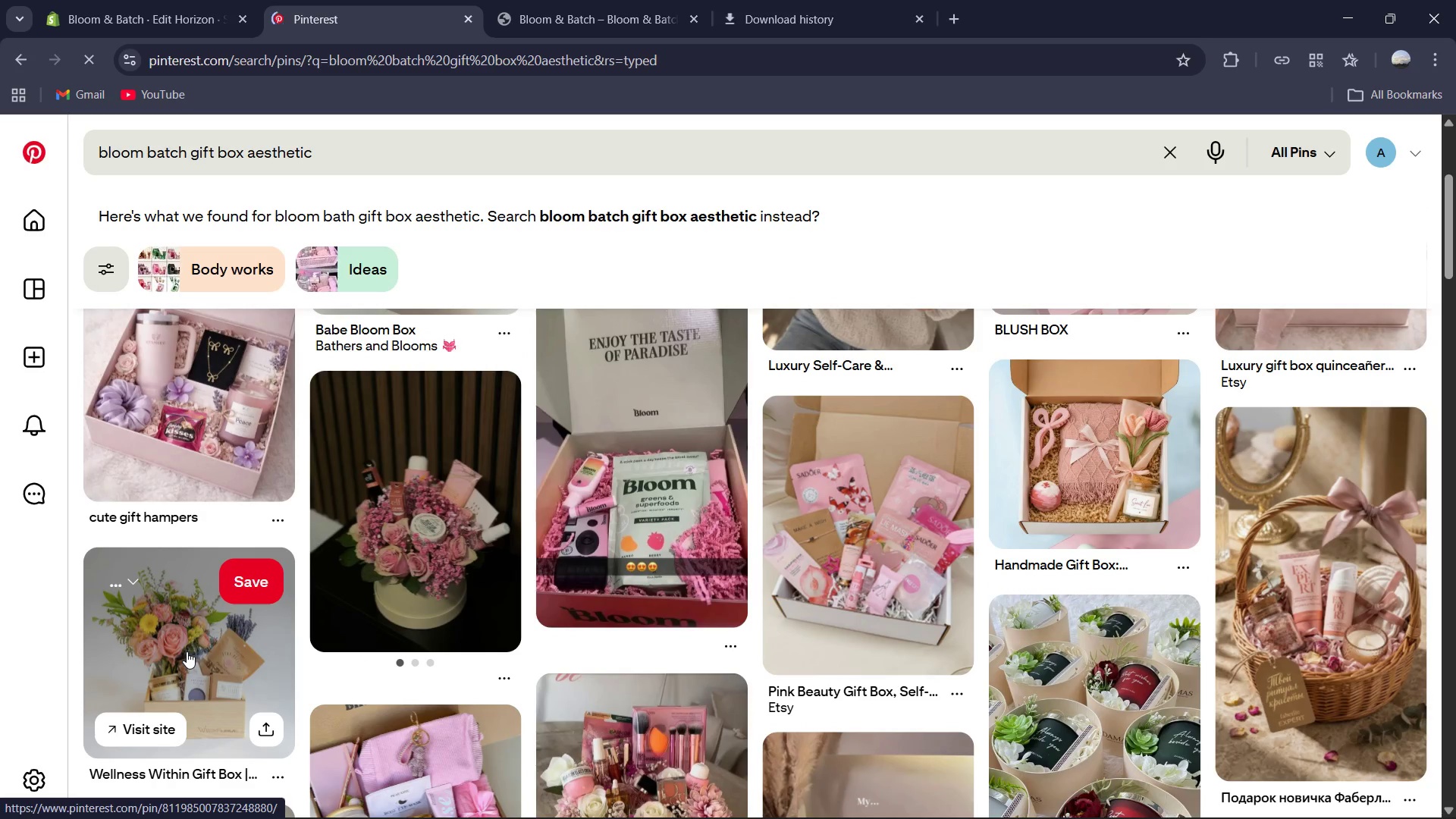 
right_click([187, 651])
 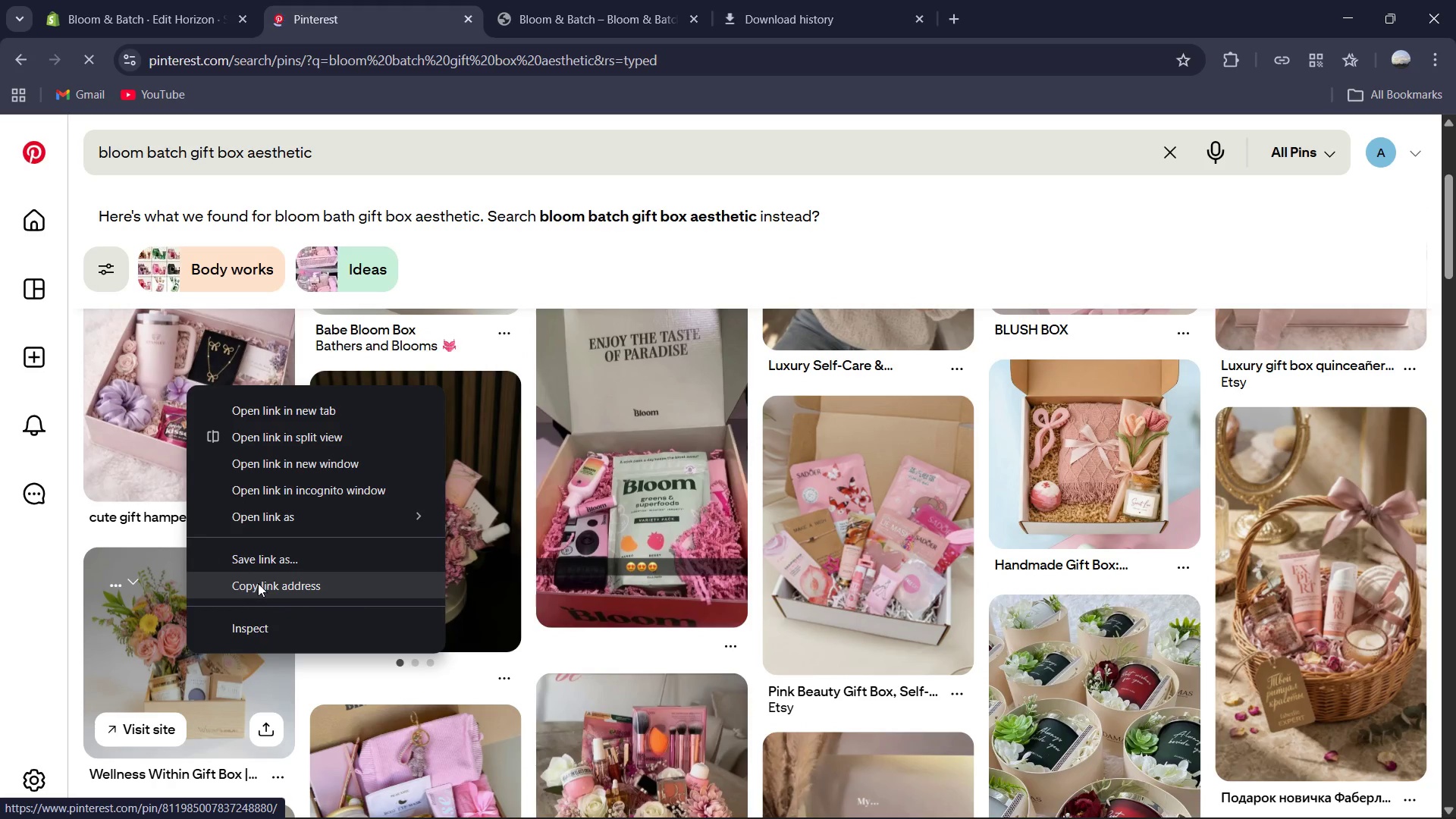 
left_click([83, 697])
 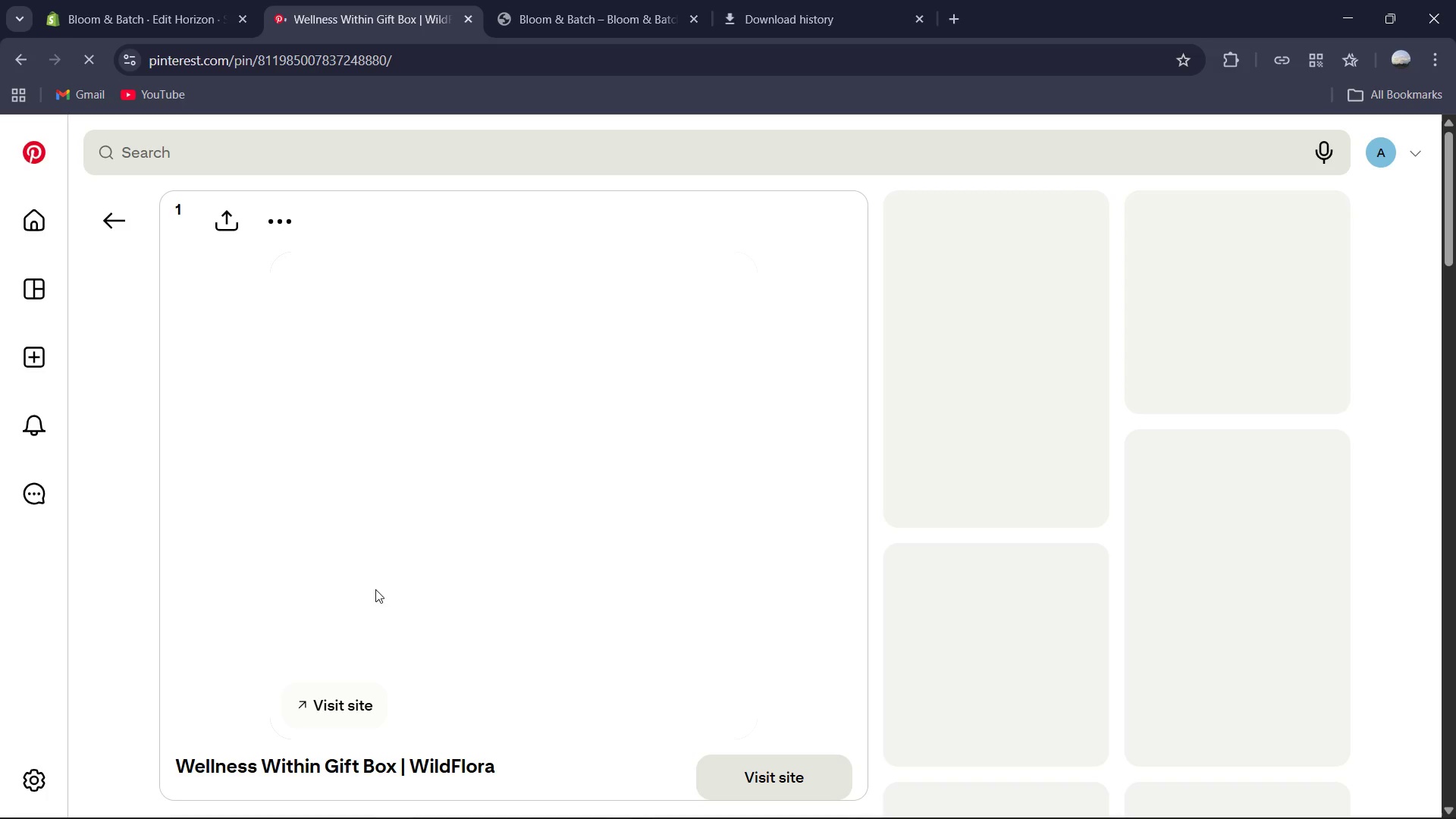 
right_click([386, 585])
 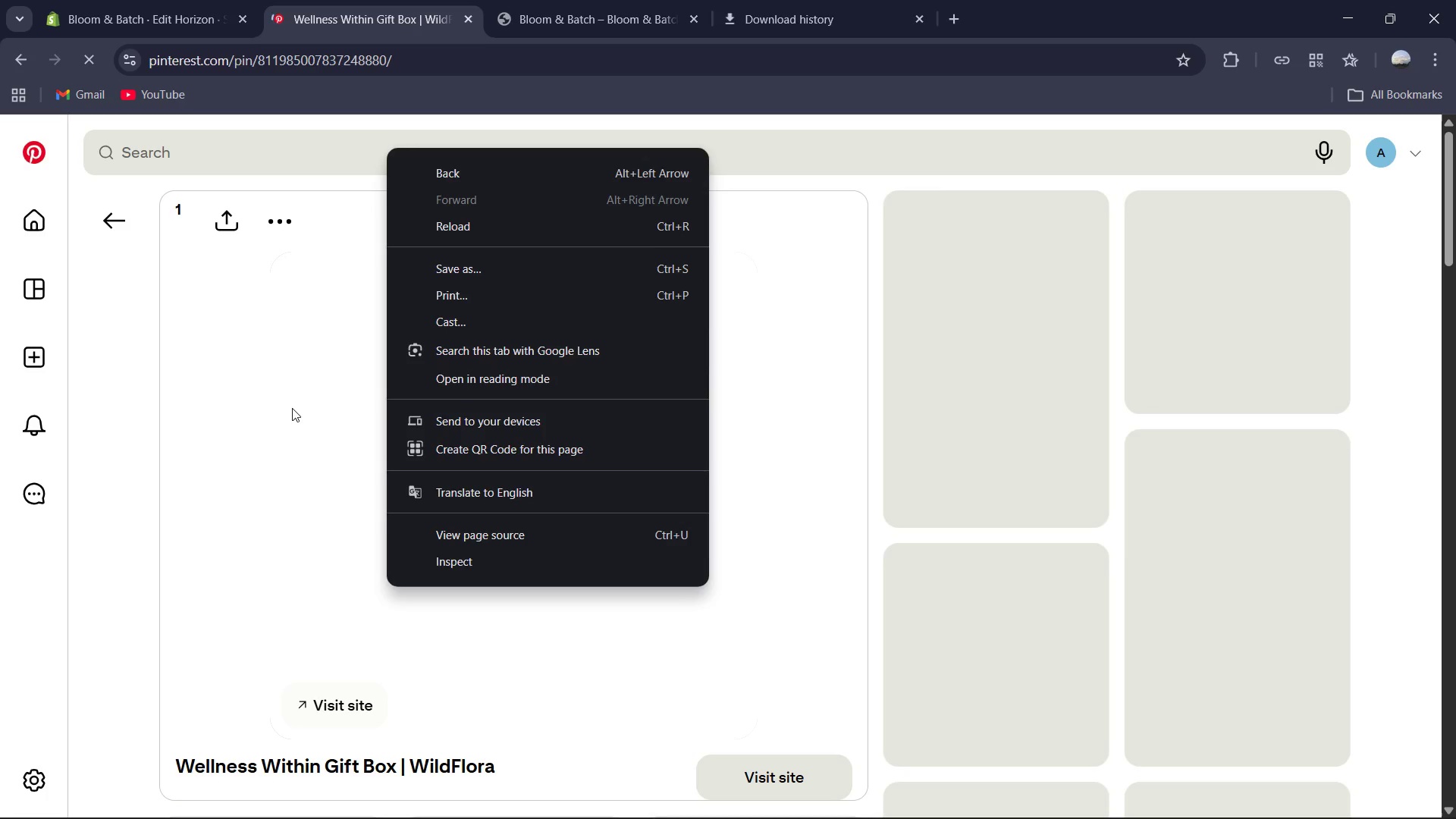 
left_click([292, 408])
 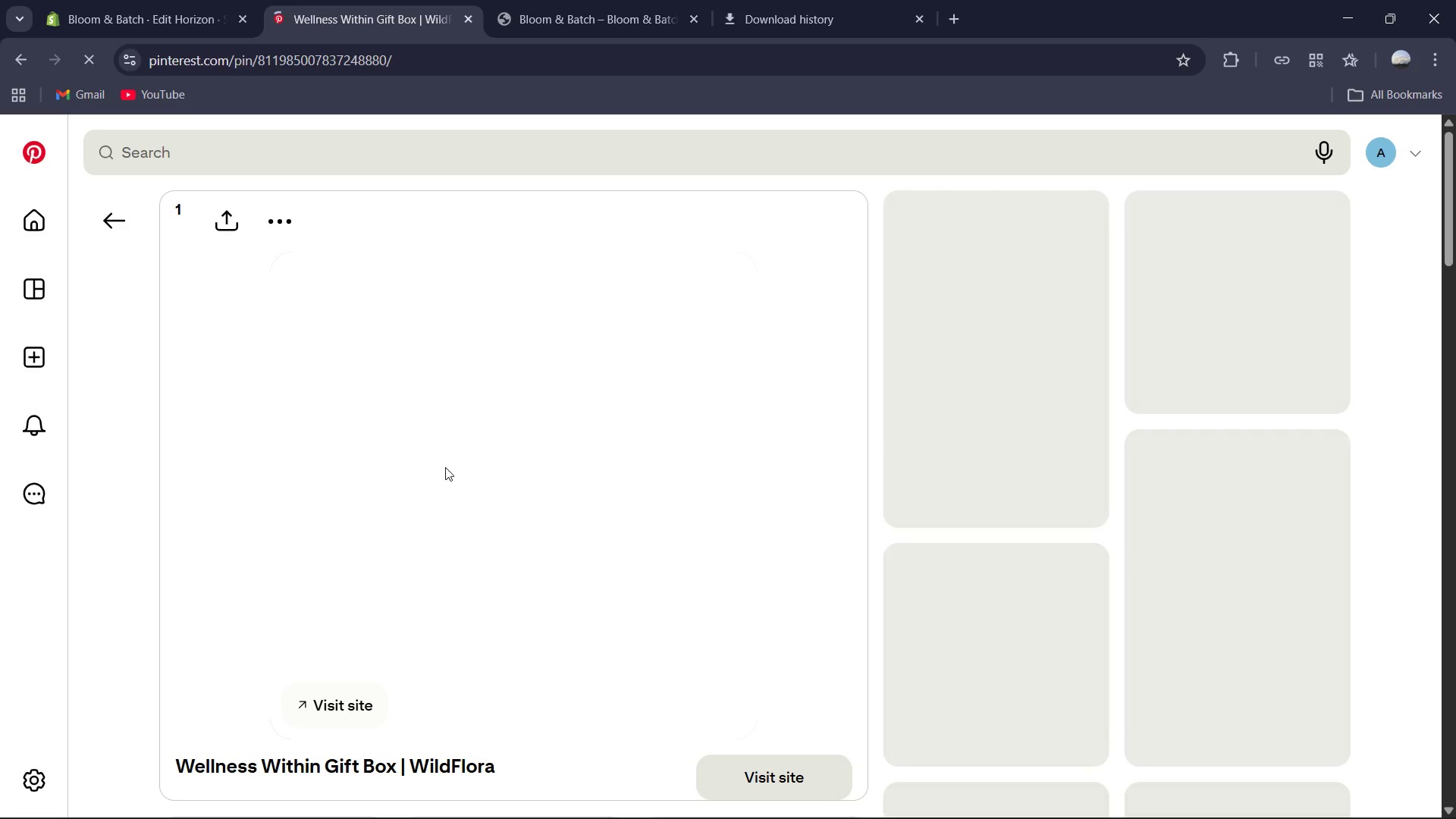 
wait(9.22)
 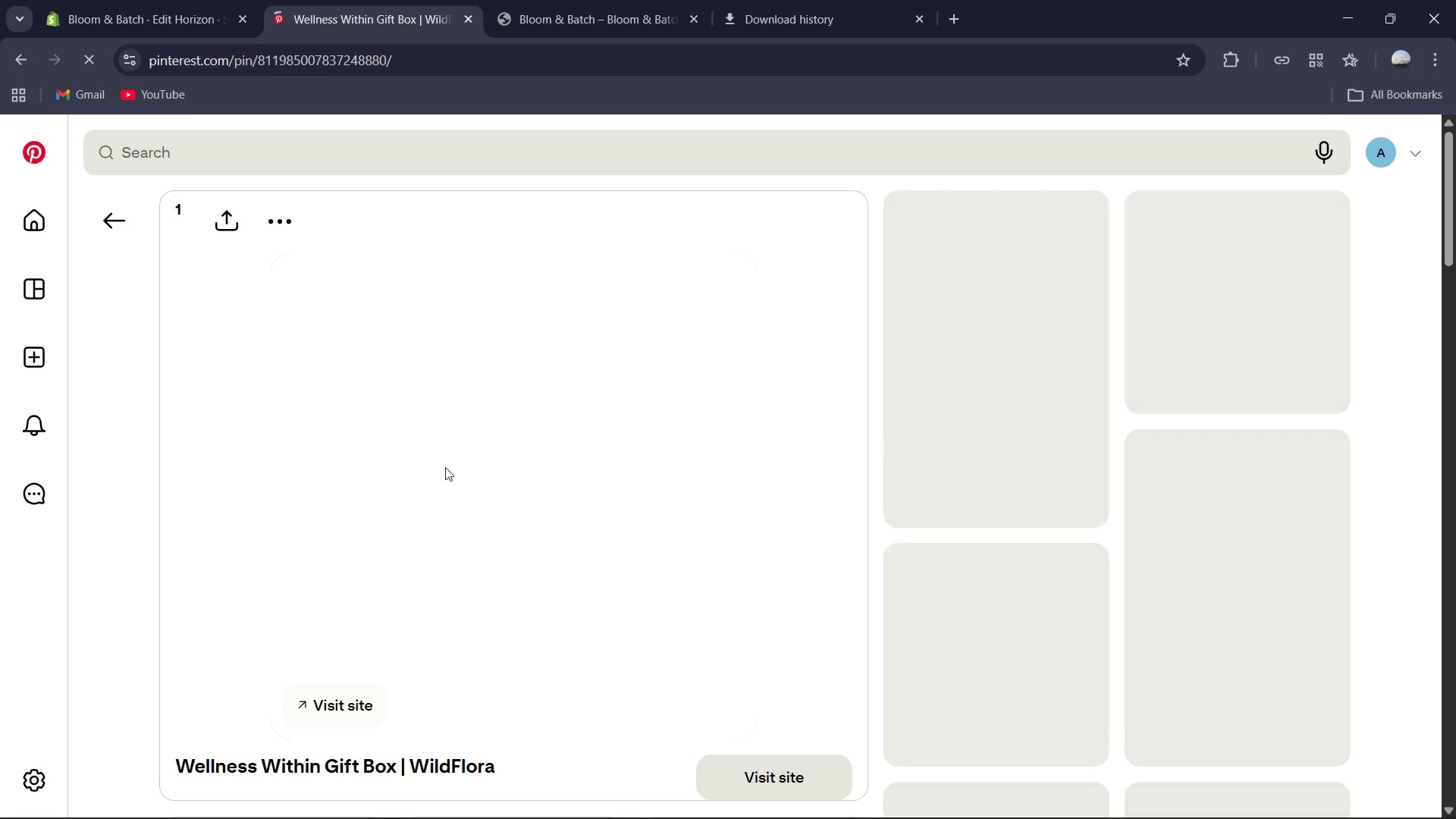 
left_click([114, 20])
 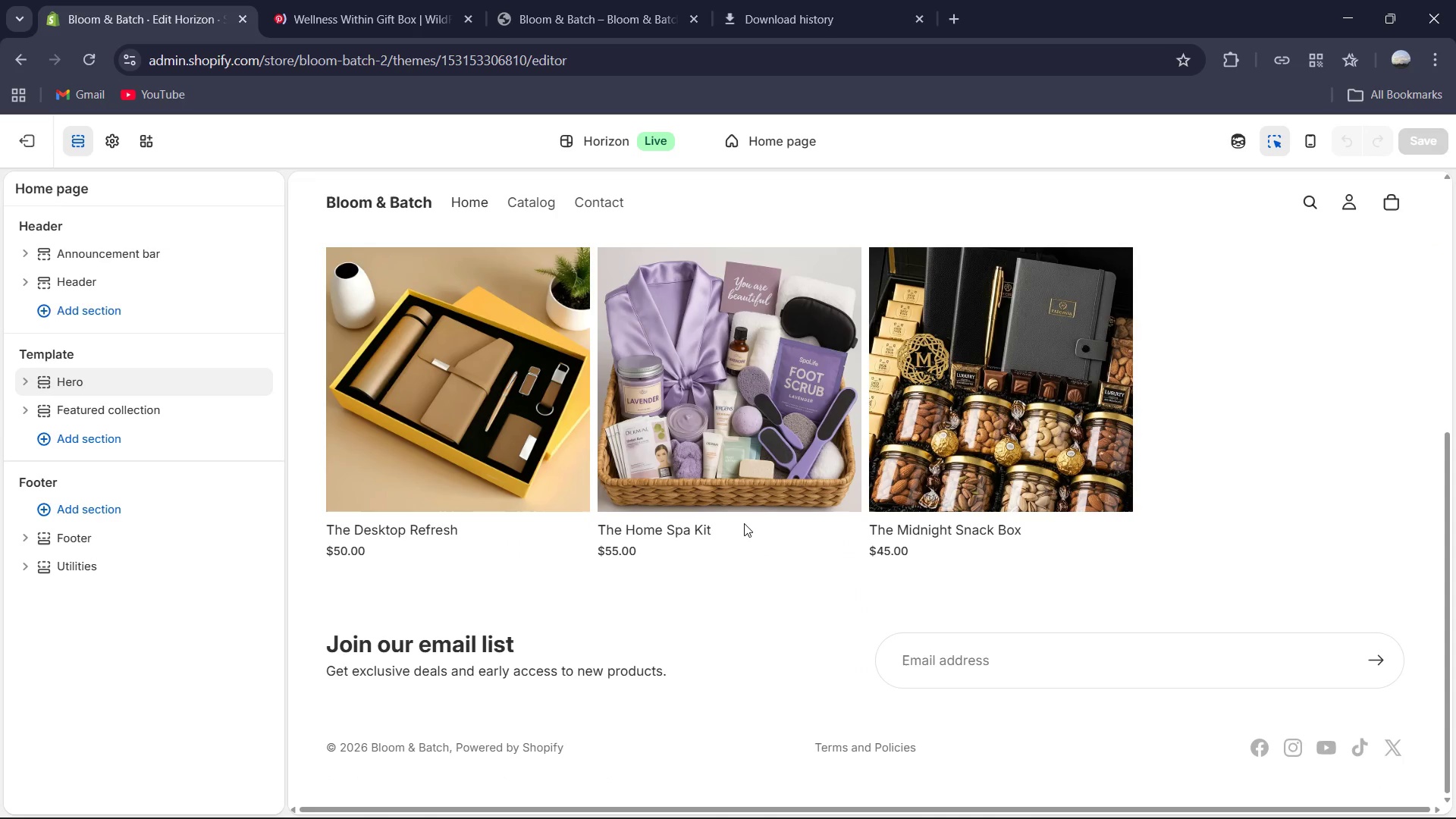 
wait(5.76)
 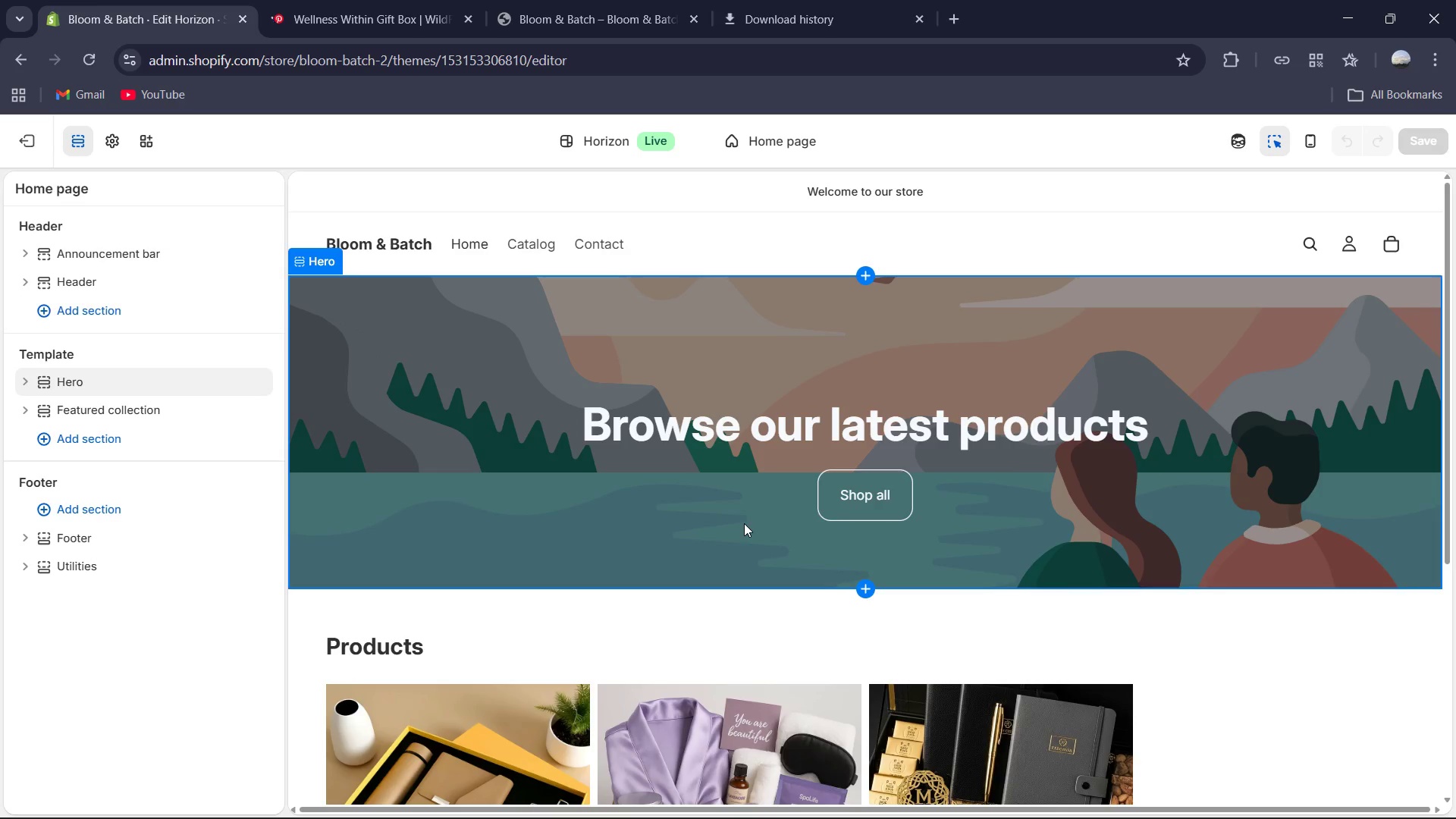 
left_click([362, 0])
 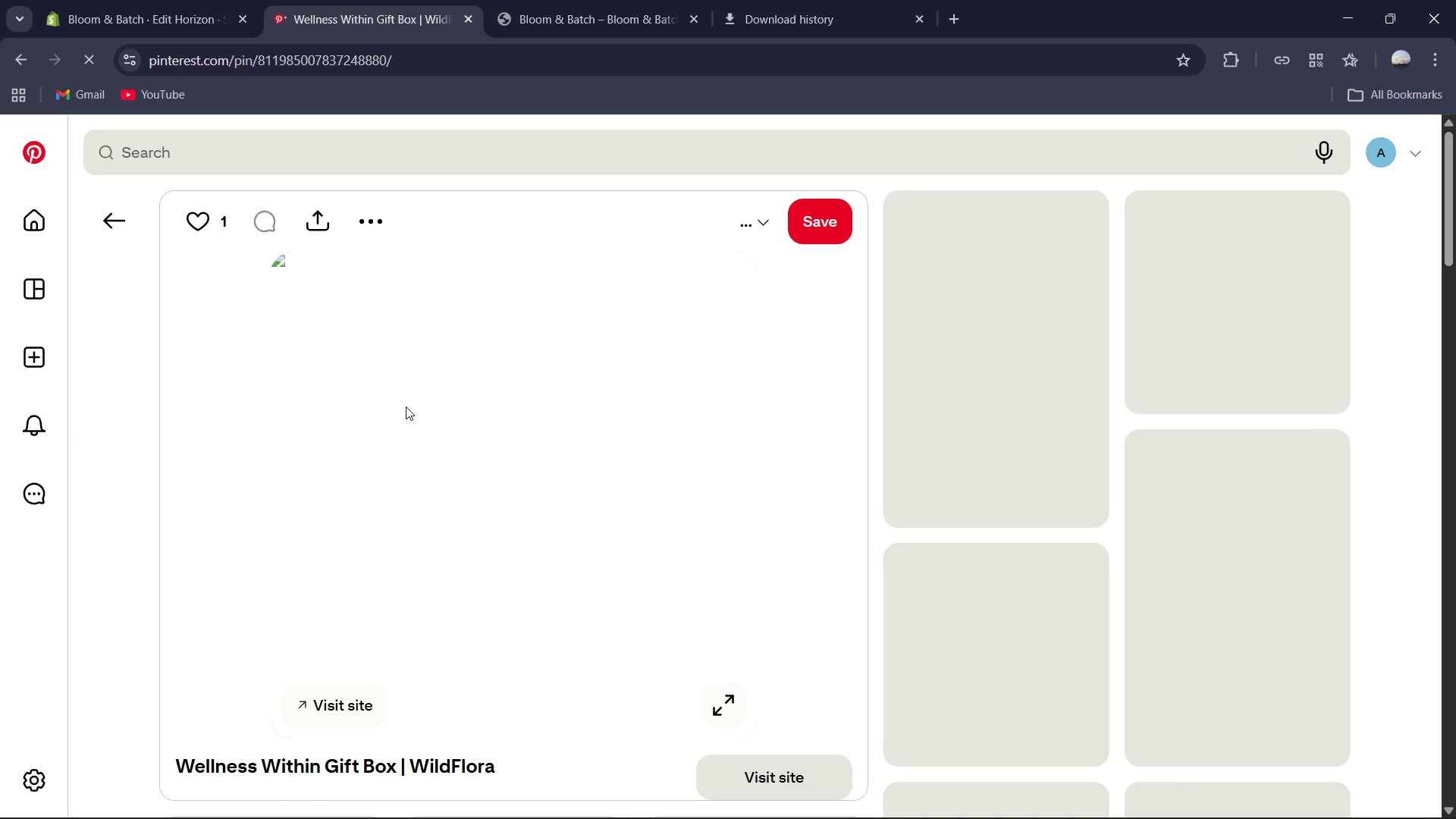 
right_click([408, 406])
 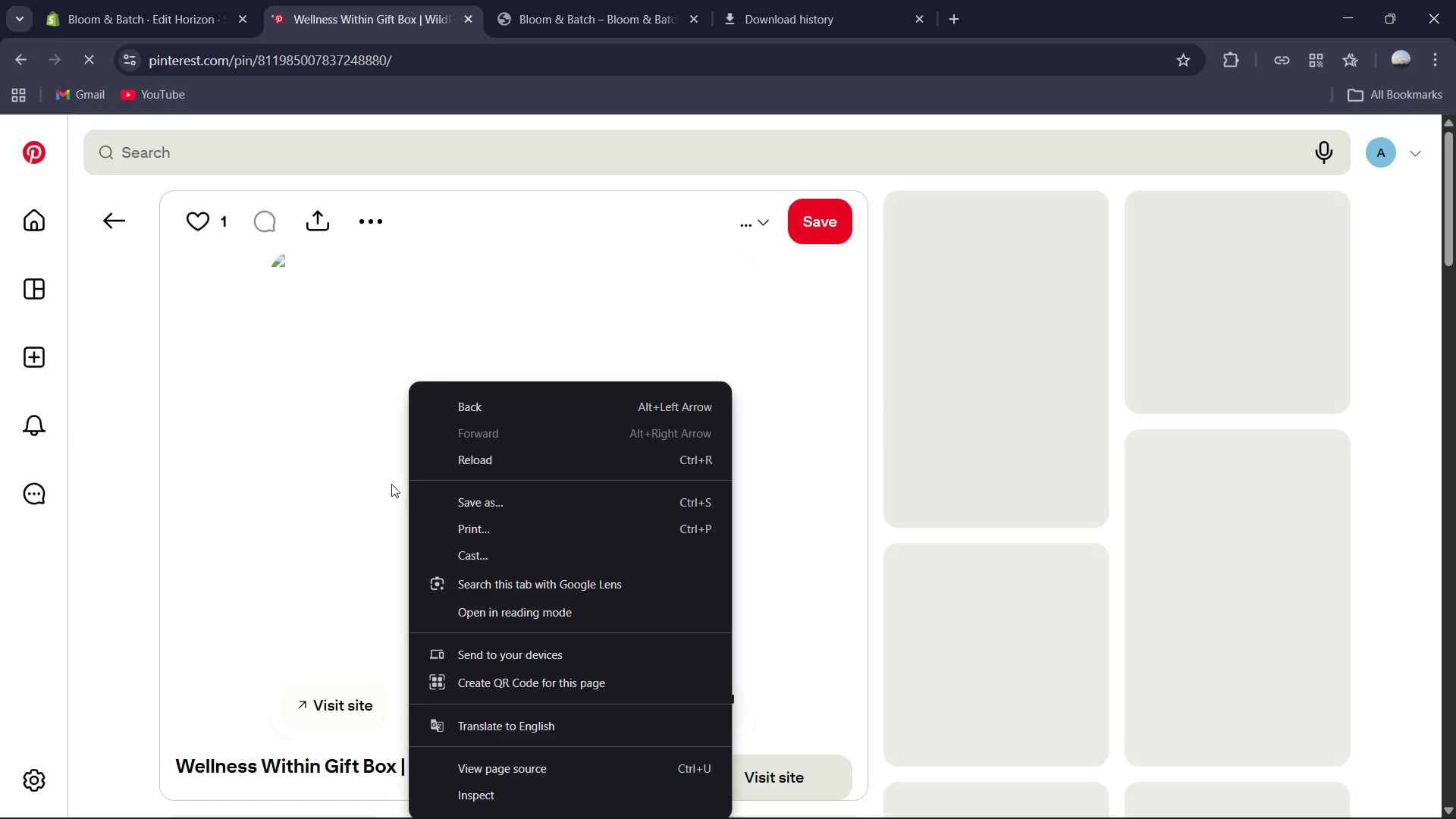 
left_click([386, 482])
 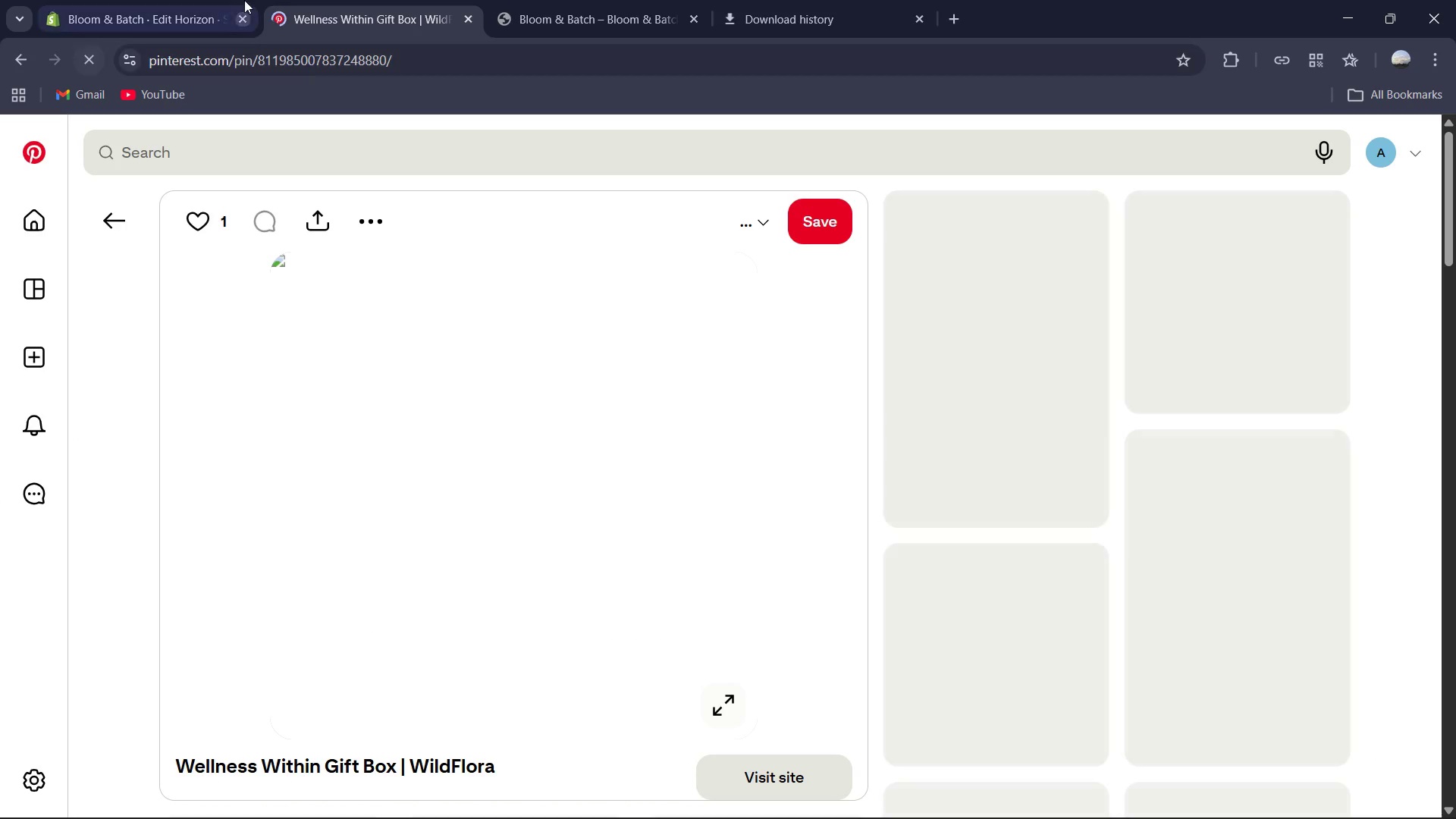 
left_click([226, 2])
 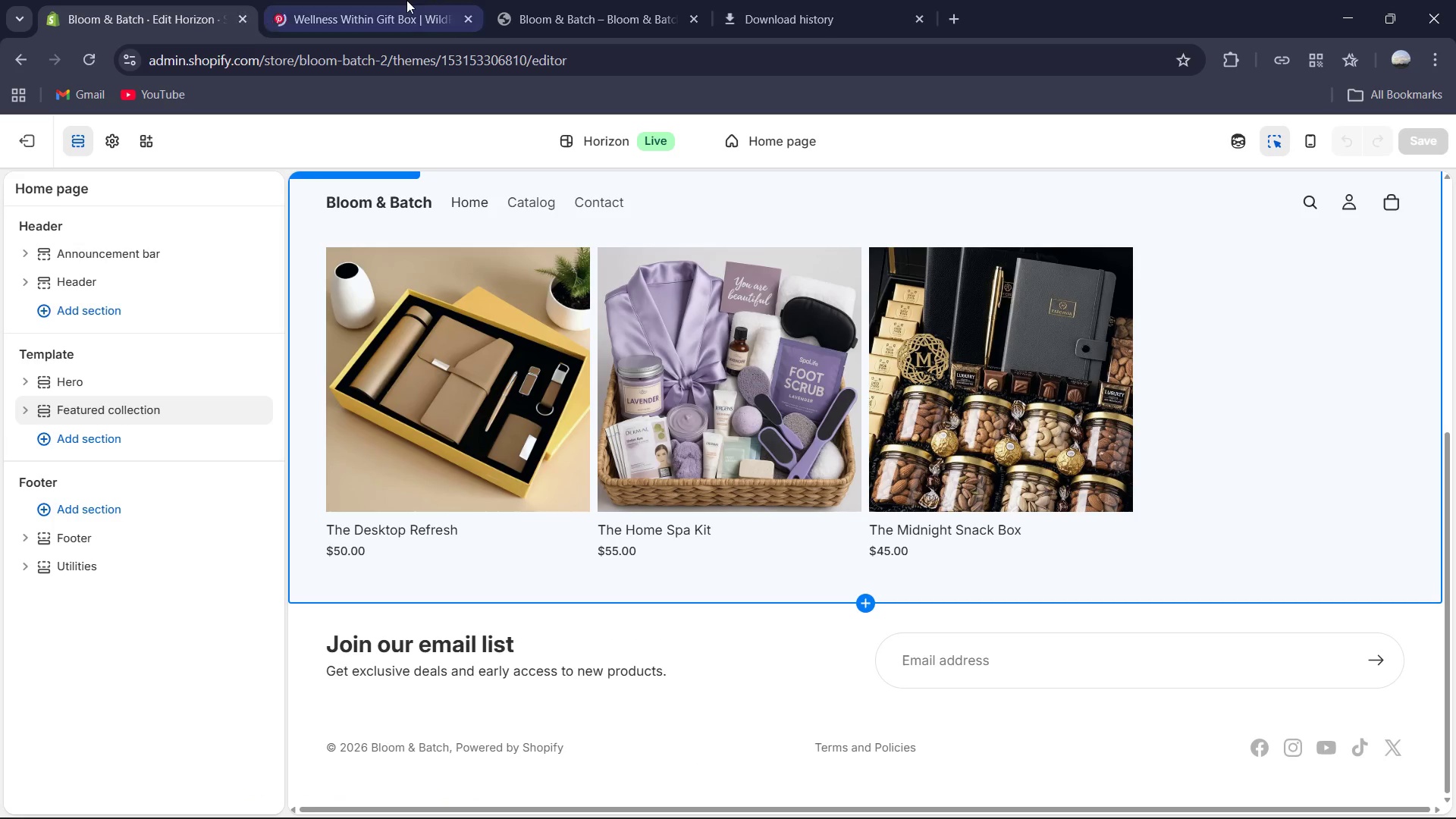 
left_click([406, 0])
 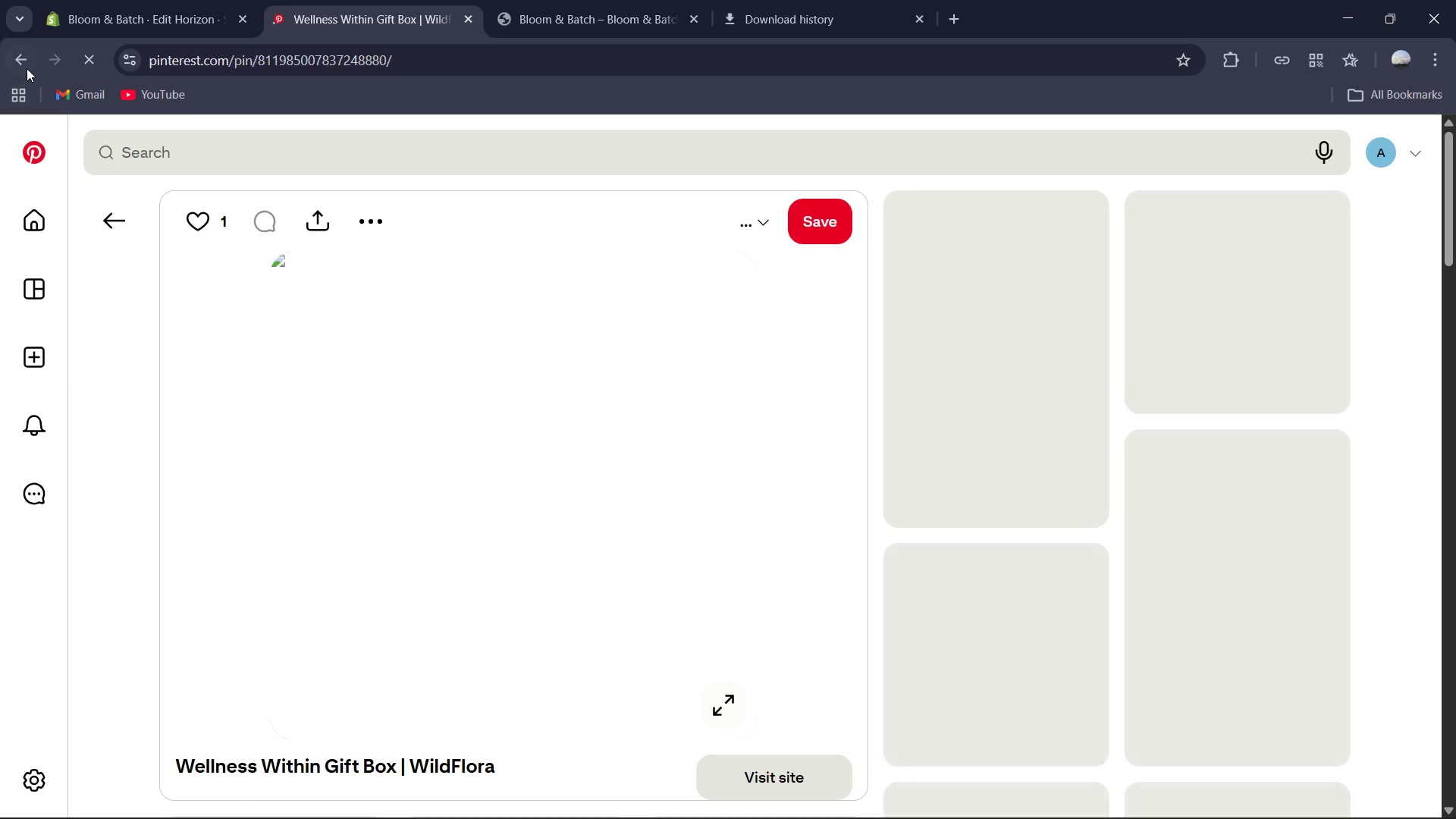 
left_click([27, 67])
 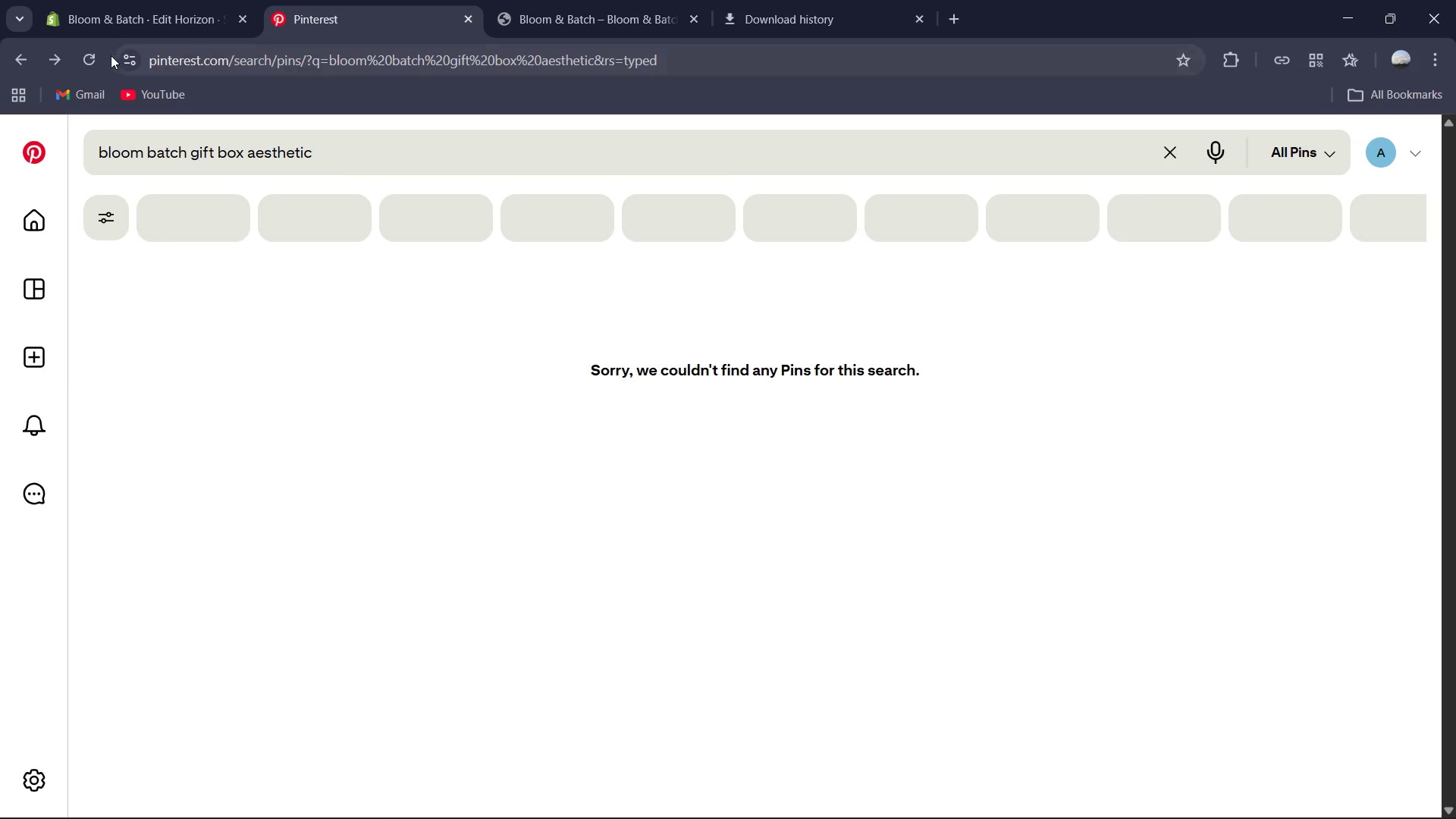 
left_click([87, 54])
 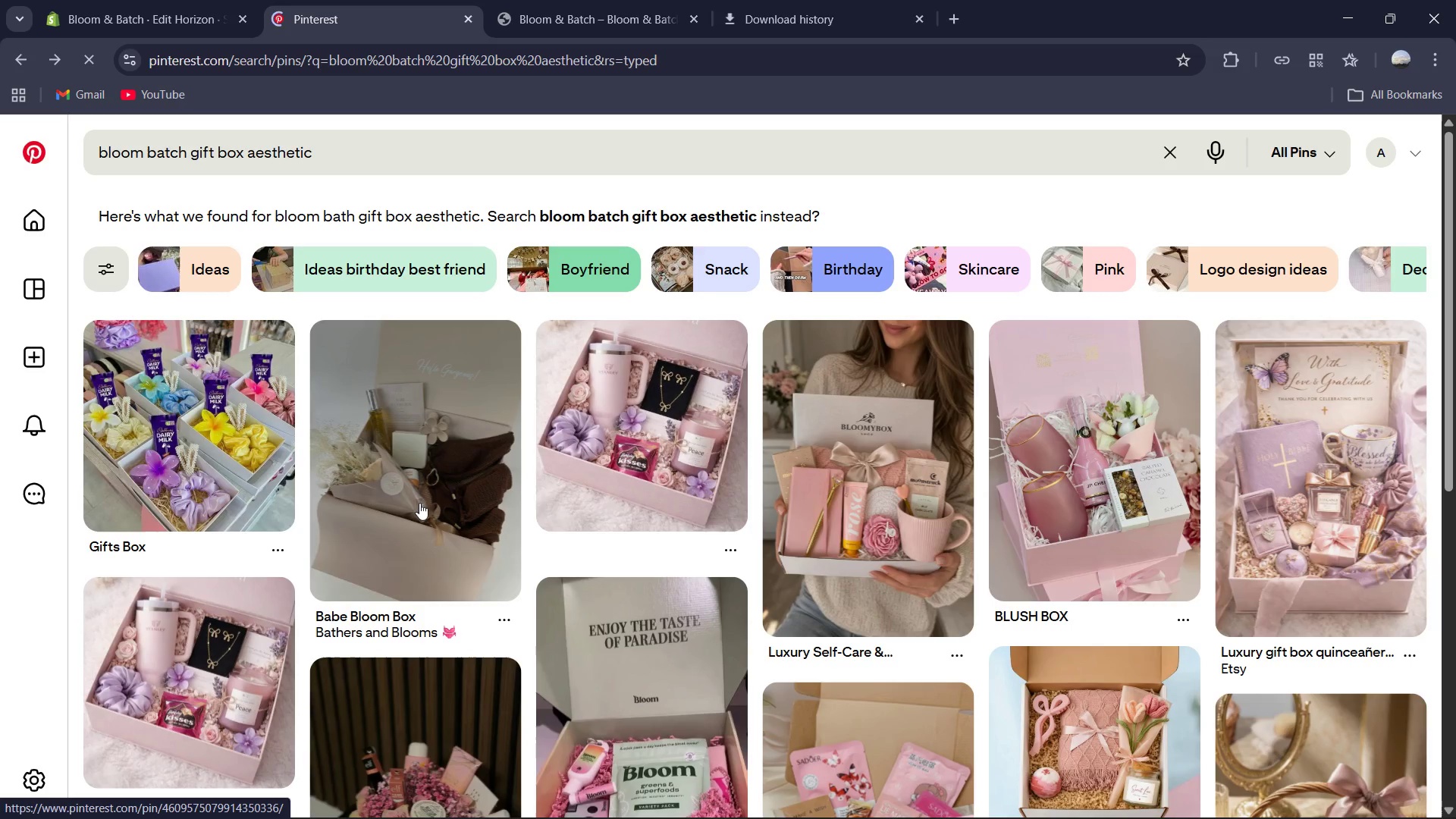 
wait(6.78)
 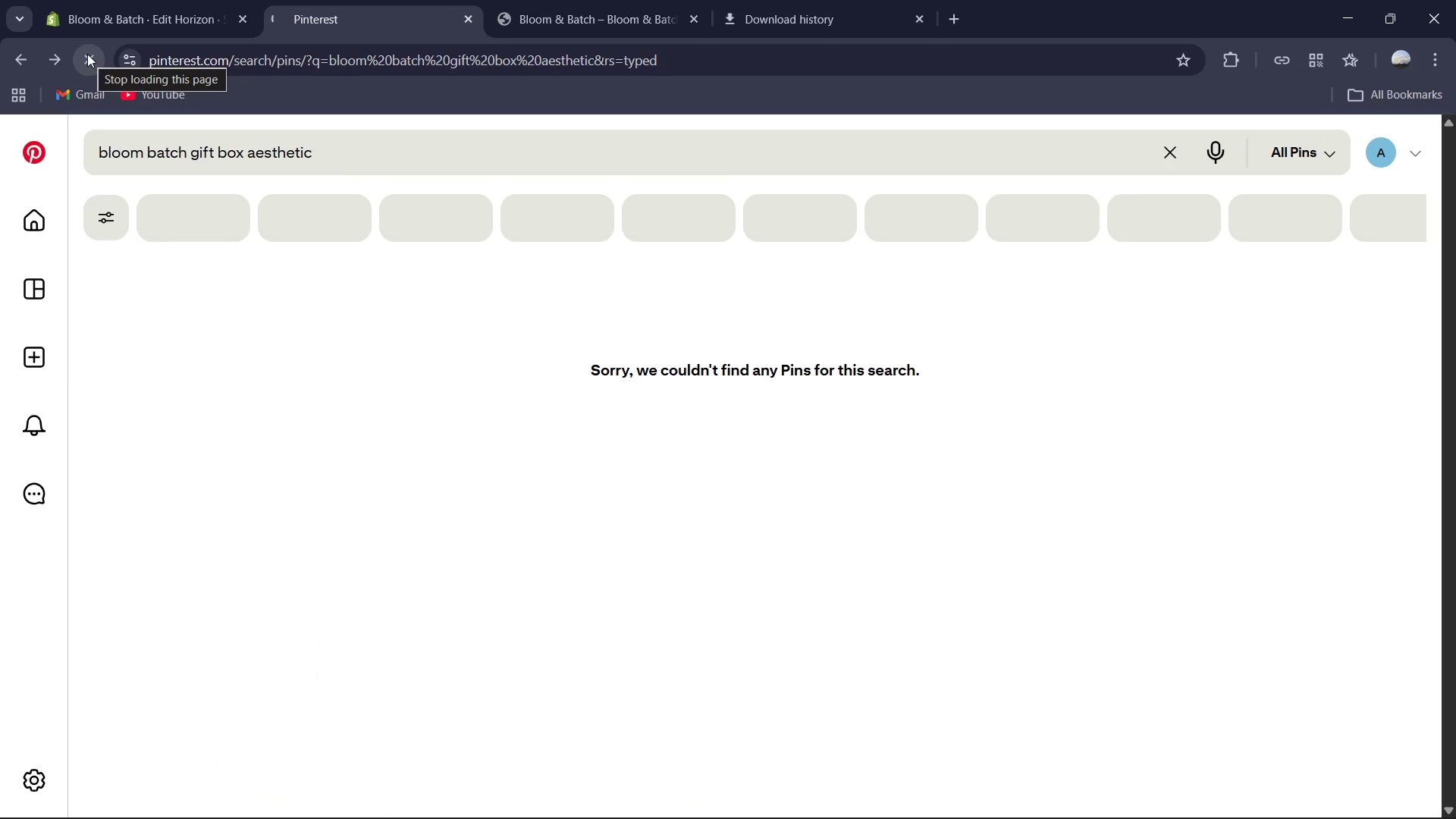 
left_click([241, 668])
 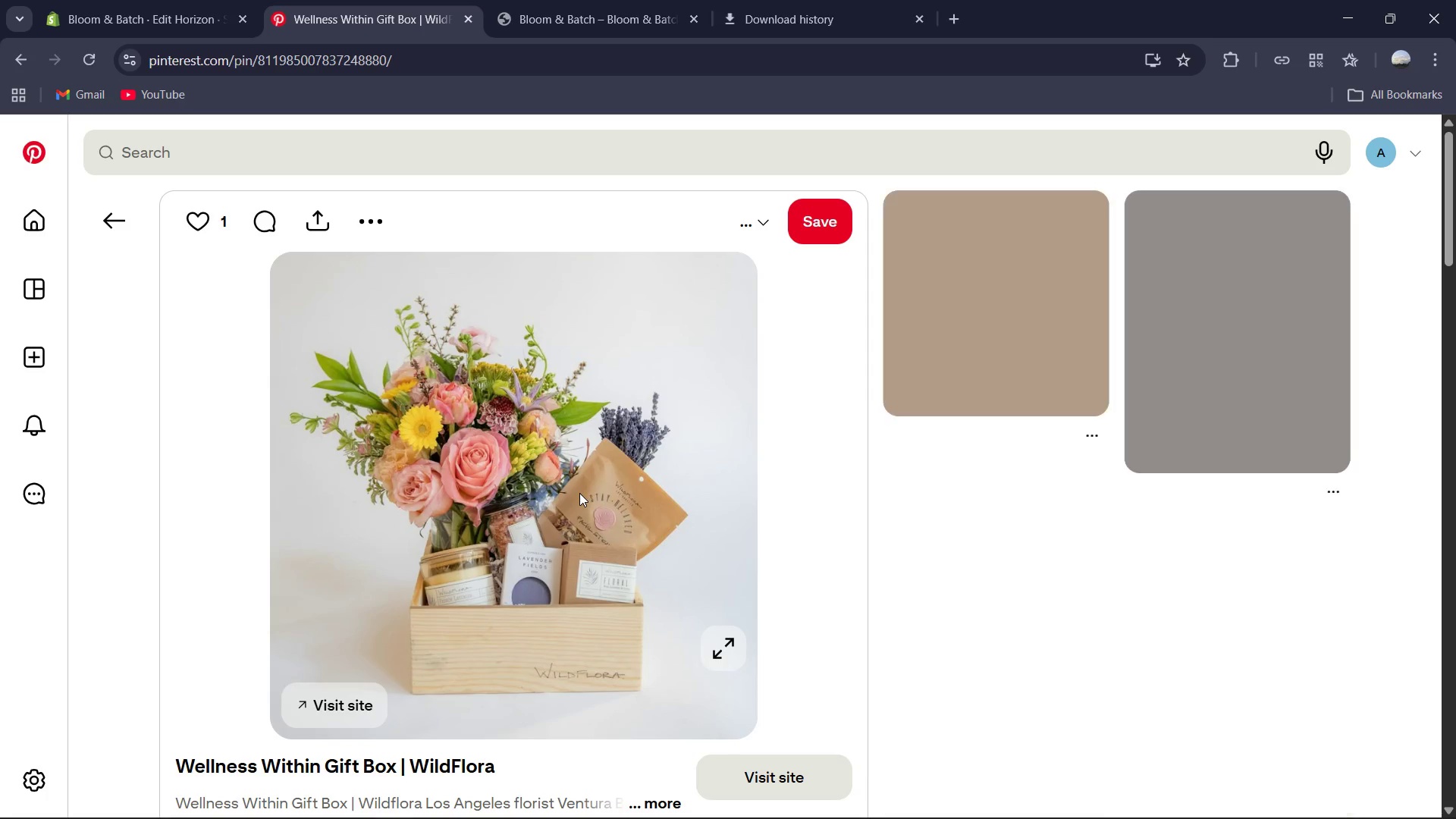 
right_click([579, 493])
 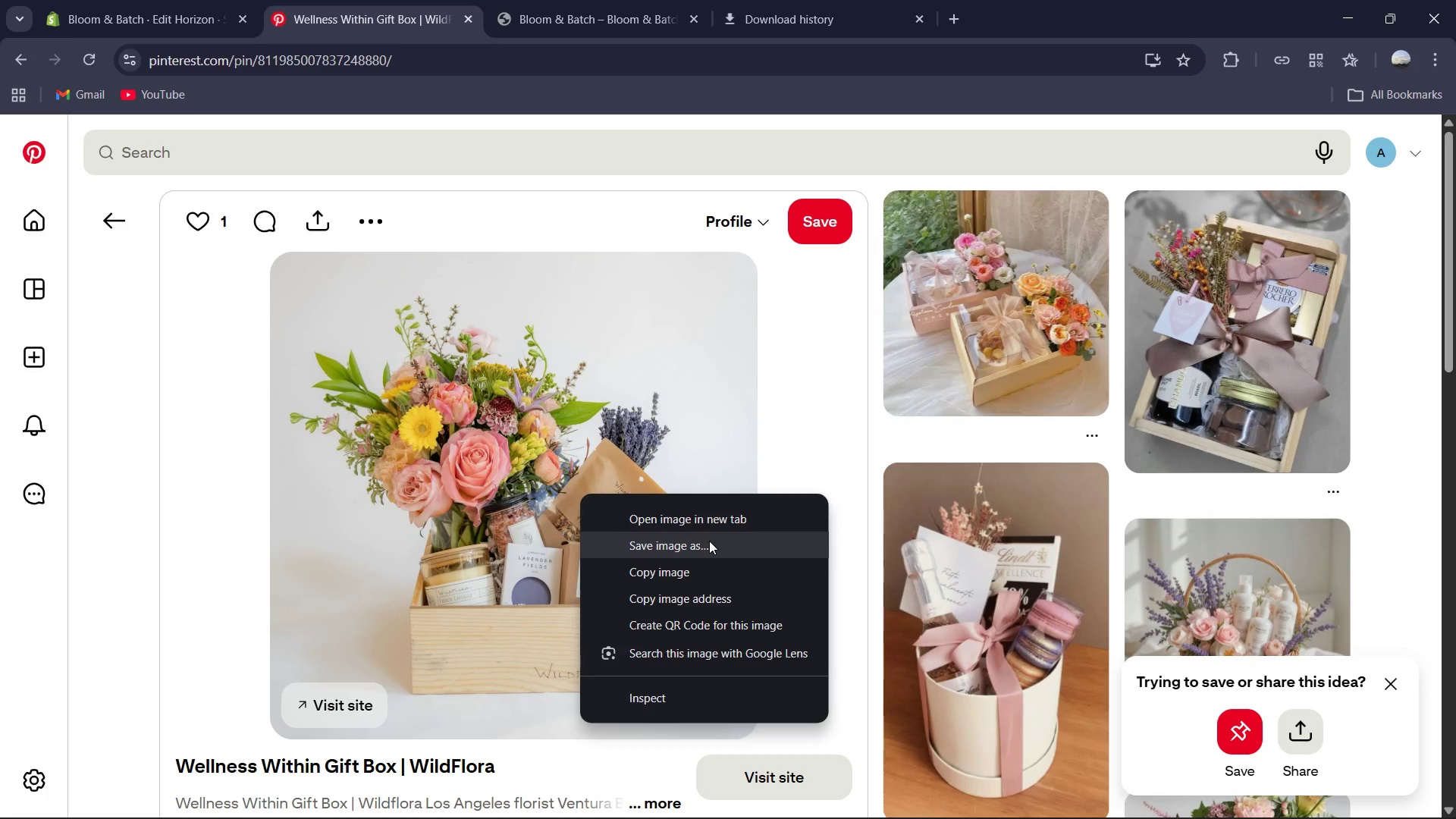 
left_click([709, 541])
 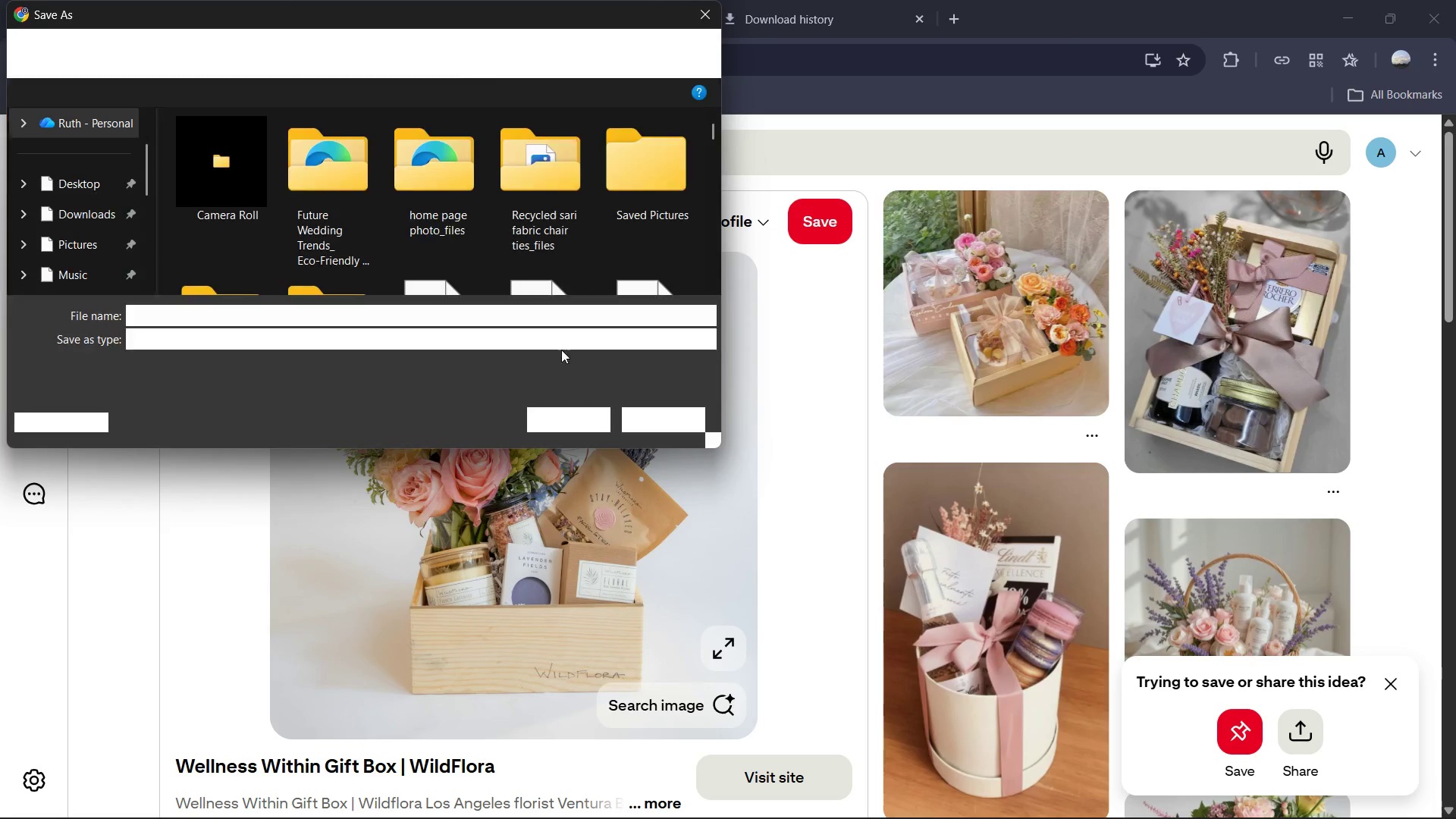 
left_click([583, 416])
 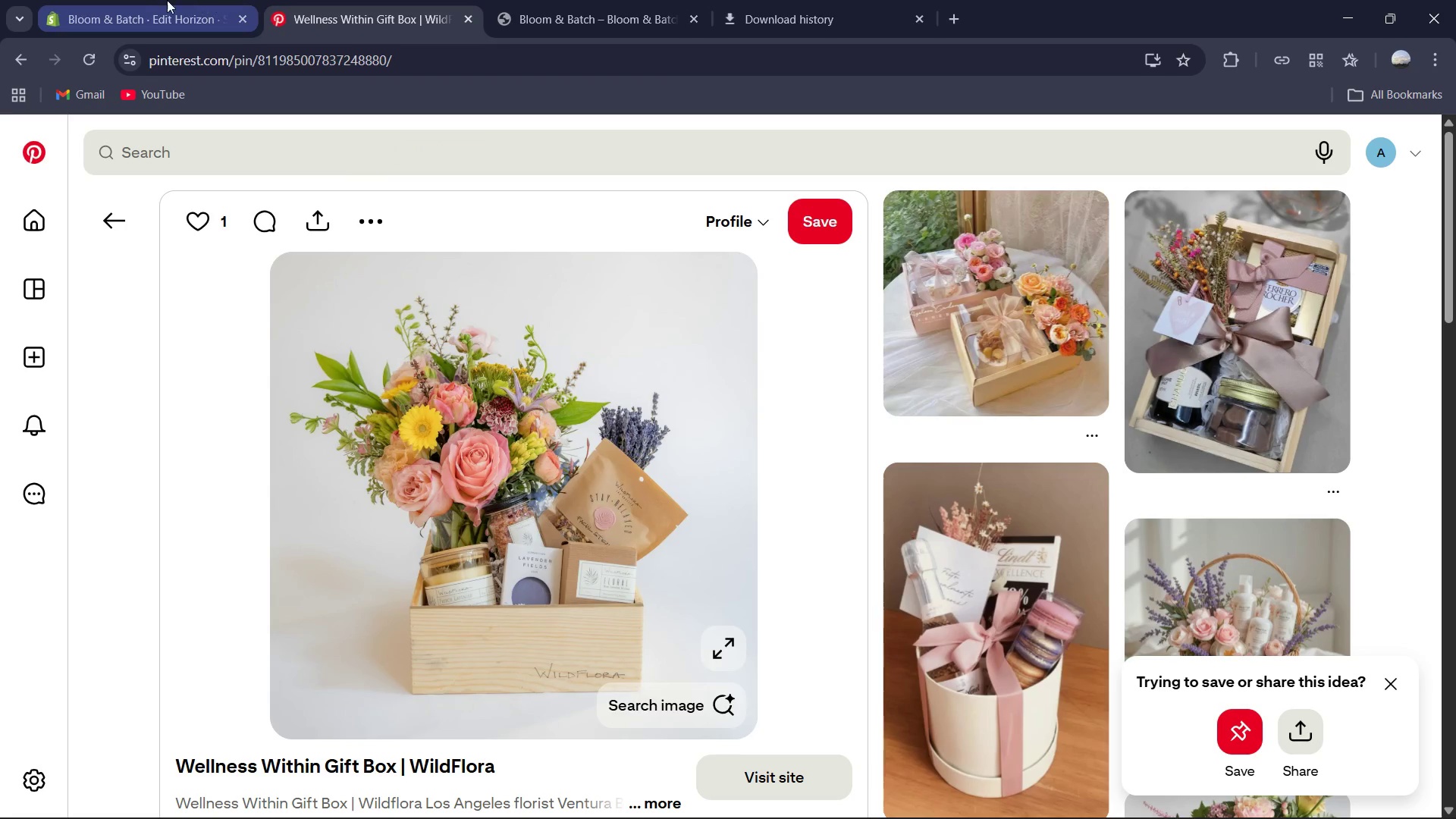 
left_click([157, 0])
 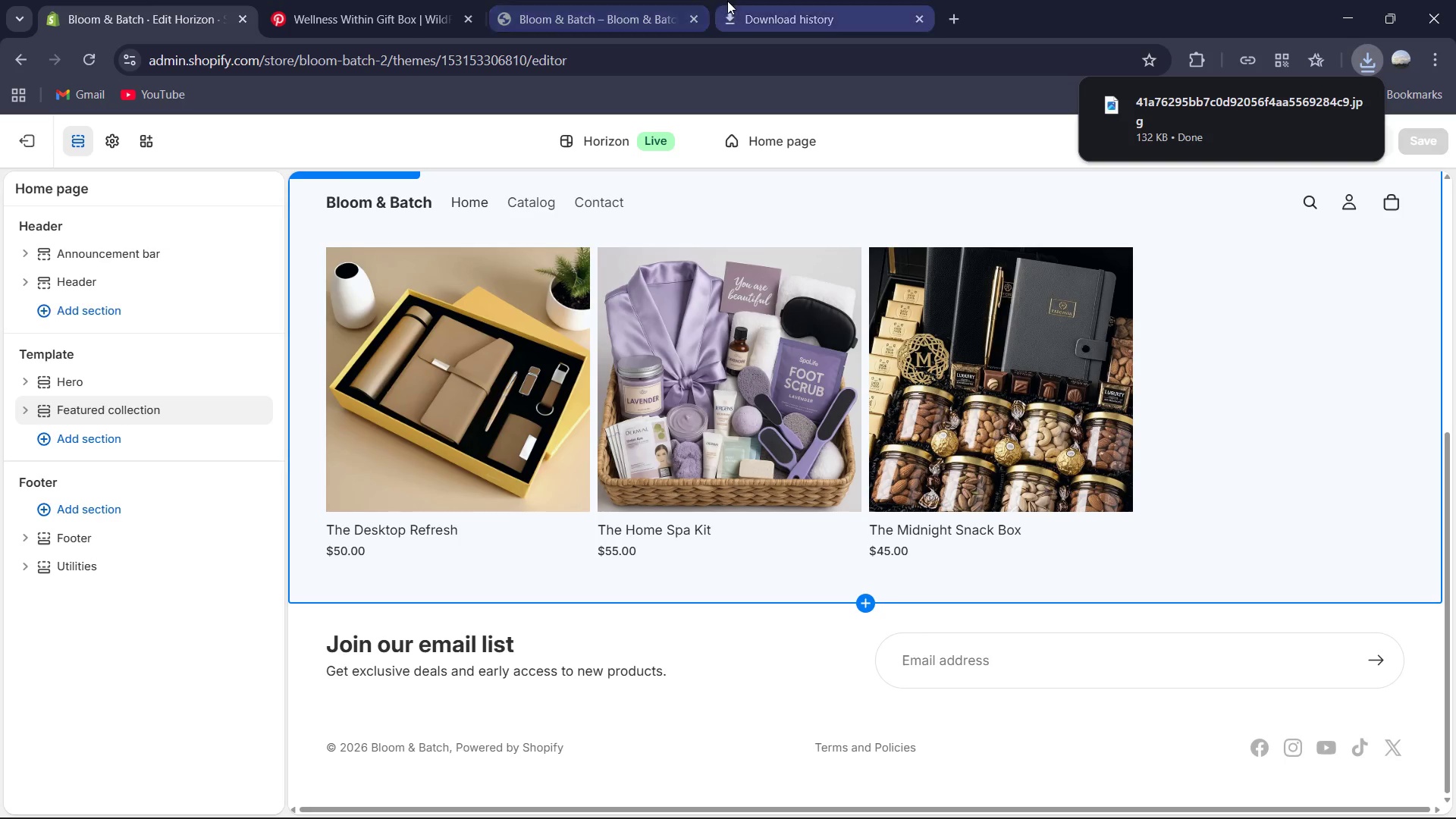 
left_click_drag(start_coordinate=[727, 1], to_coordinate=[408, 11])
 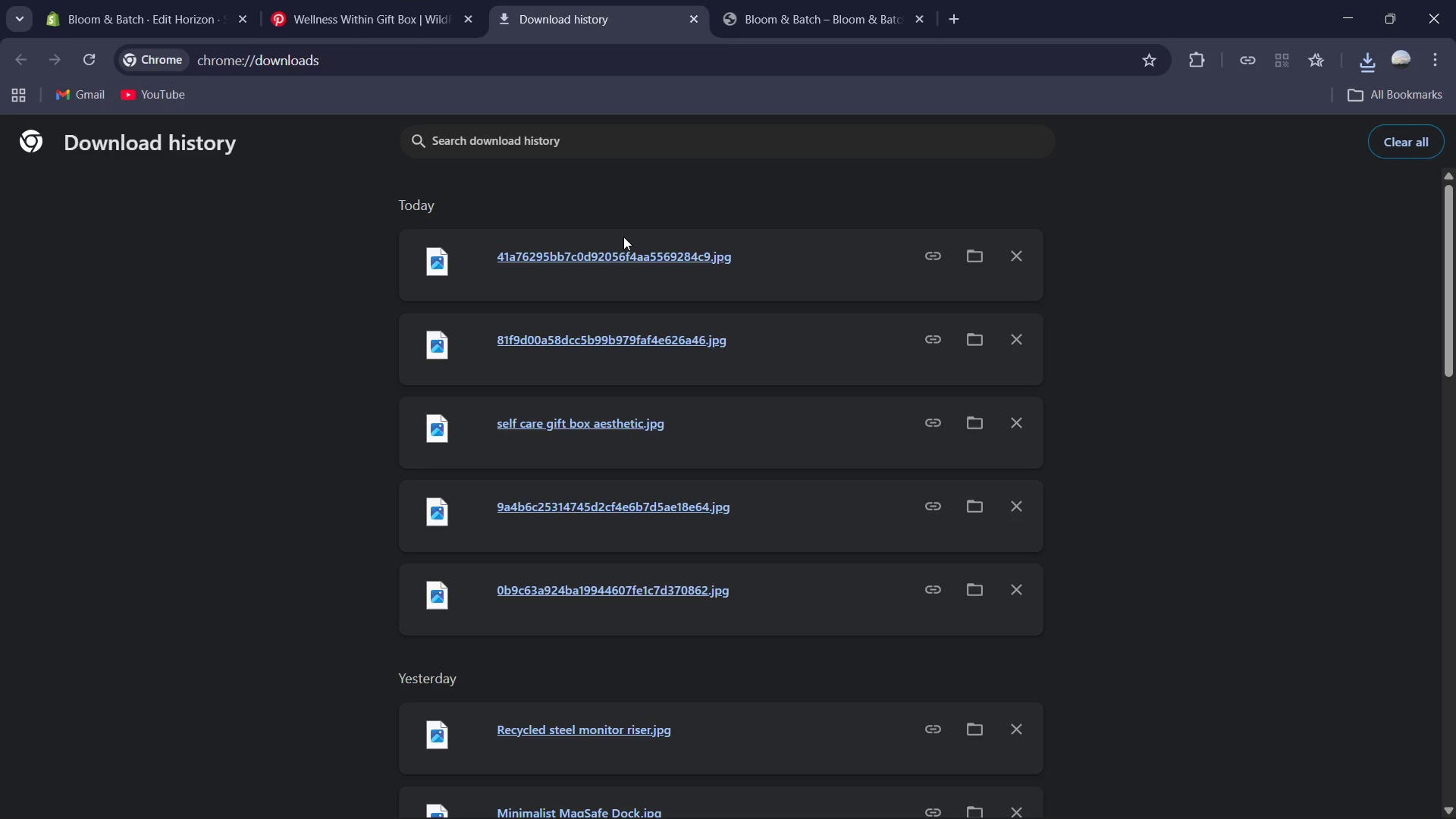 
left_click_drag(start_coordinate=[620, 254], to_coordinate=[414, 0])
 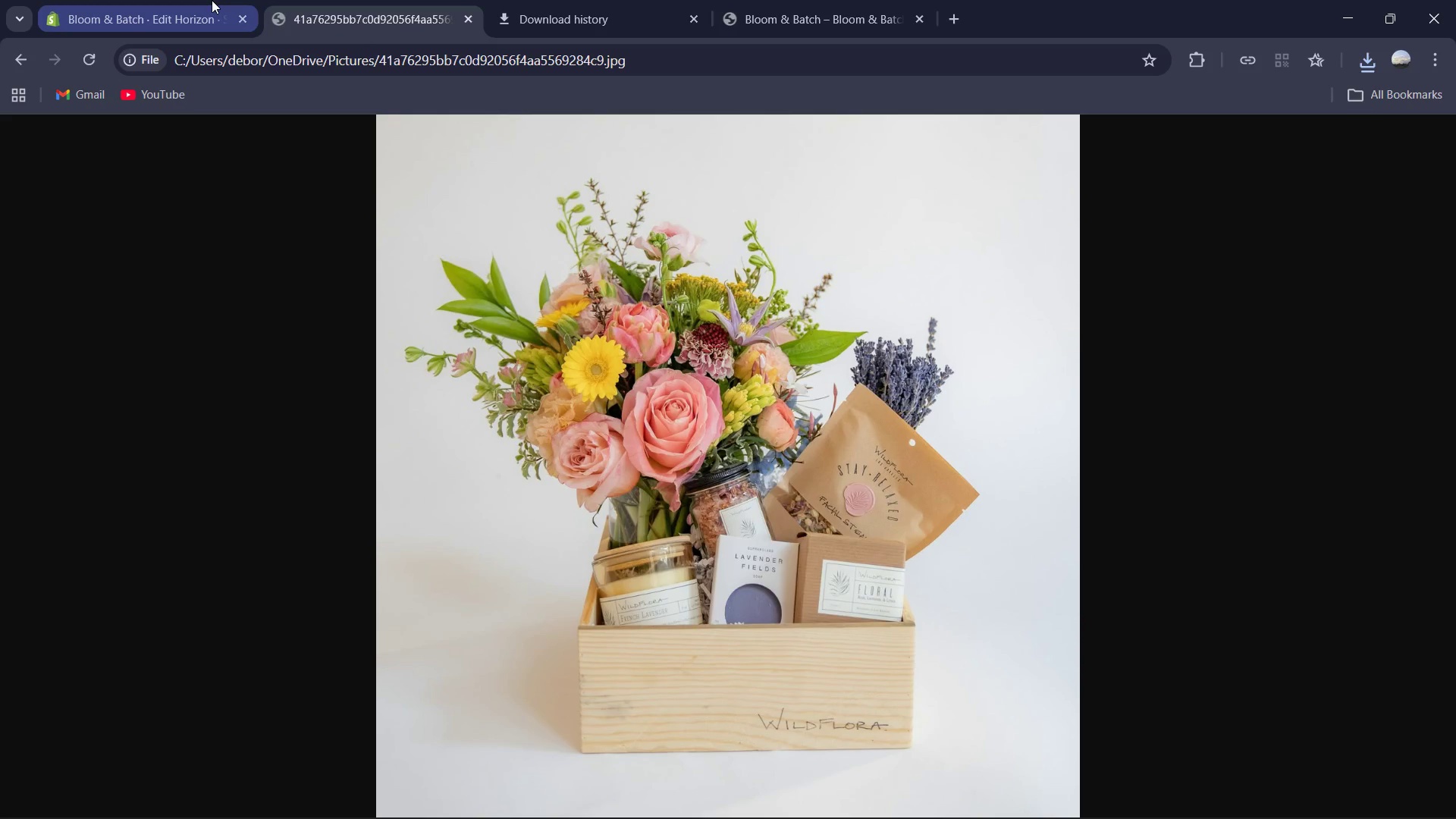 
left_click([212, 0])
 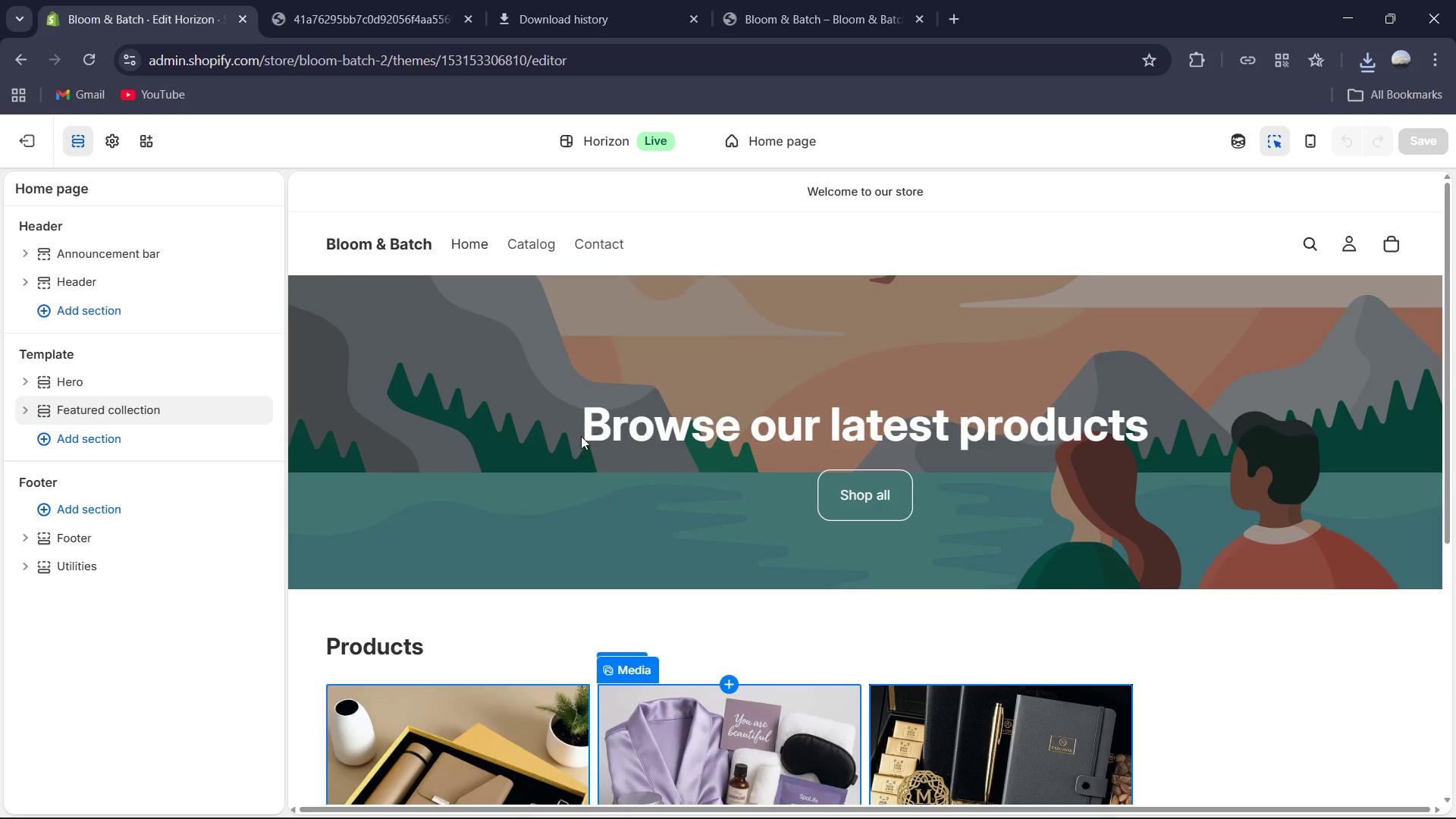 
left_click([574, 424])
 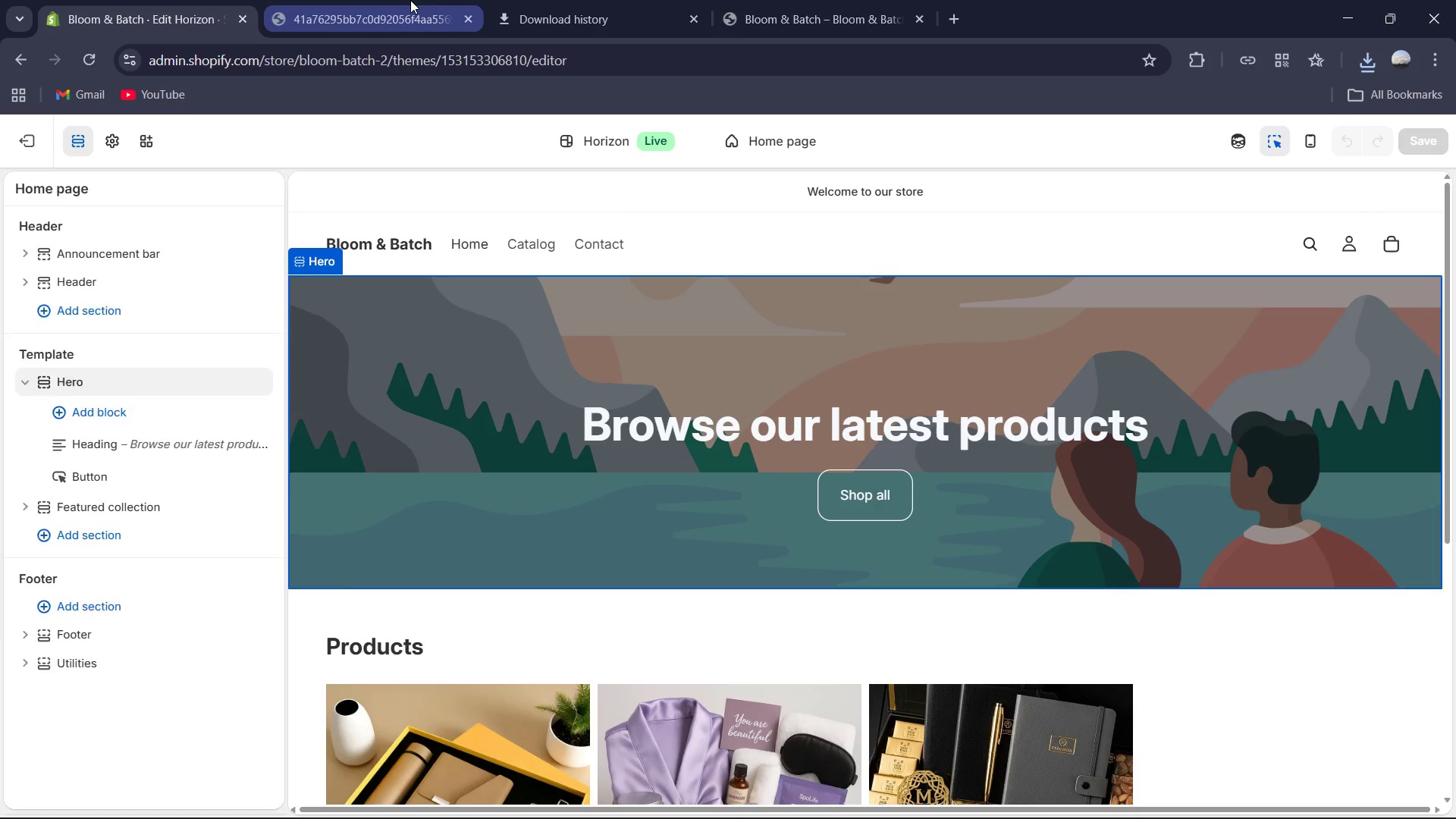 
left_click([410, 0])
 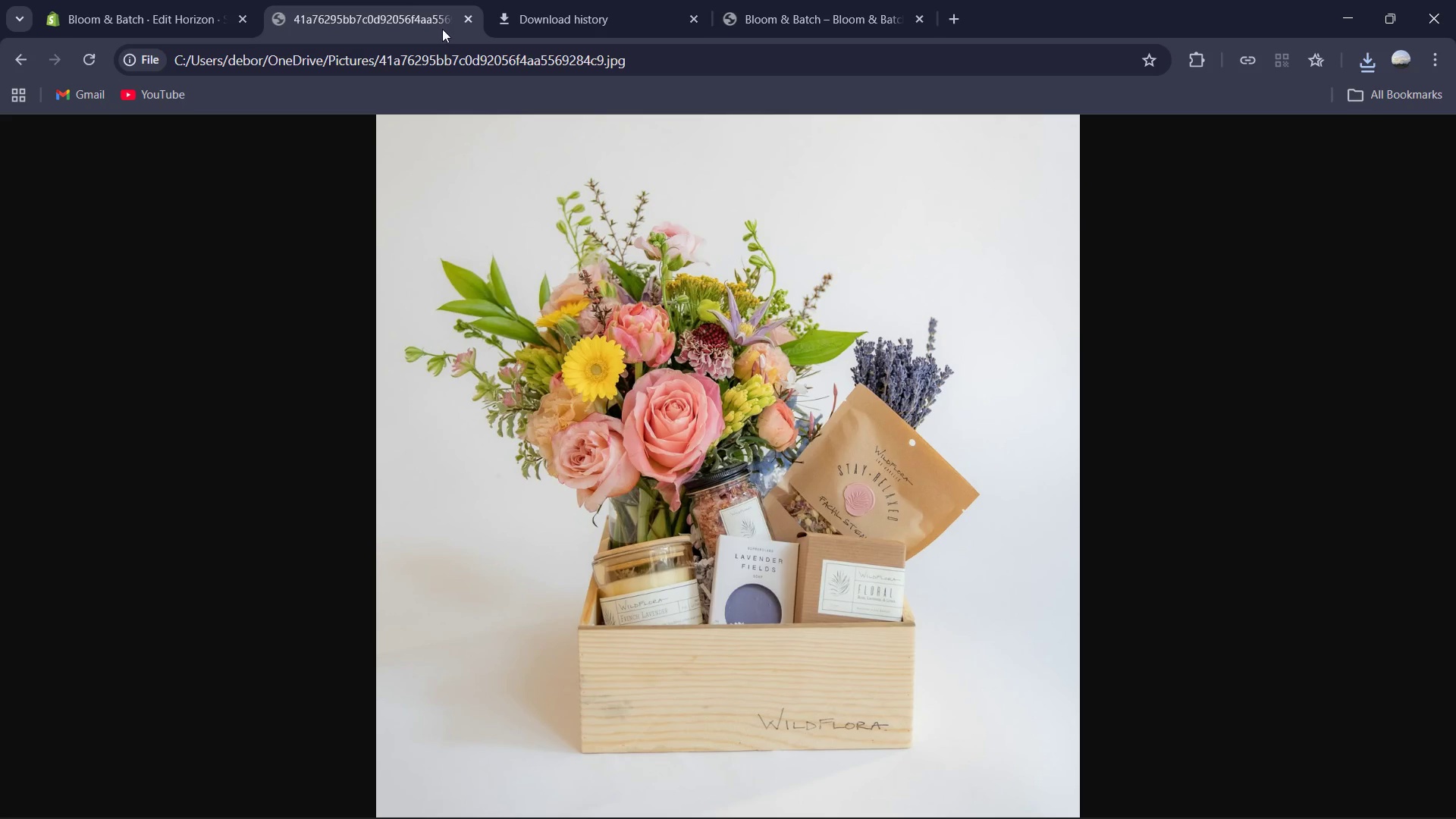 
left_click([475, 20])
 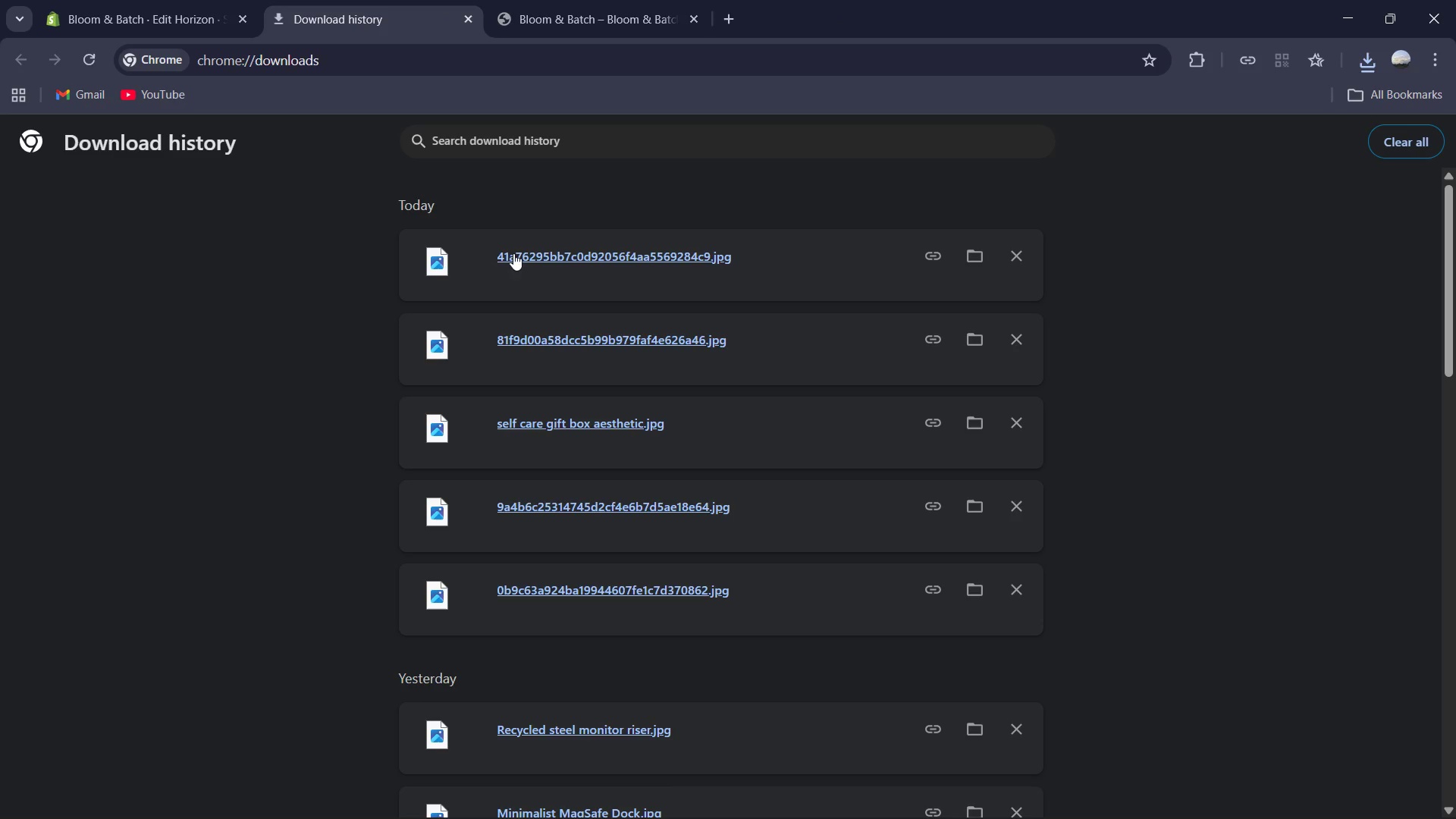 
left_click_drag(start_coordinate=[515, 257], to_coordinate=[196, 475])
 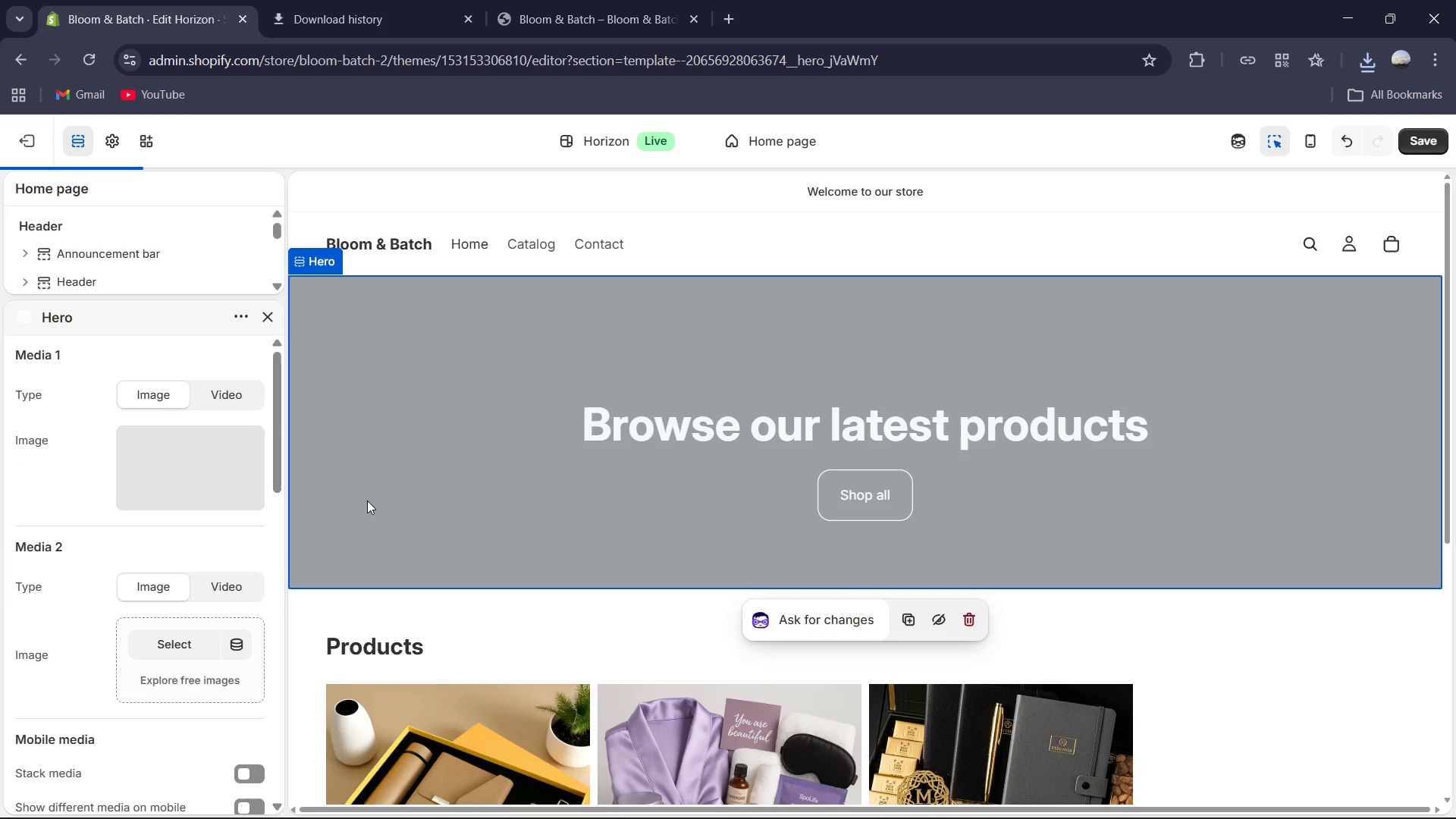 
wait(9.14)
 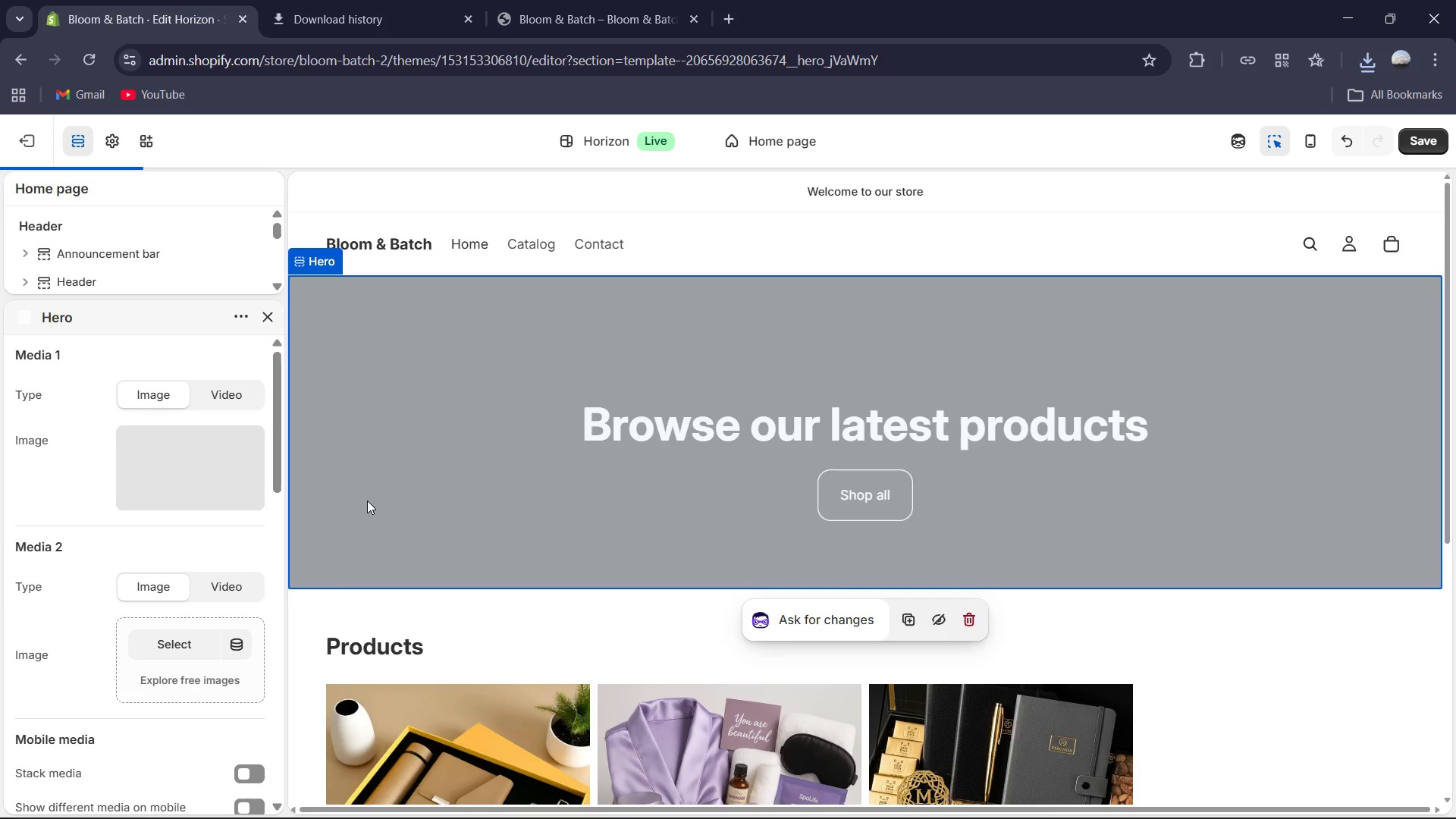 
scroll: coordinate [522, 508], scroll_direction: none, amount: 0.0
 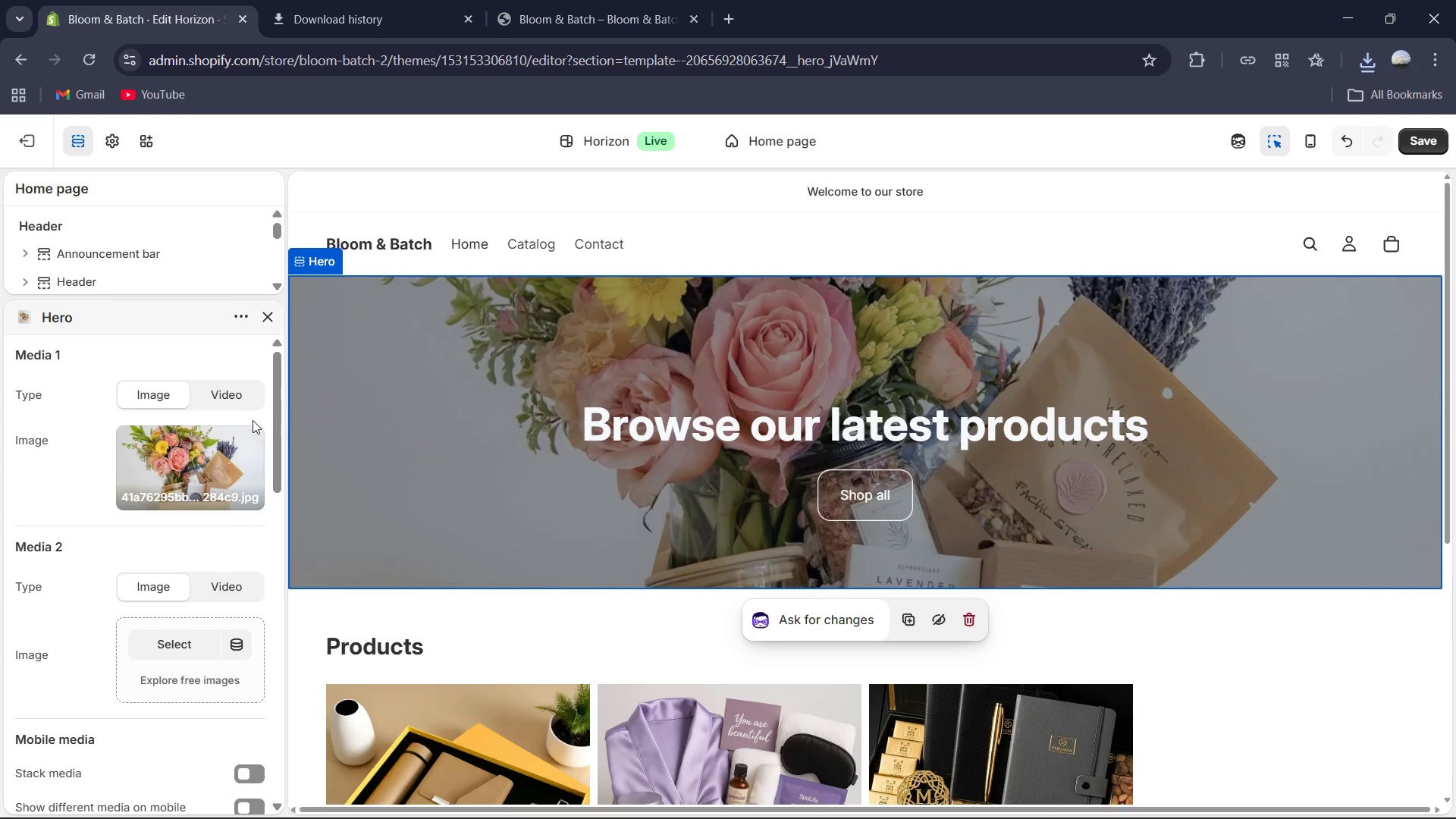 
left_click([249, 447])
 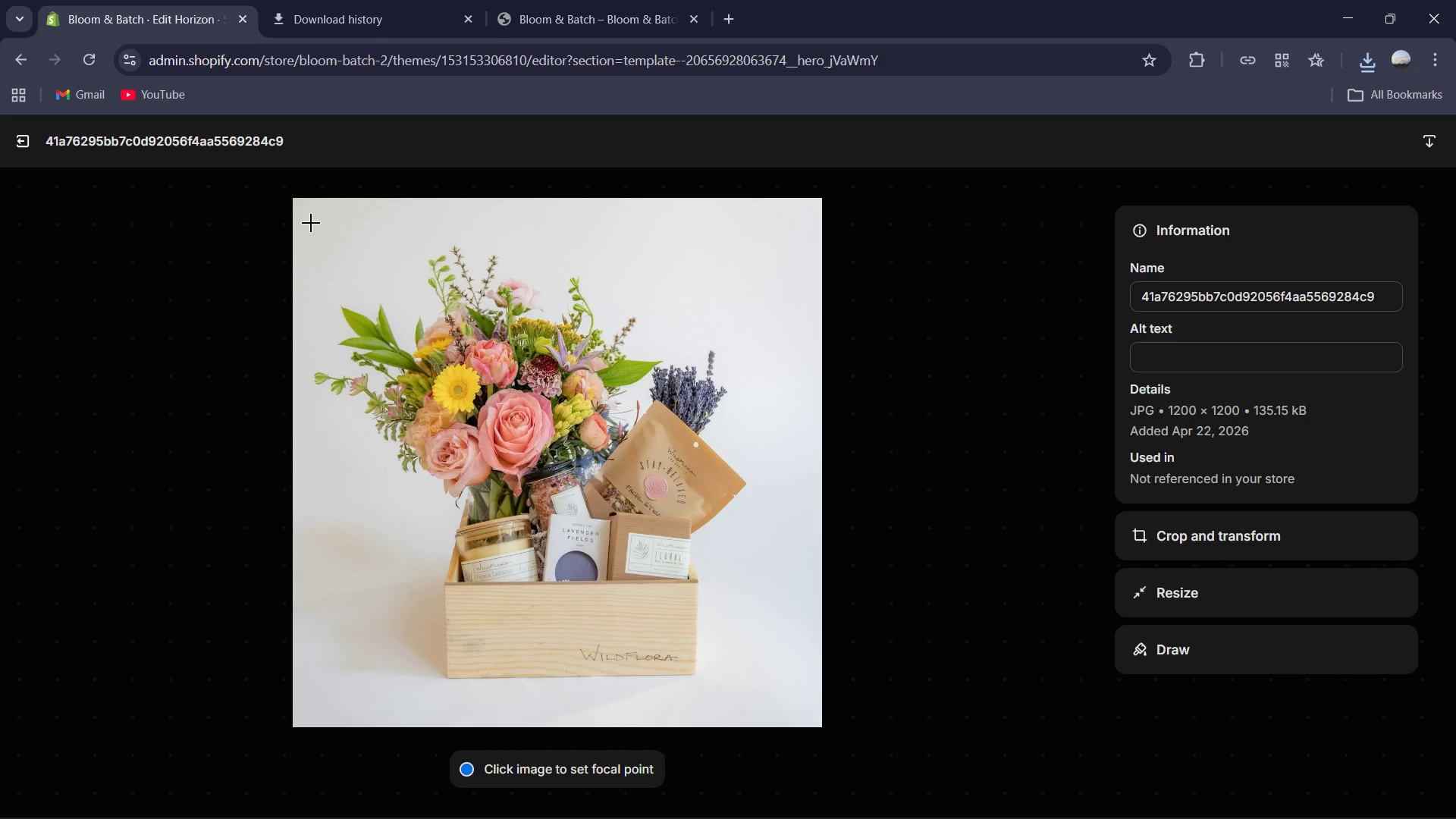 
wait(7.16)
 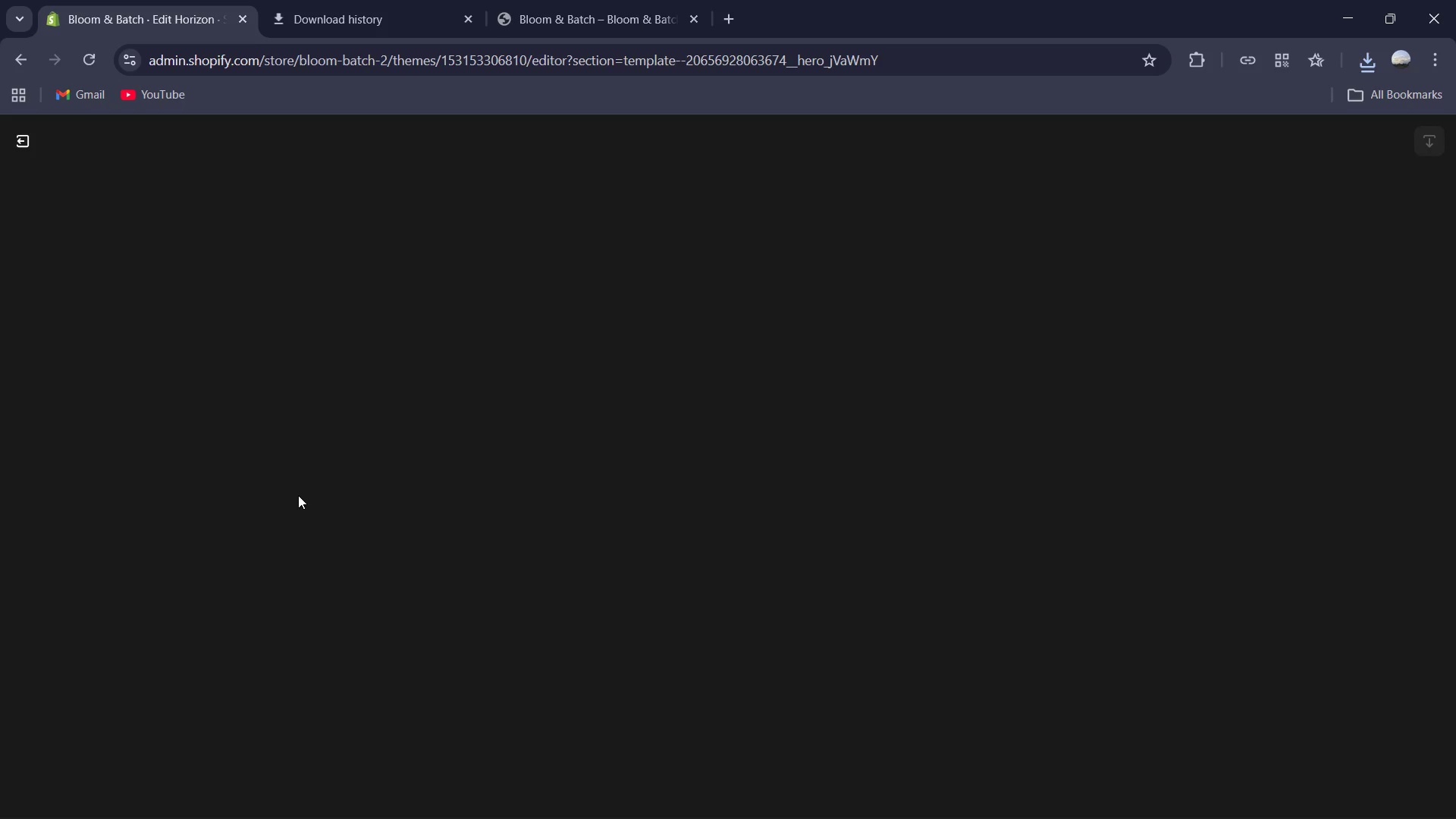 
left_click_drag(start_coordinate=[294, 201], to_coordinate=[630, 429])
 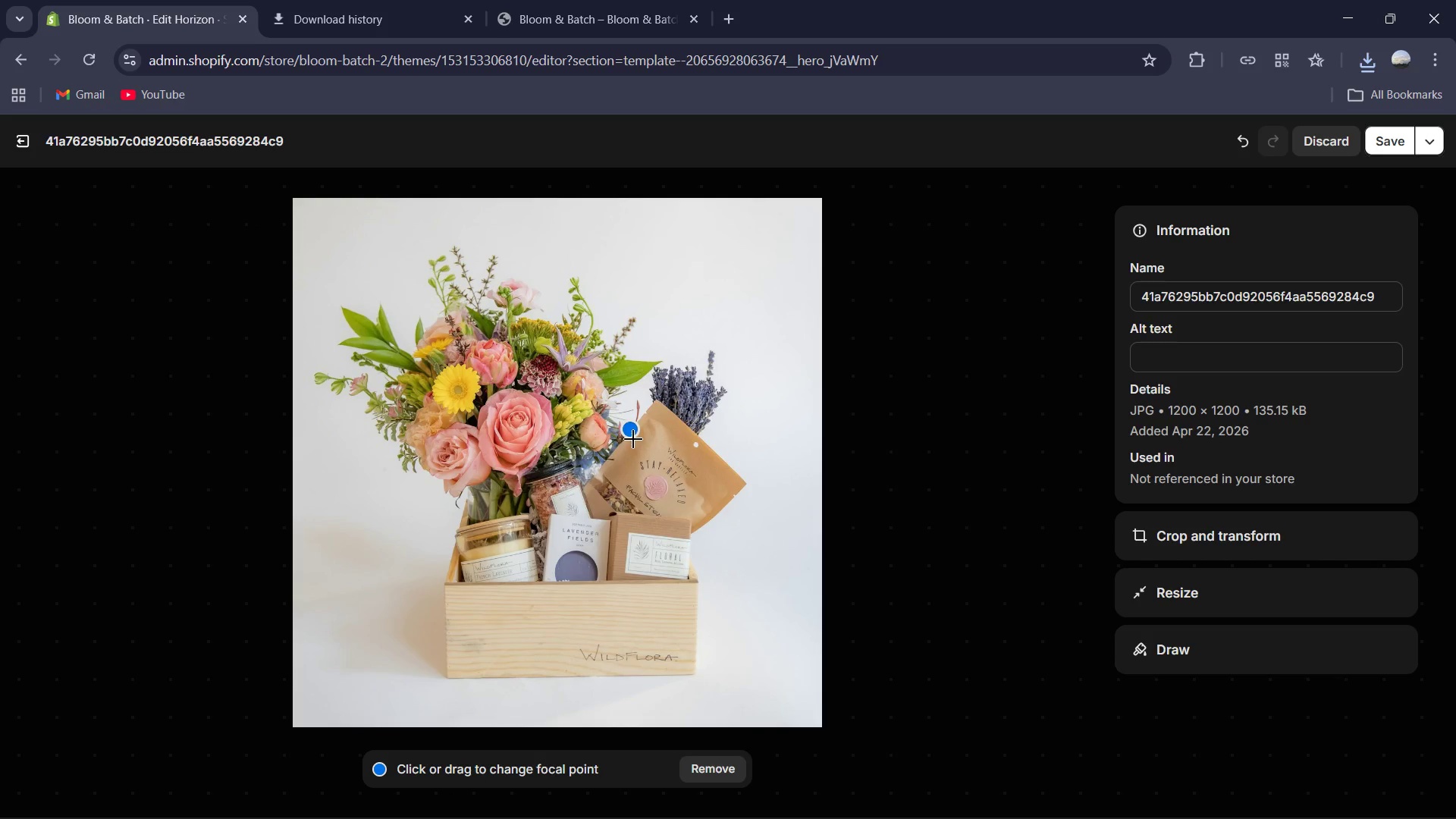 
left_click_drag(start_coordinate=[627, 431], to_coordinate=[288, 193])
 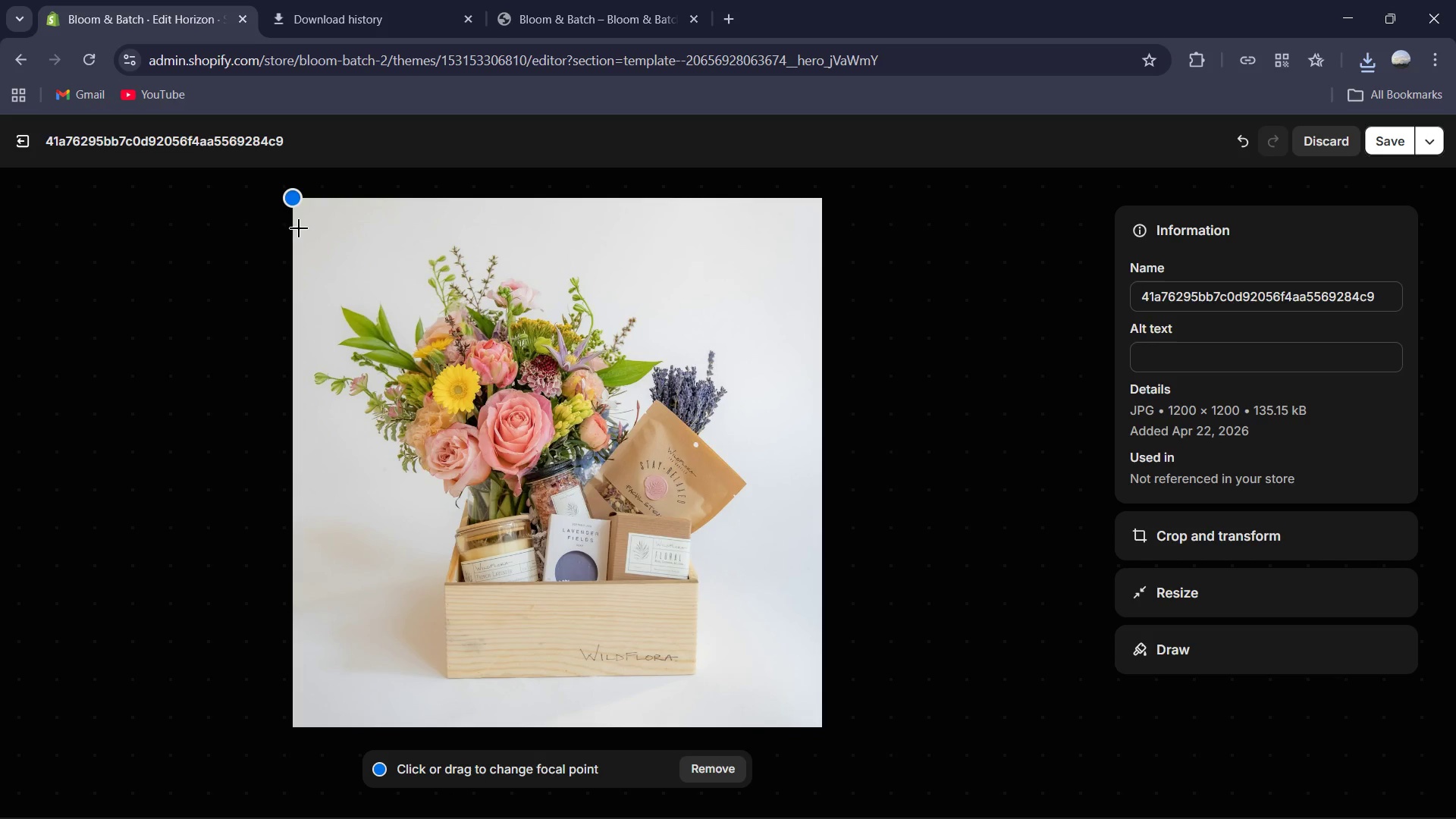 
left_click_drag(start_coordinate=[294, 201], to_coordinate=[569, 400])
 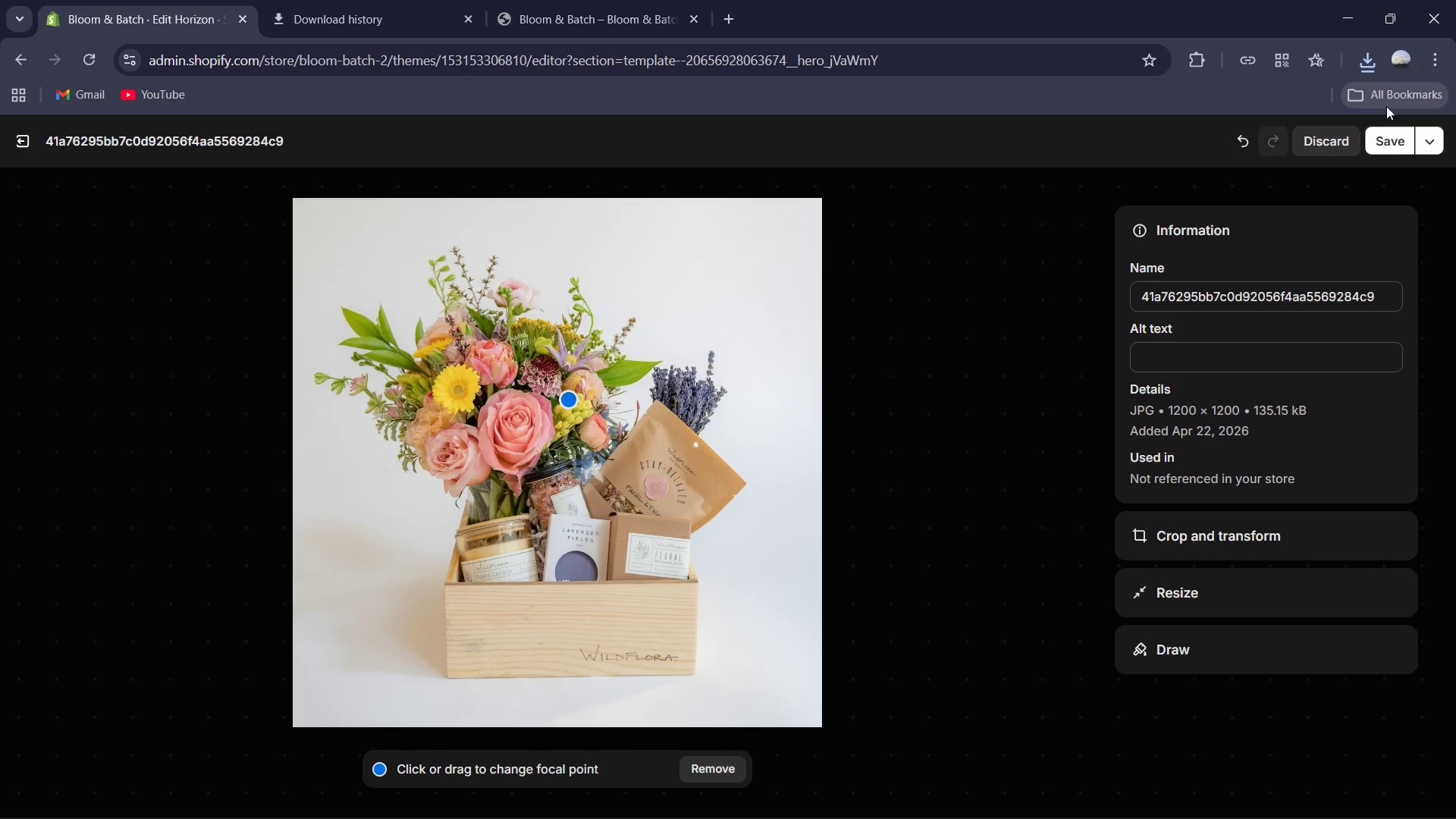 
left_click([1392, 147])
 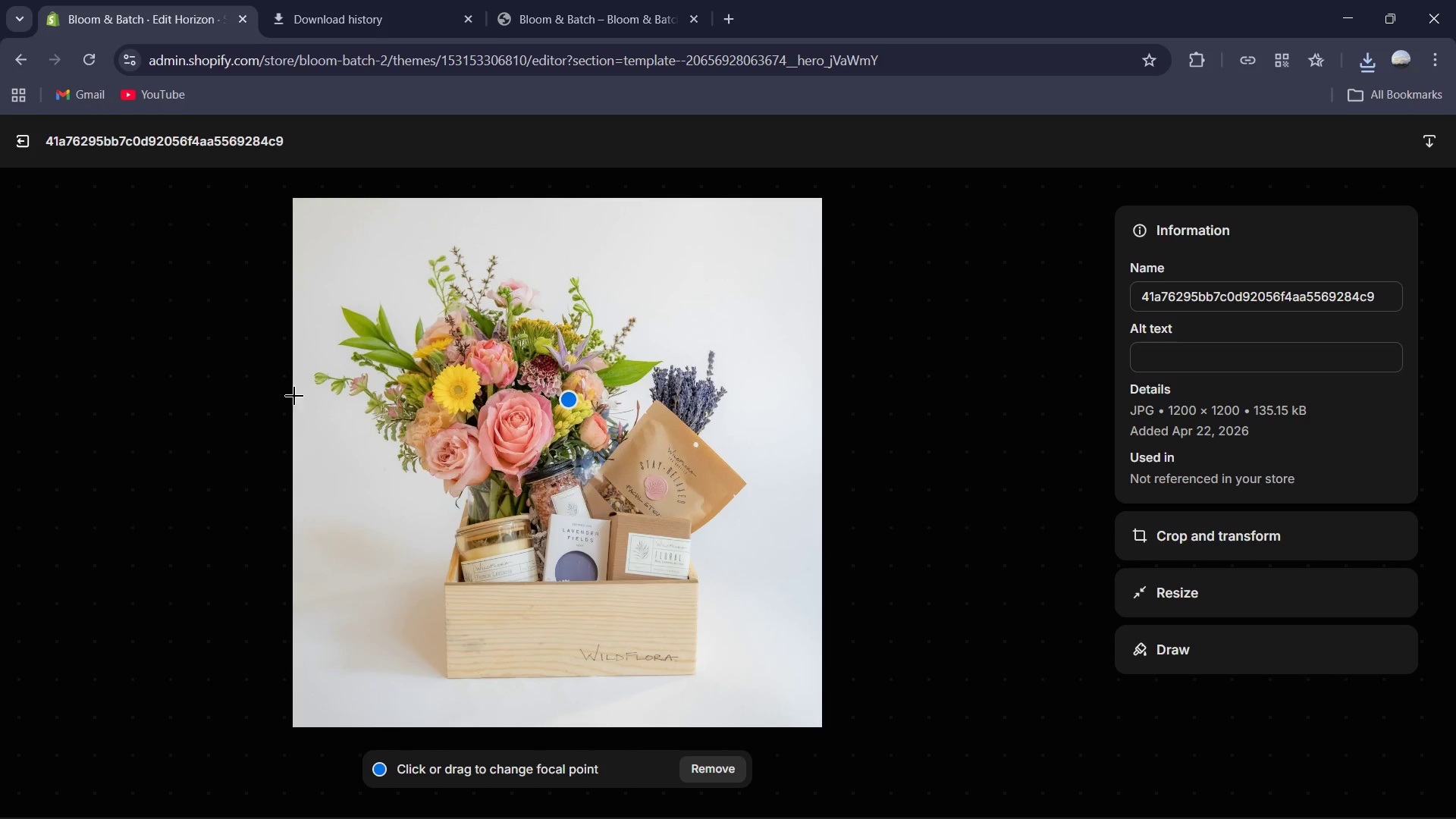 
left_click([19, 144])
 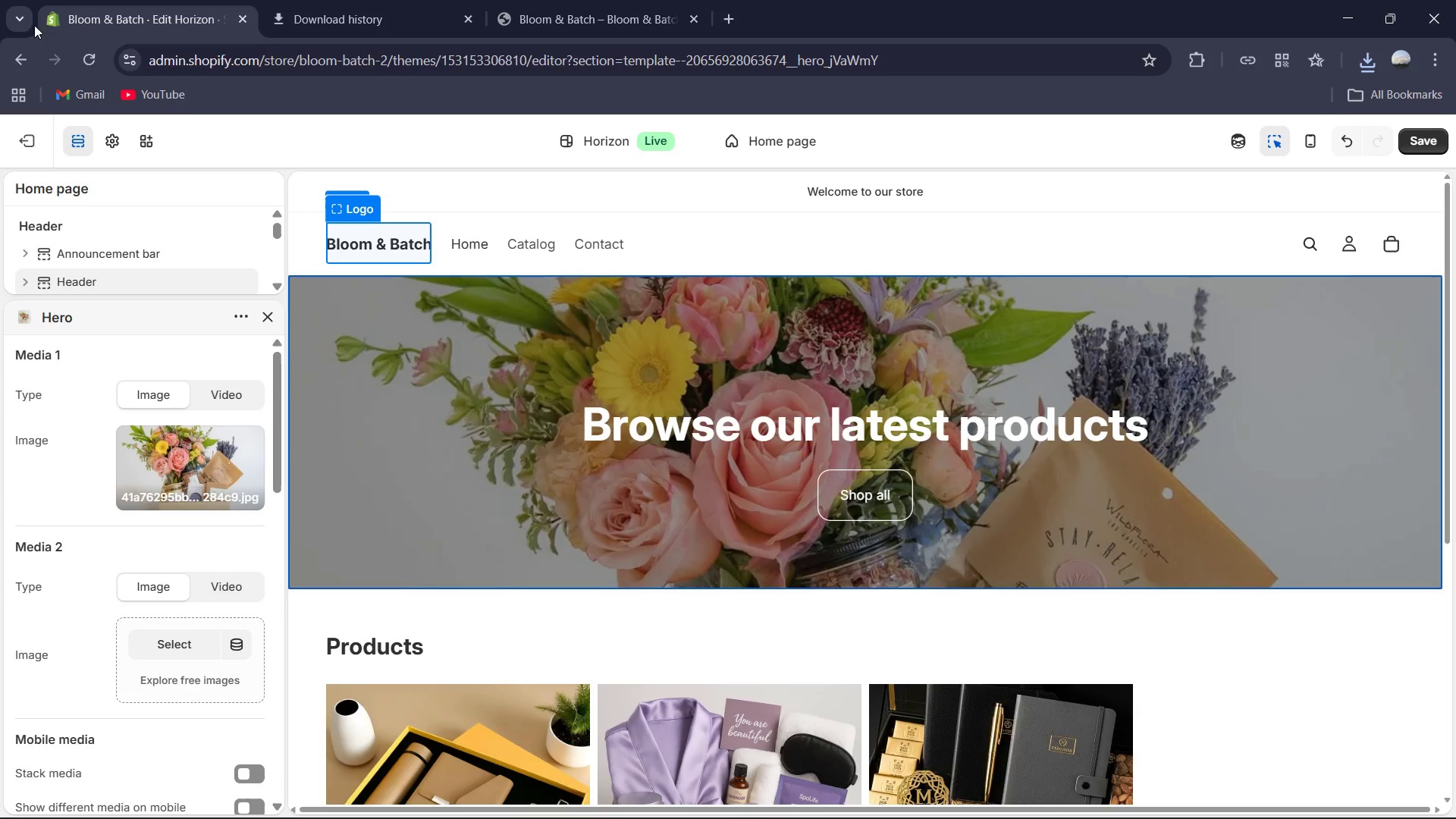 
wait(9.99)
 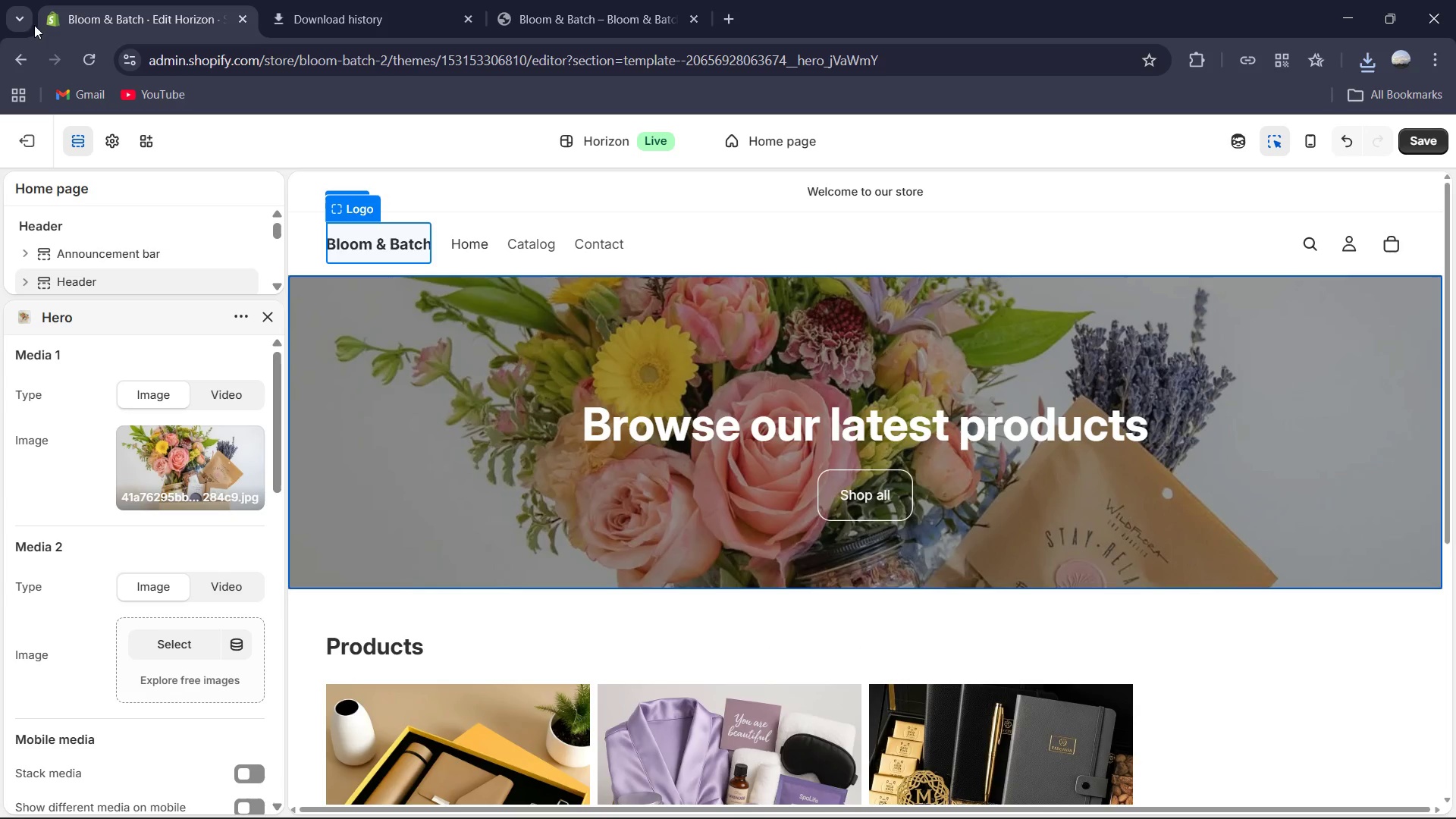 
left_click([1428, 143])
 